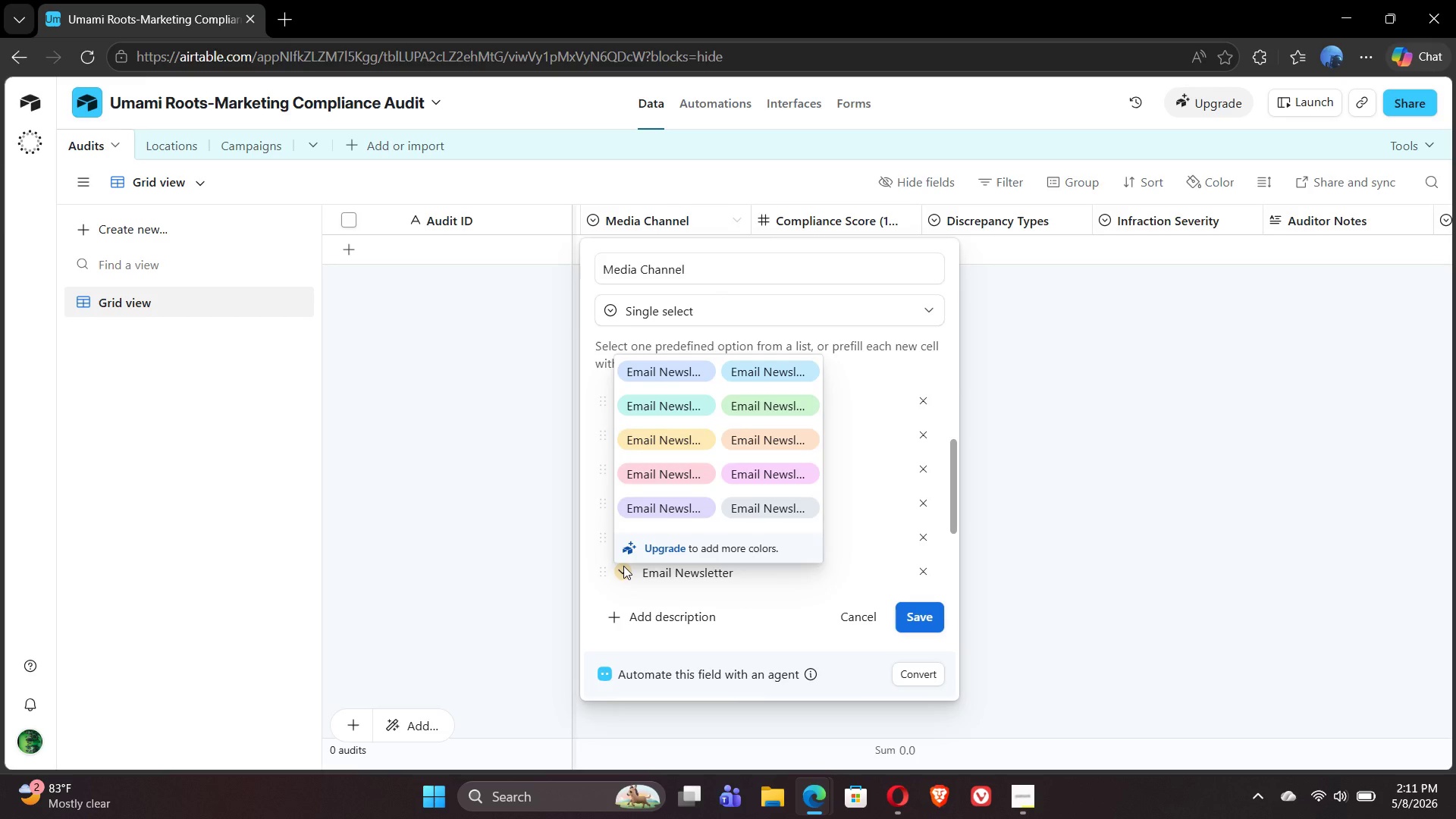 
left_click([677, 475])
 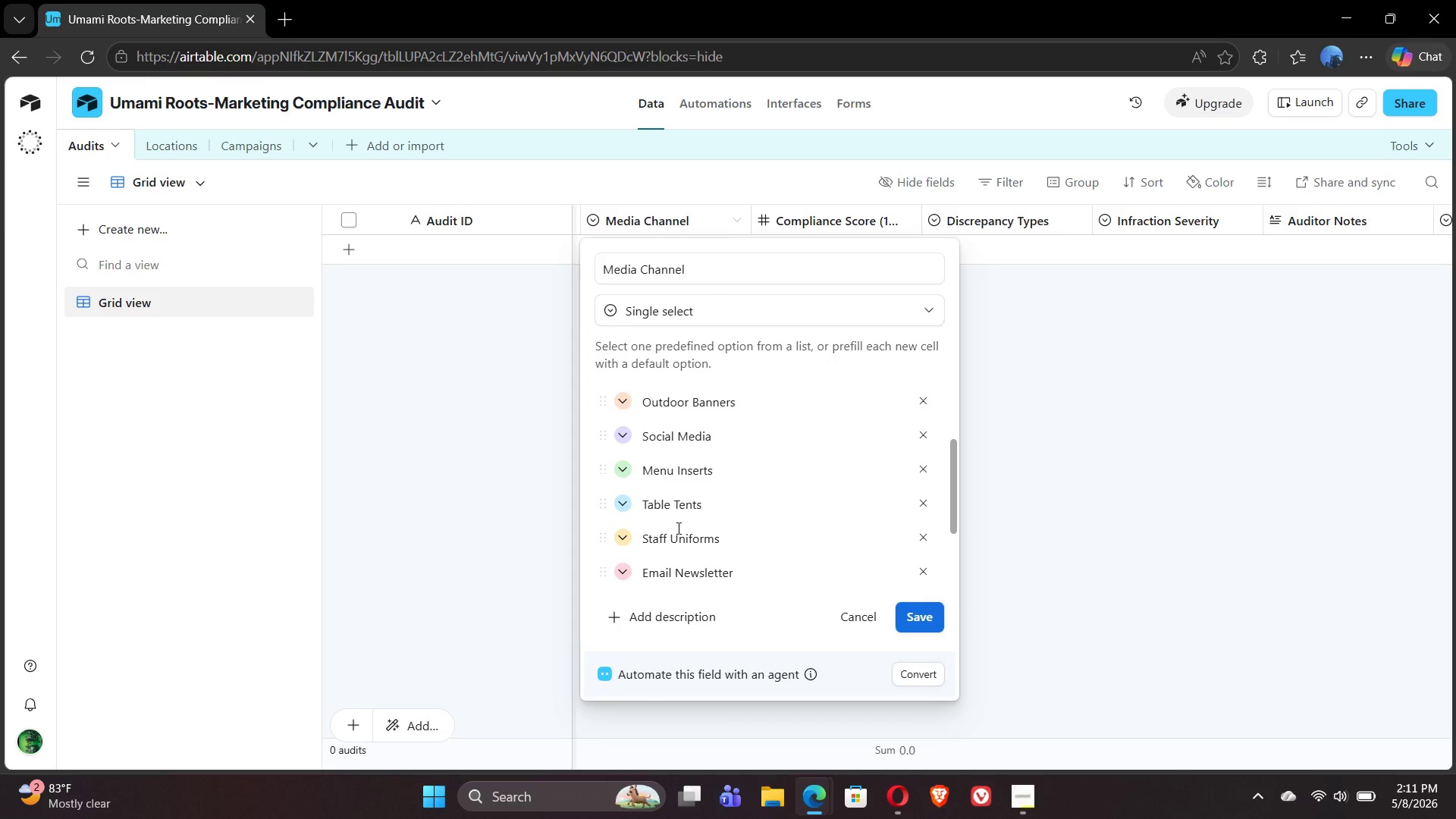 
mouse_move([692, 523])
 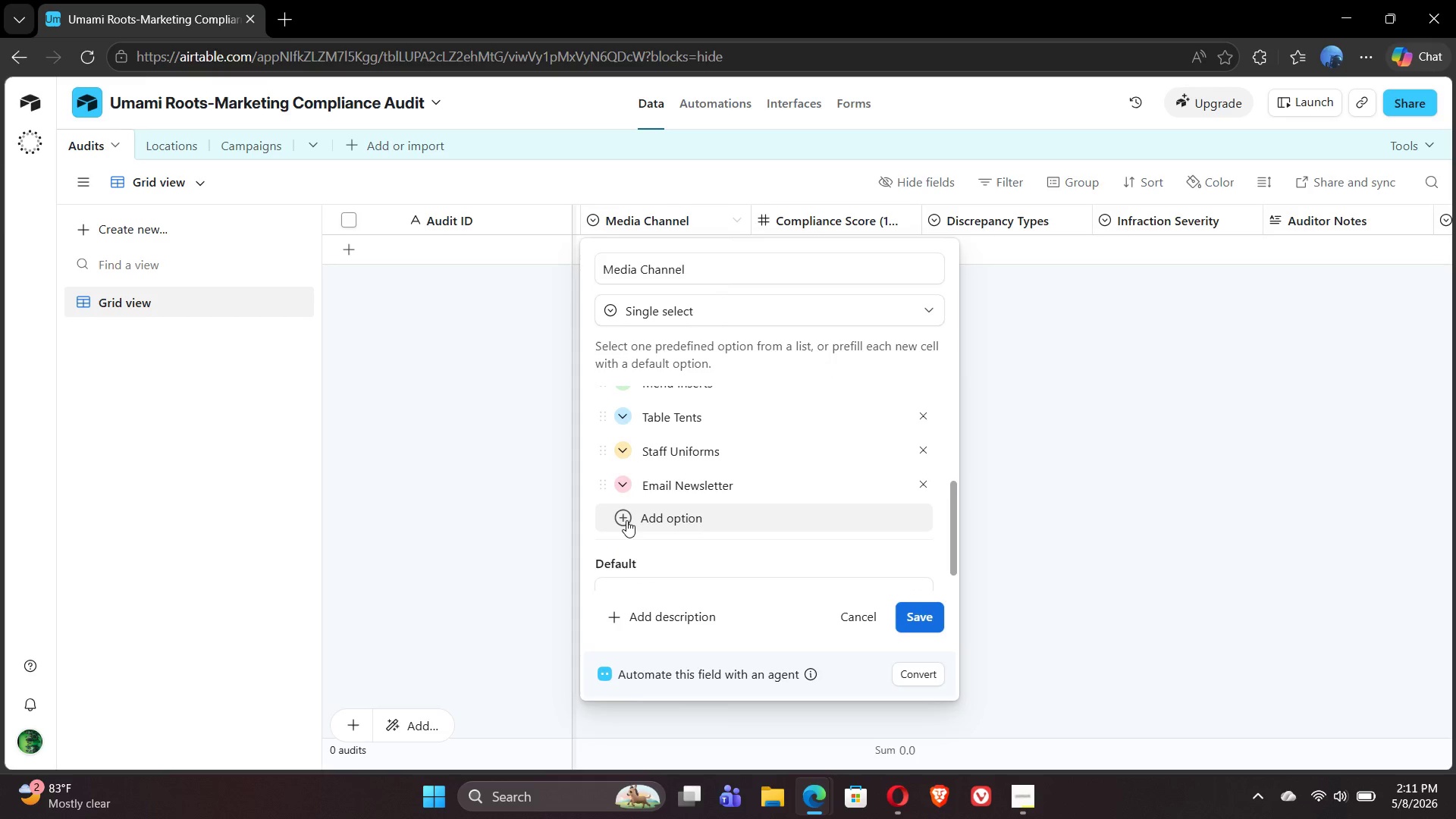 
left_click([626, 519])
 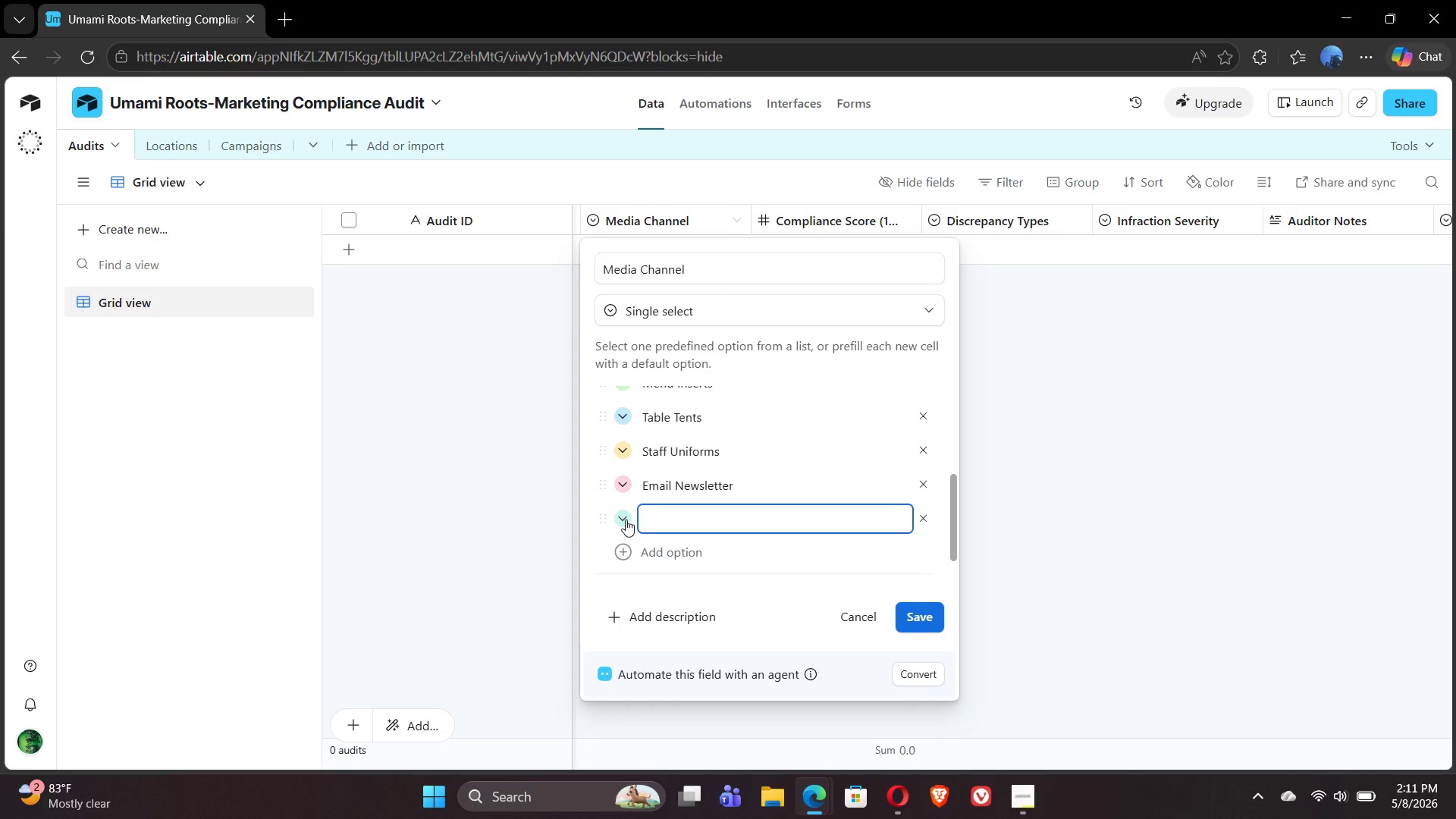 
wait(22.89)
 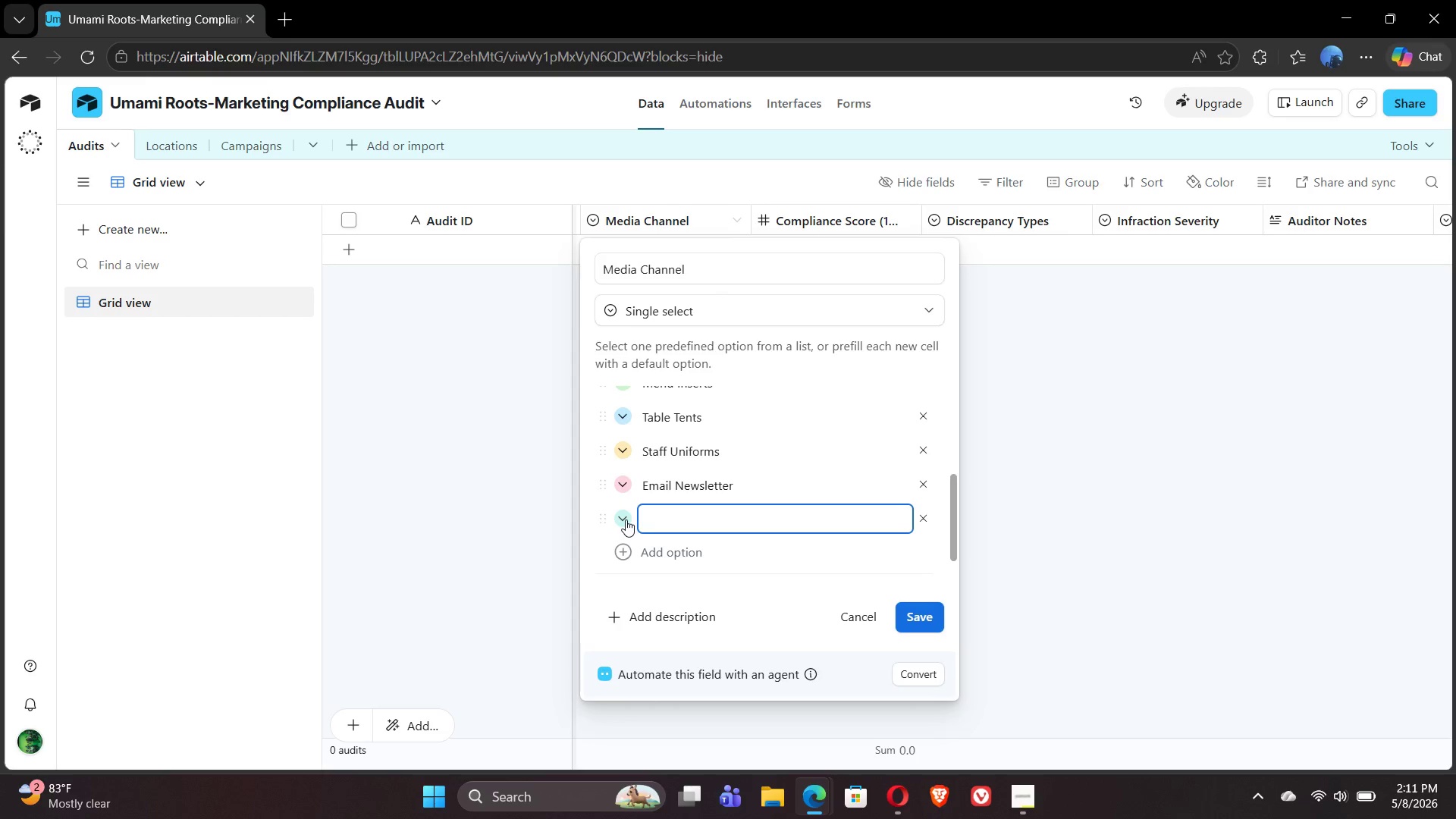 
left_click([922, 518])
 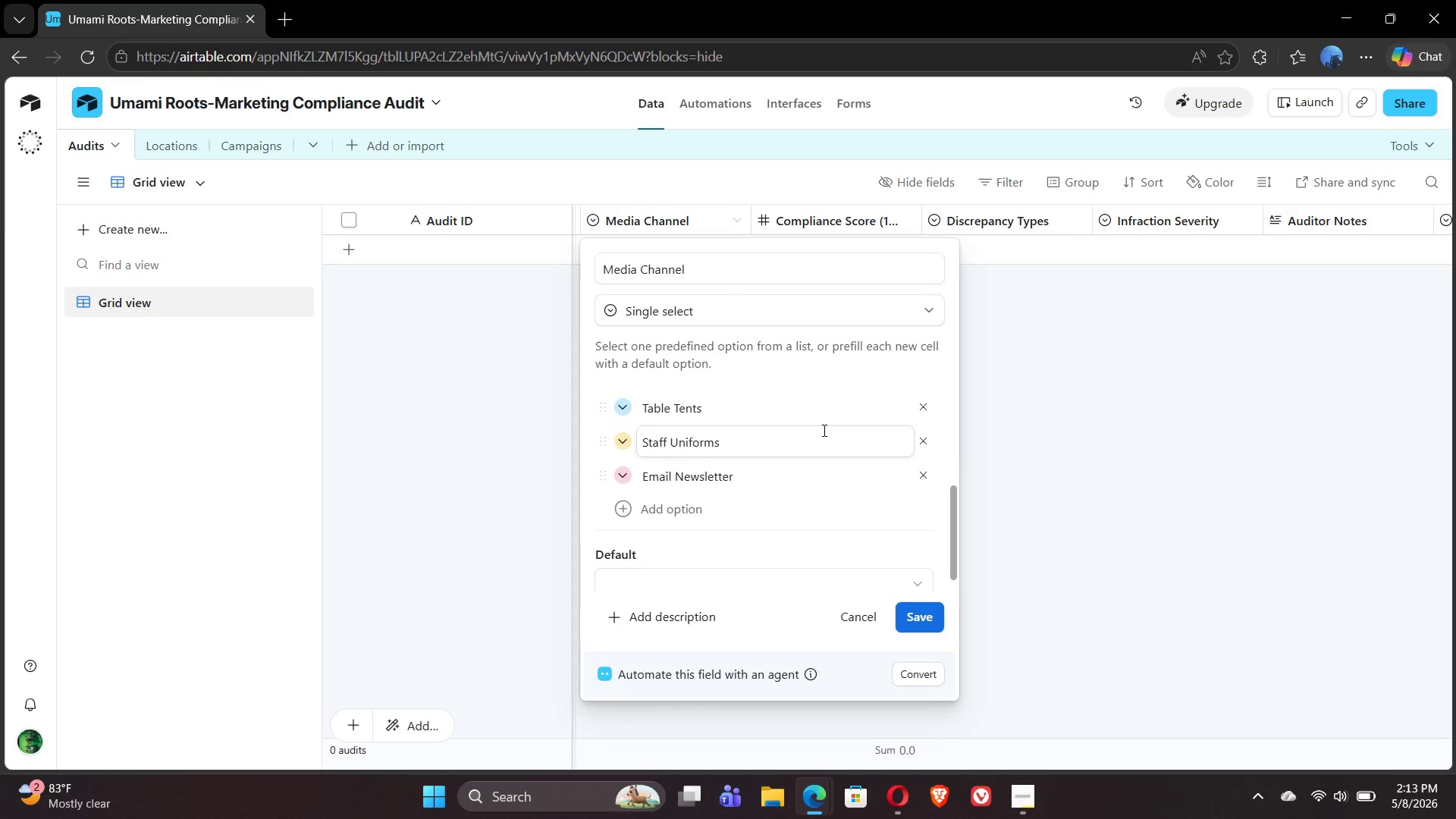 
wait(93.67)
 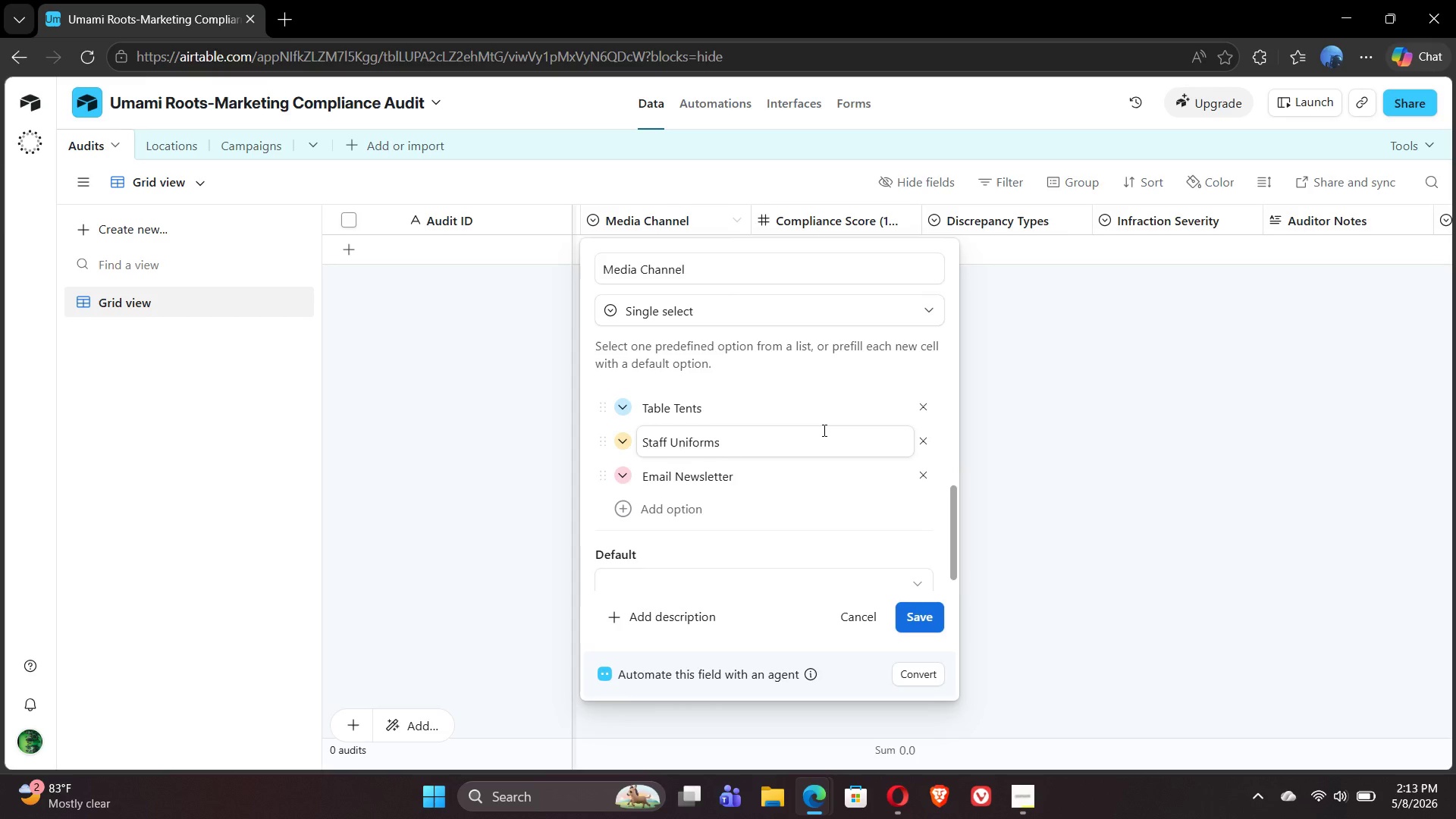 
left_click([924, 615])
 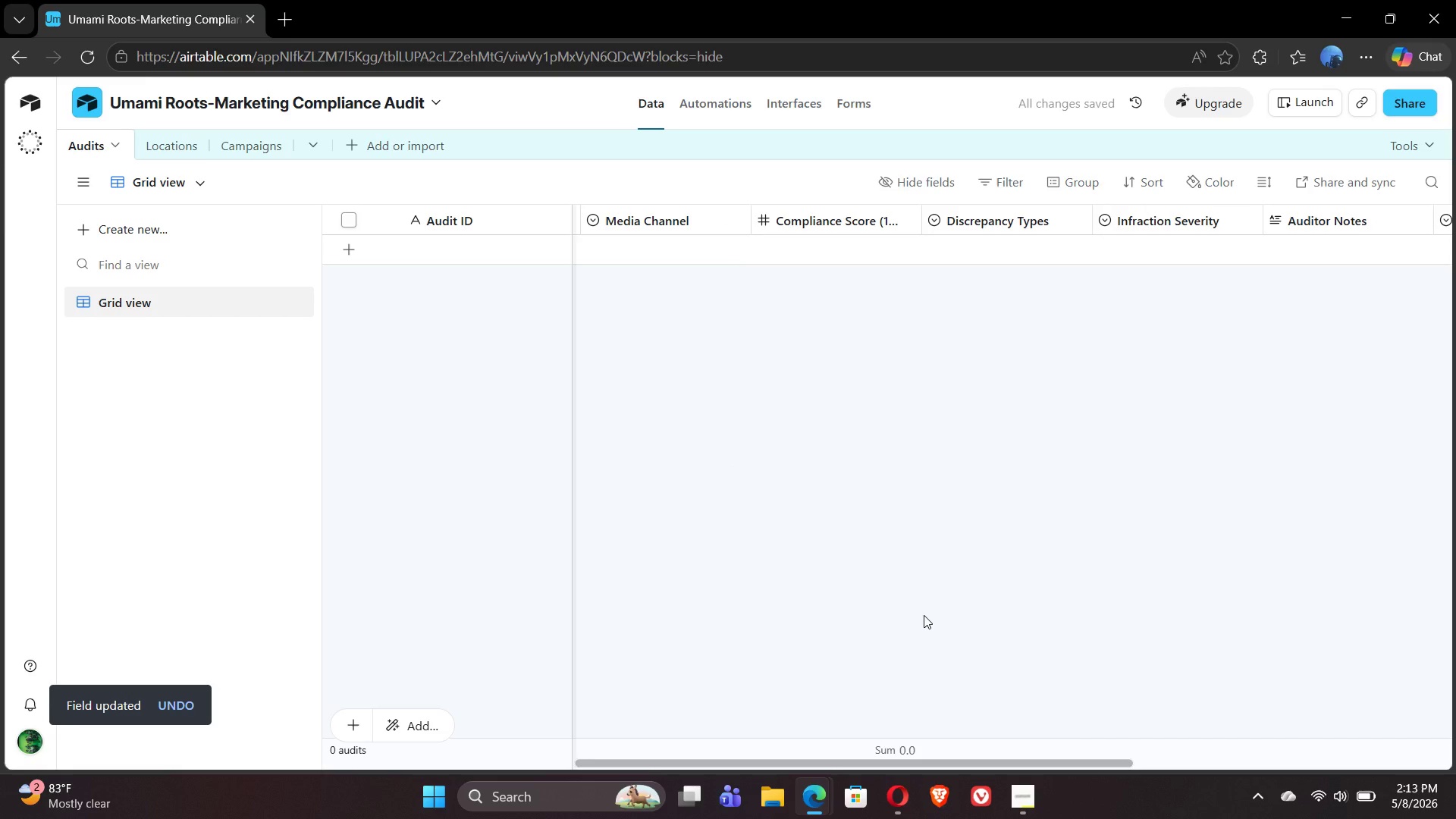 
wait(13.41)
 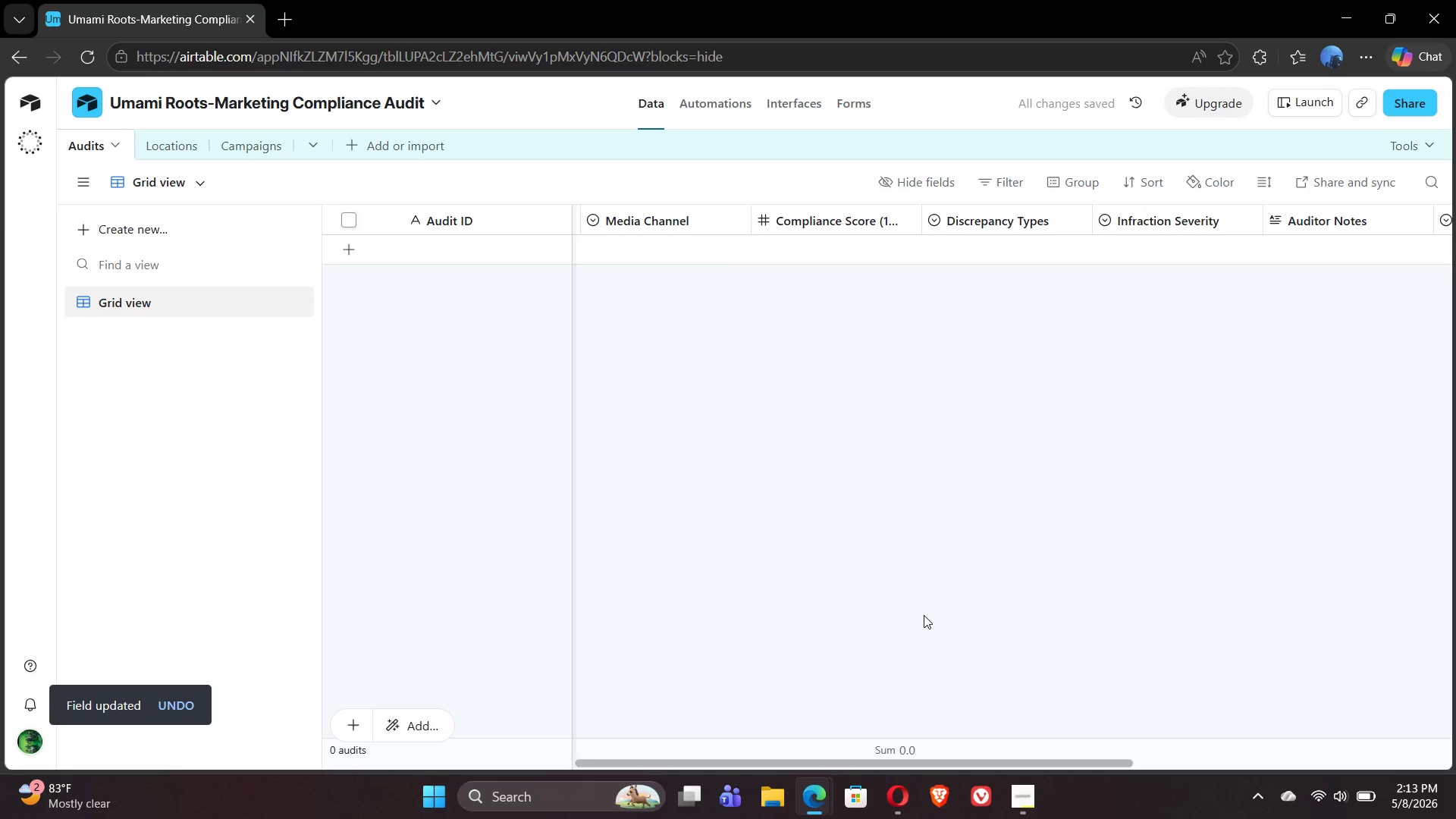 
double_click([987, 224])
 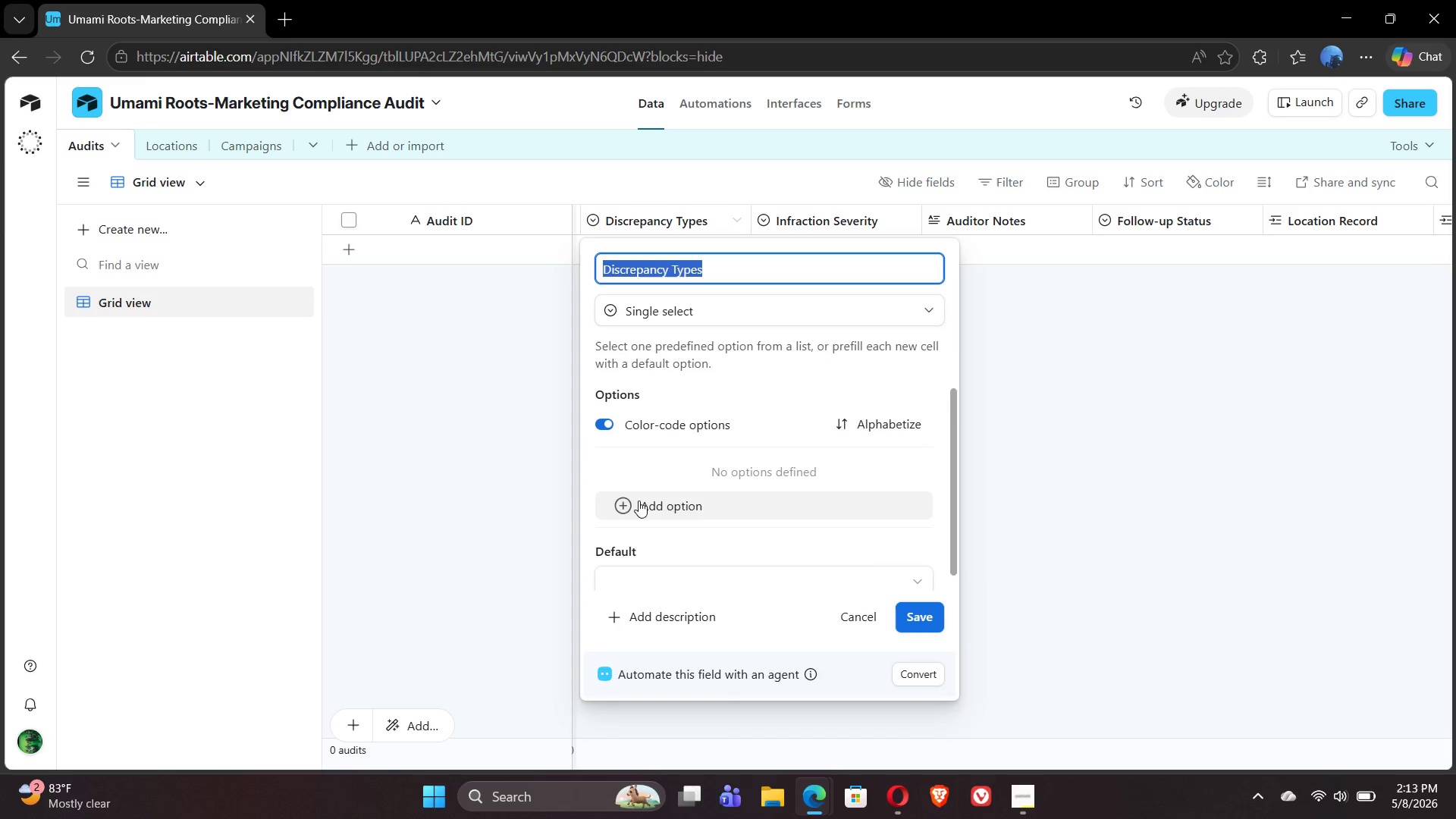 
left_click([617, 500])
 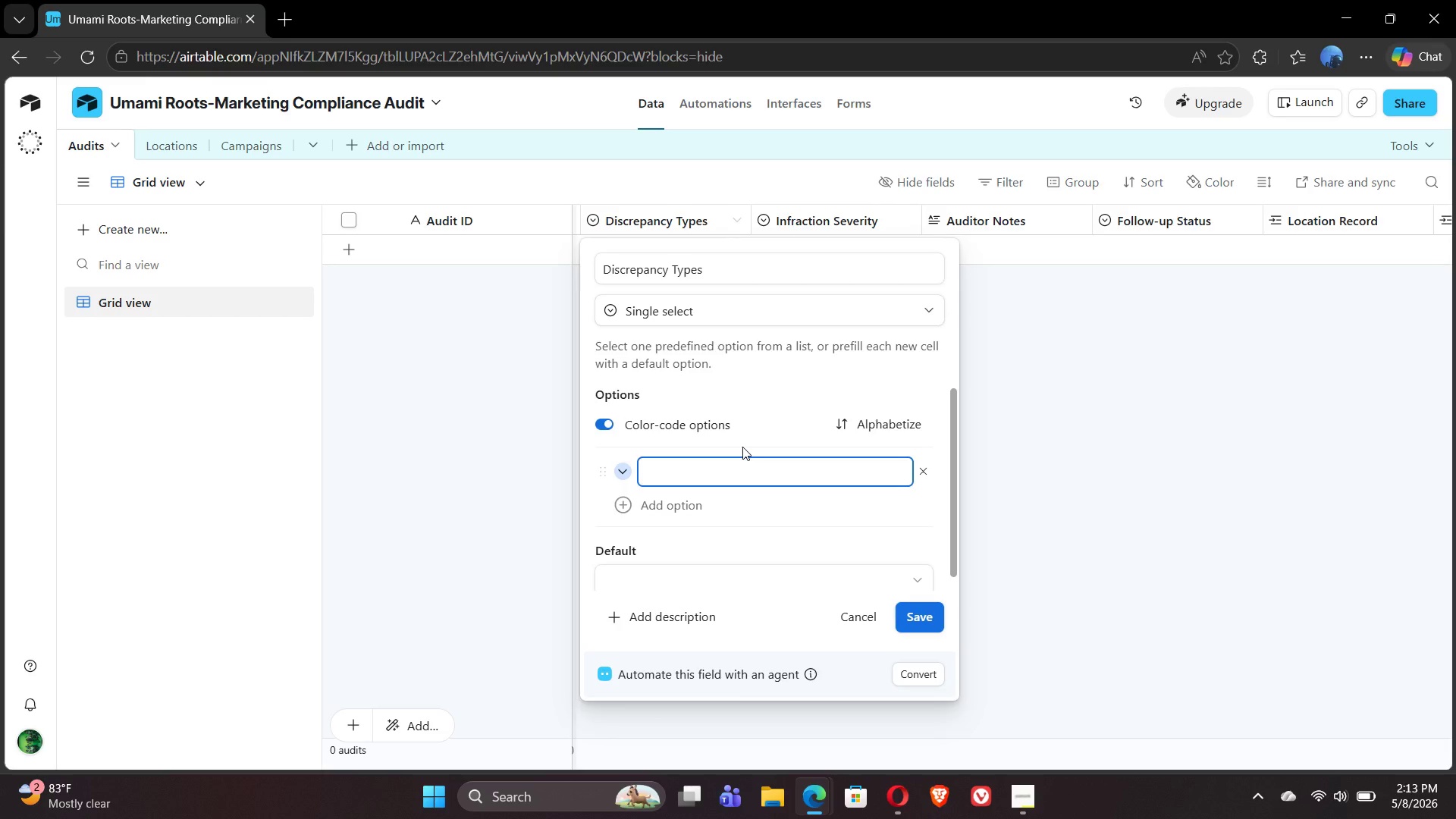 
wait(18.72)
 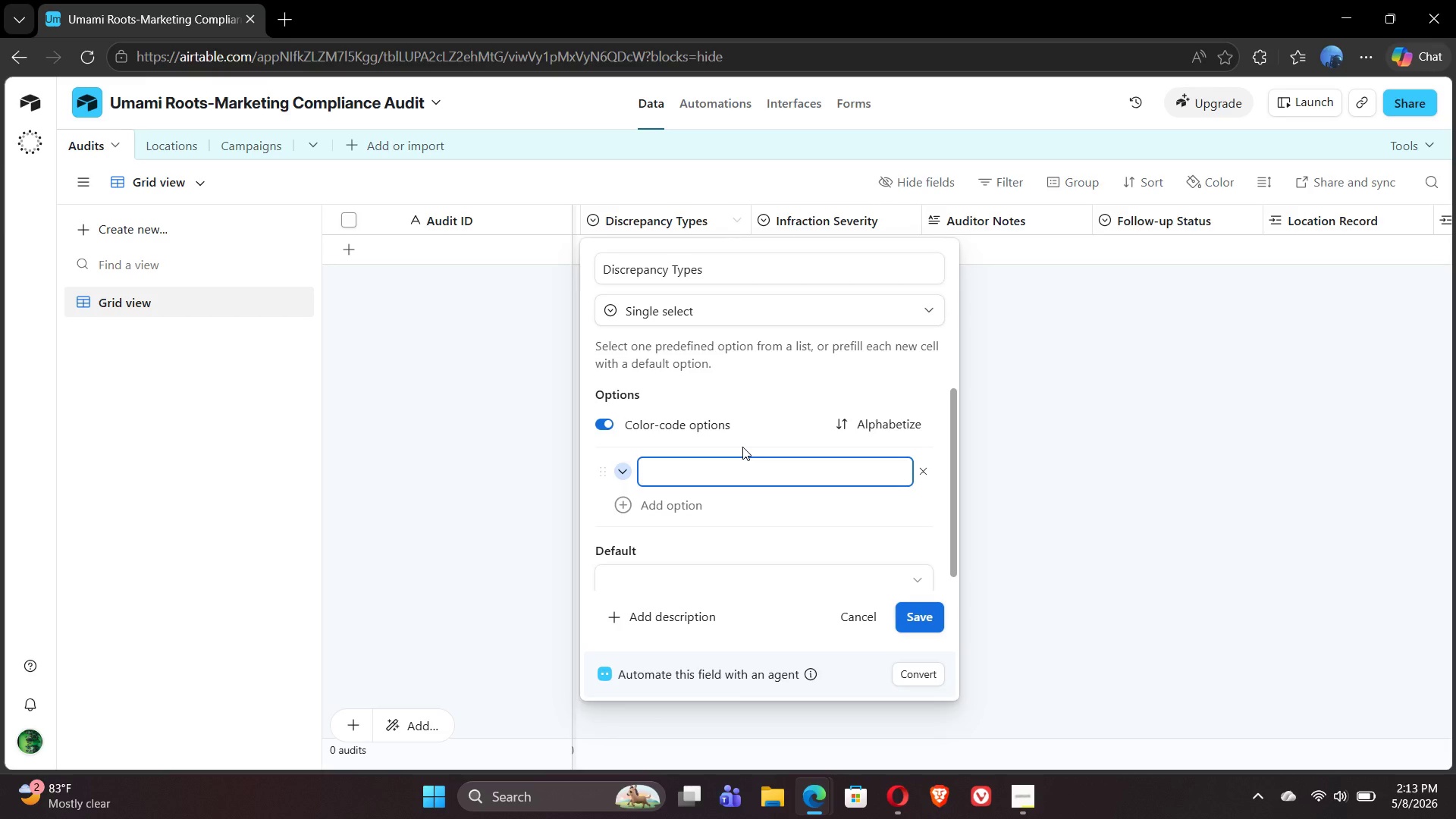 
type(Nn)
key(Backspace)
type(one)
 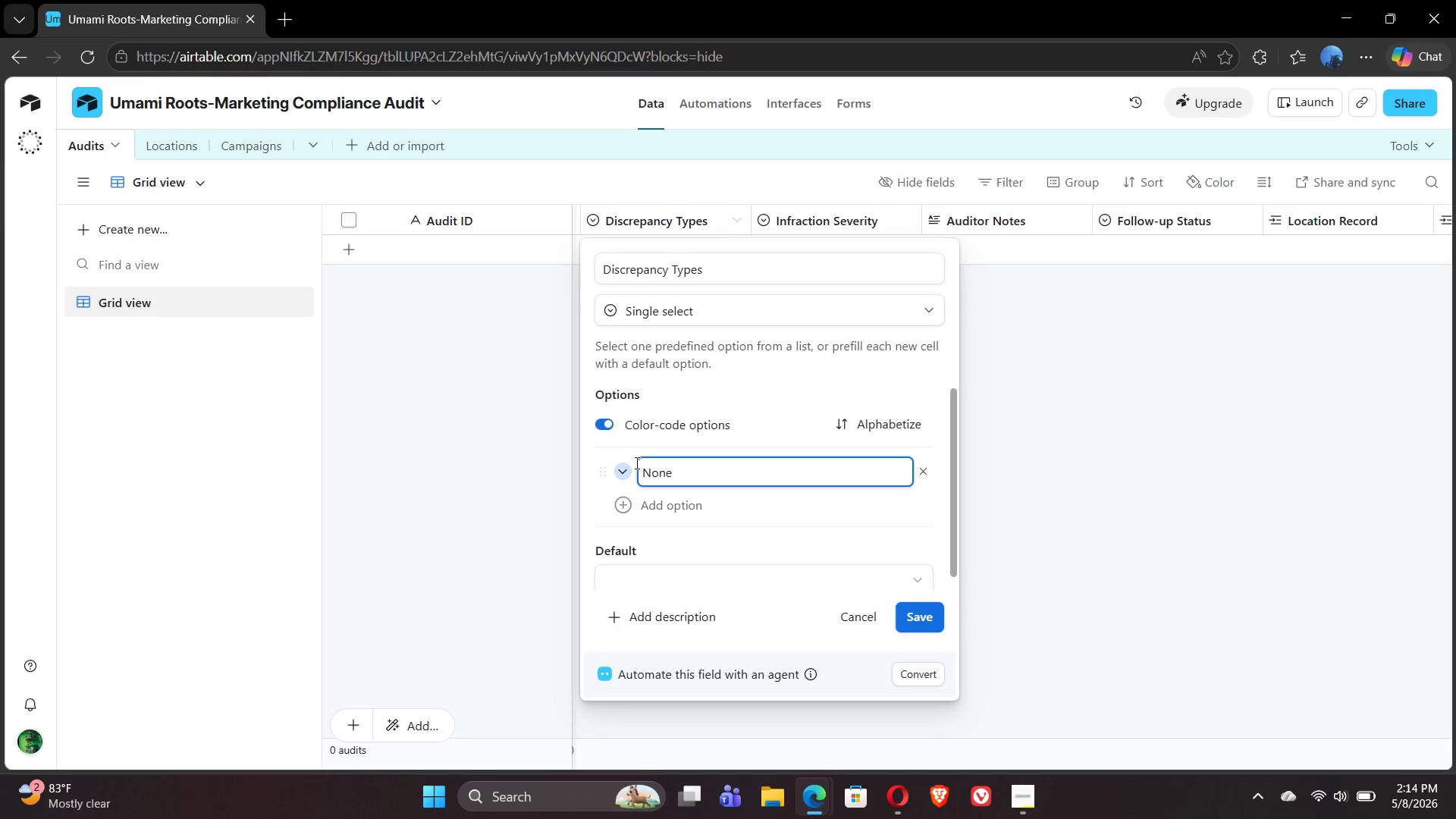 
left_click([626, 469])
 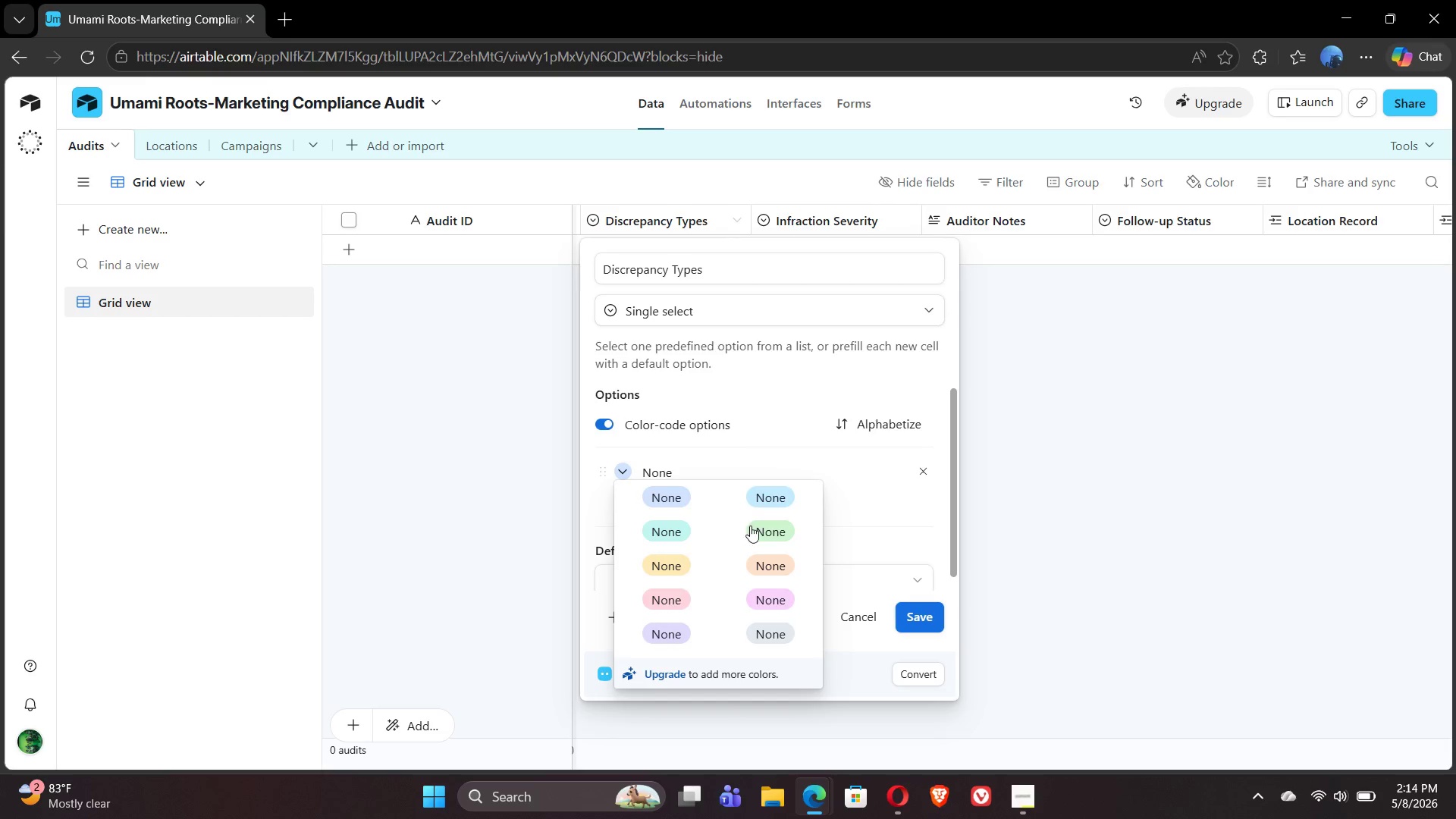 
left_click([764, 528])
 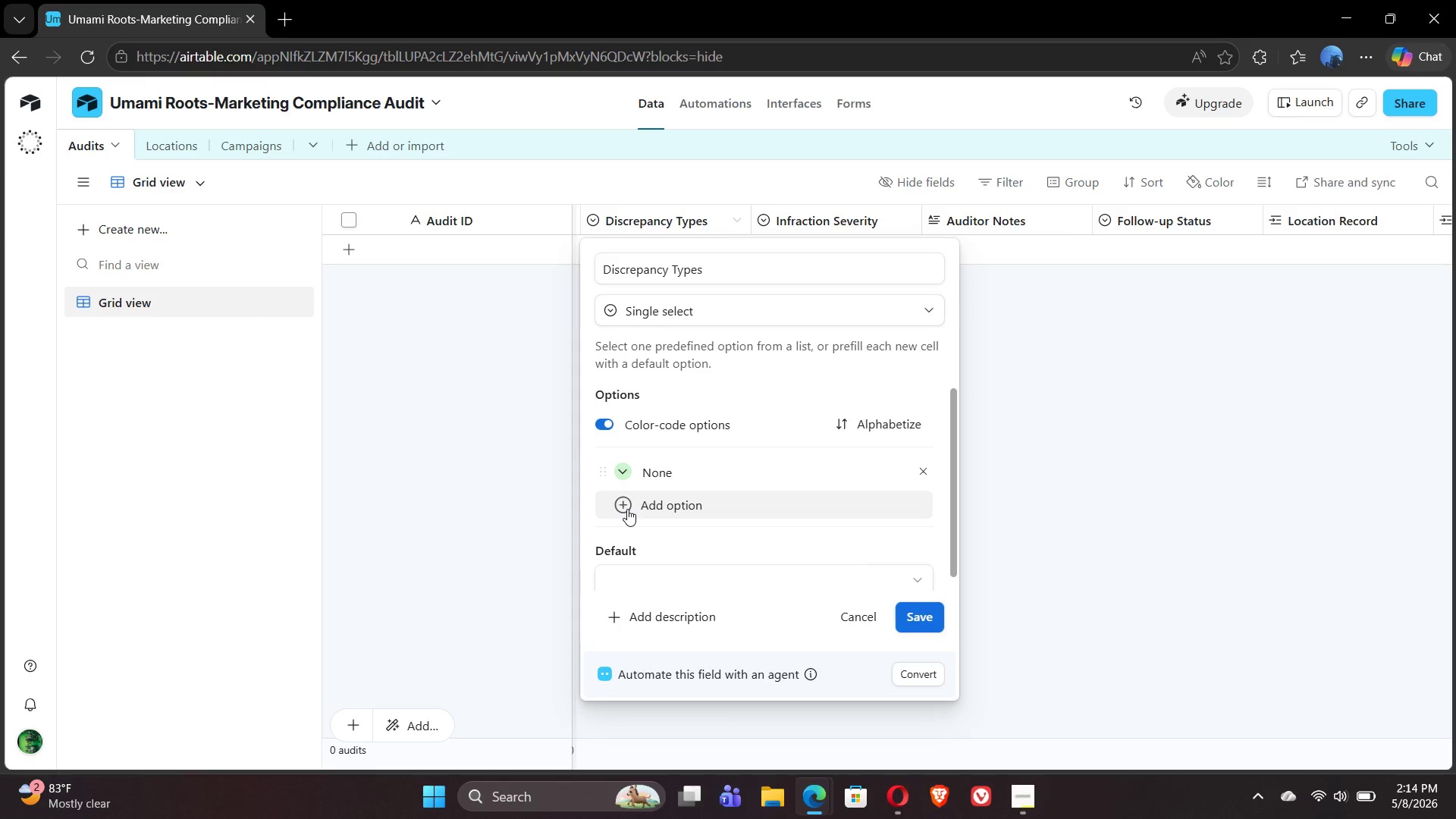 
left_click([623, 509])
 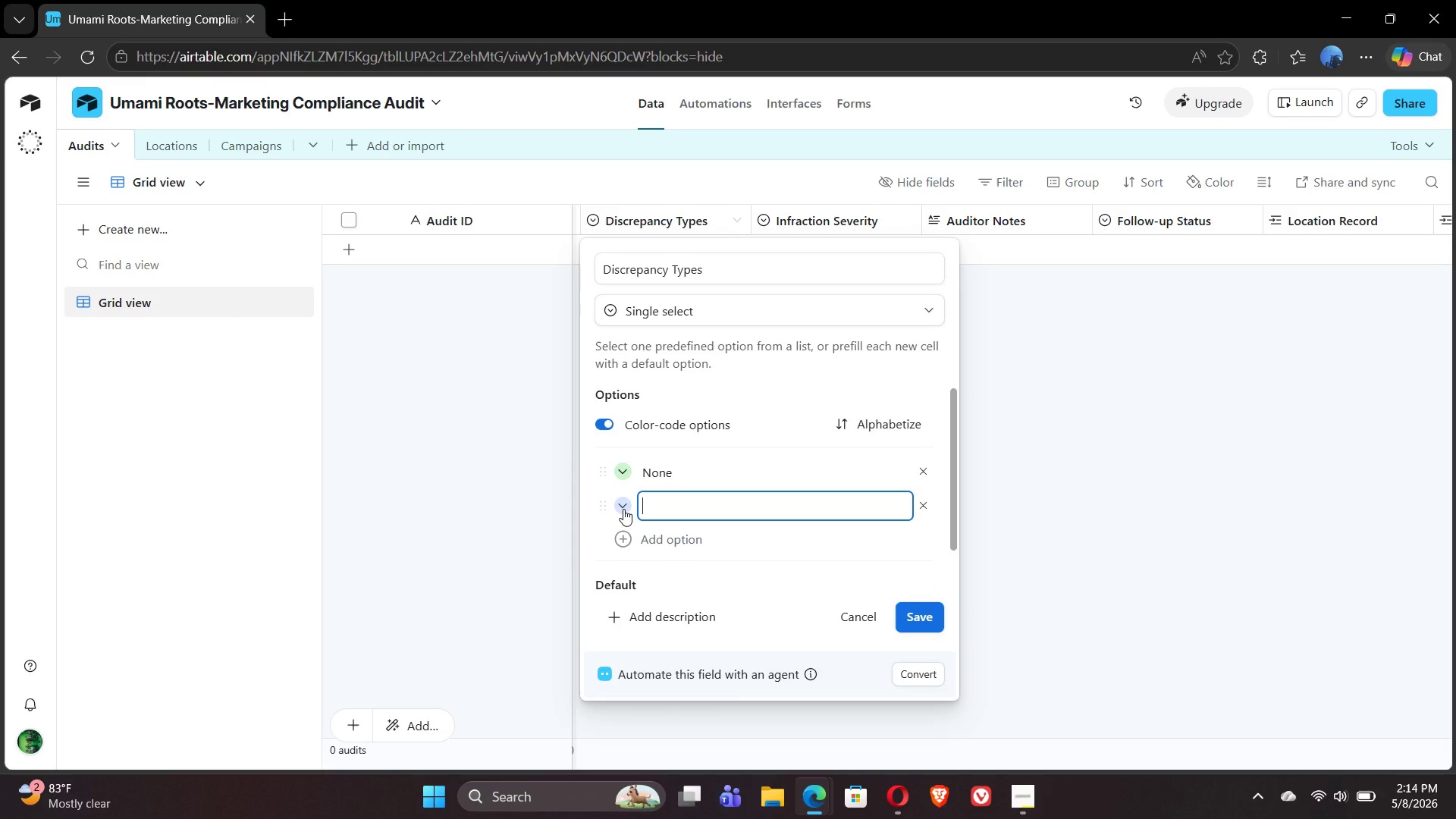 
type(Damaged Physical Asset)
 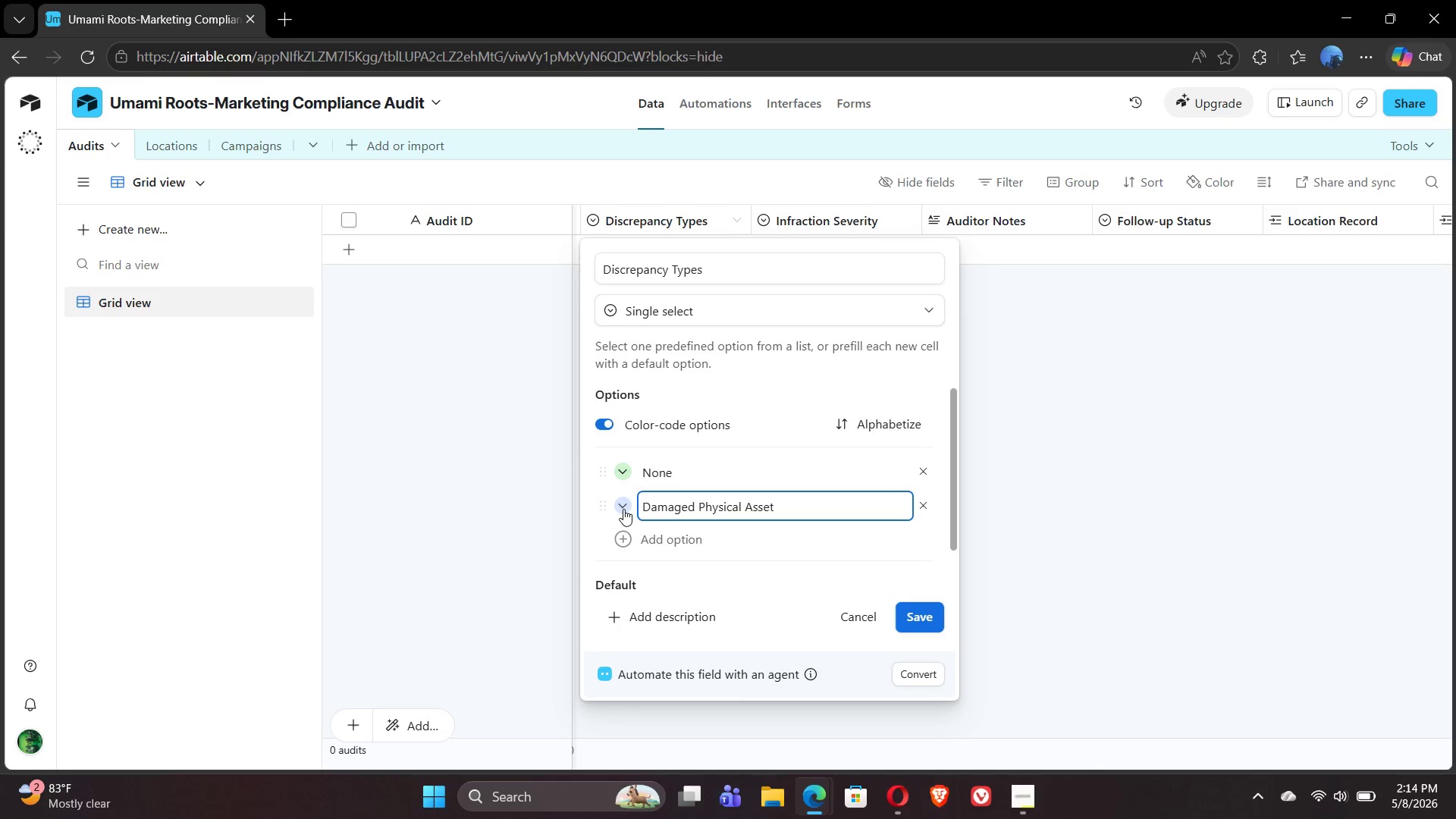 
left_click([623, 509])
 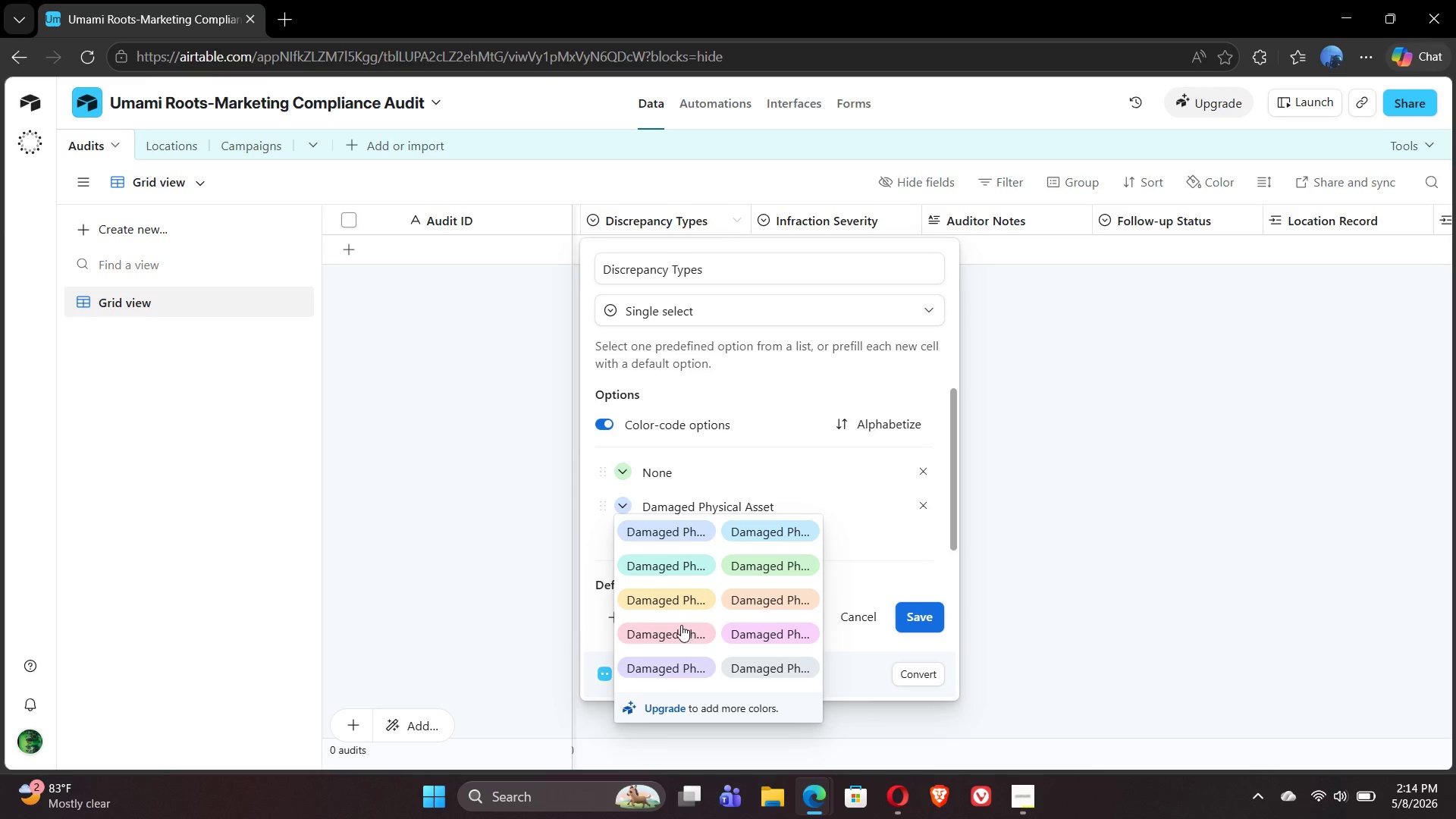 
left_click([681, 632])
 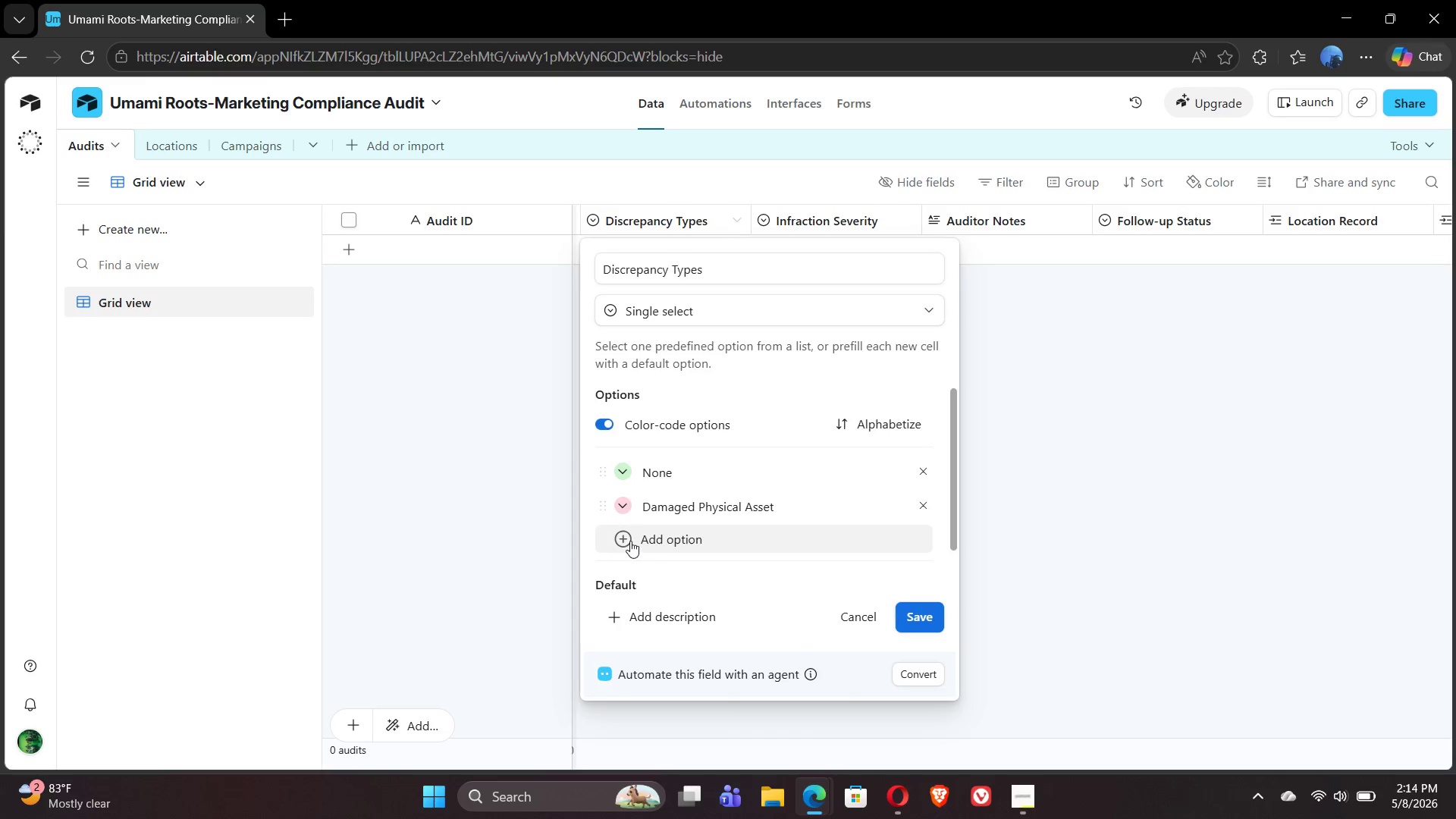 
left_click([625, 538])
 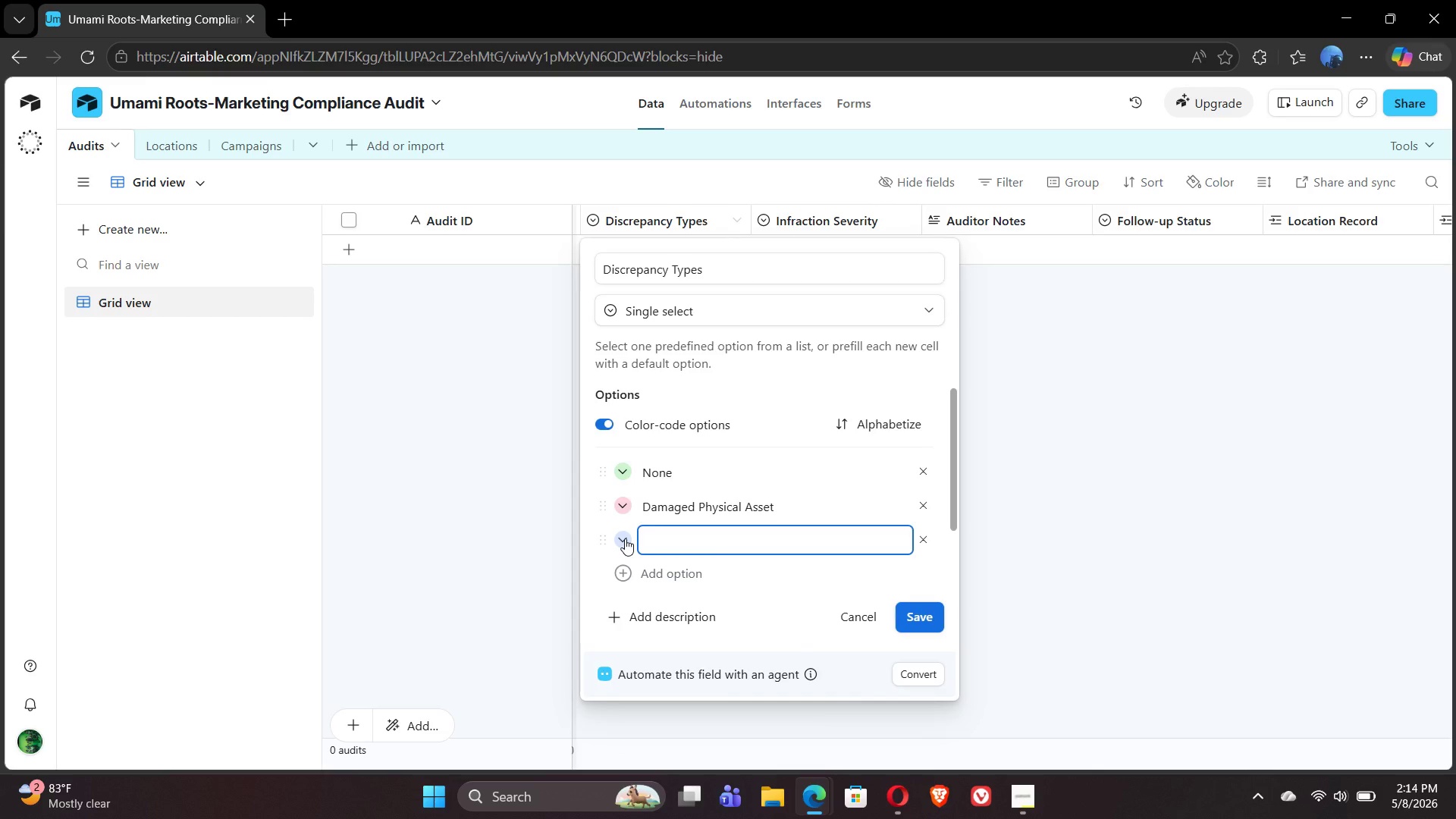 
type(Up)
key(Backspace)
type(napproved Caption)
 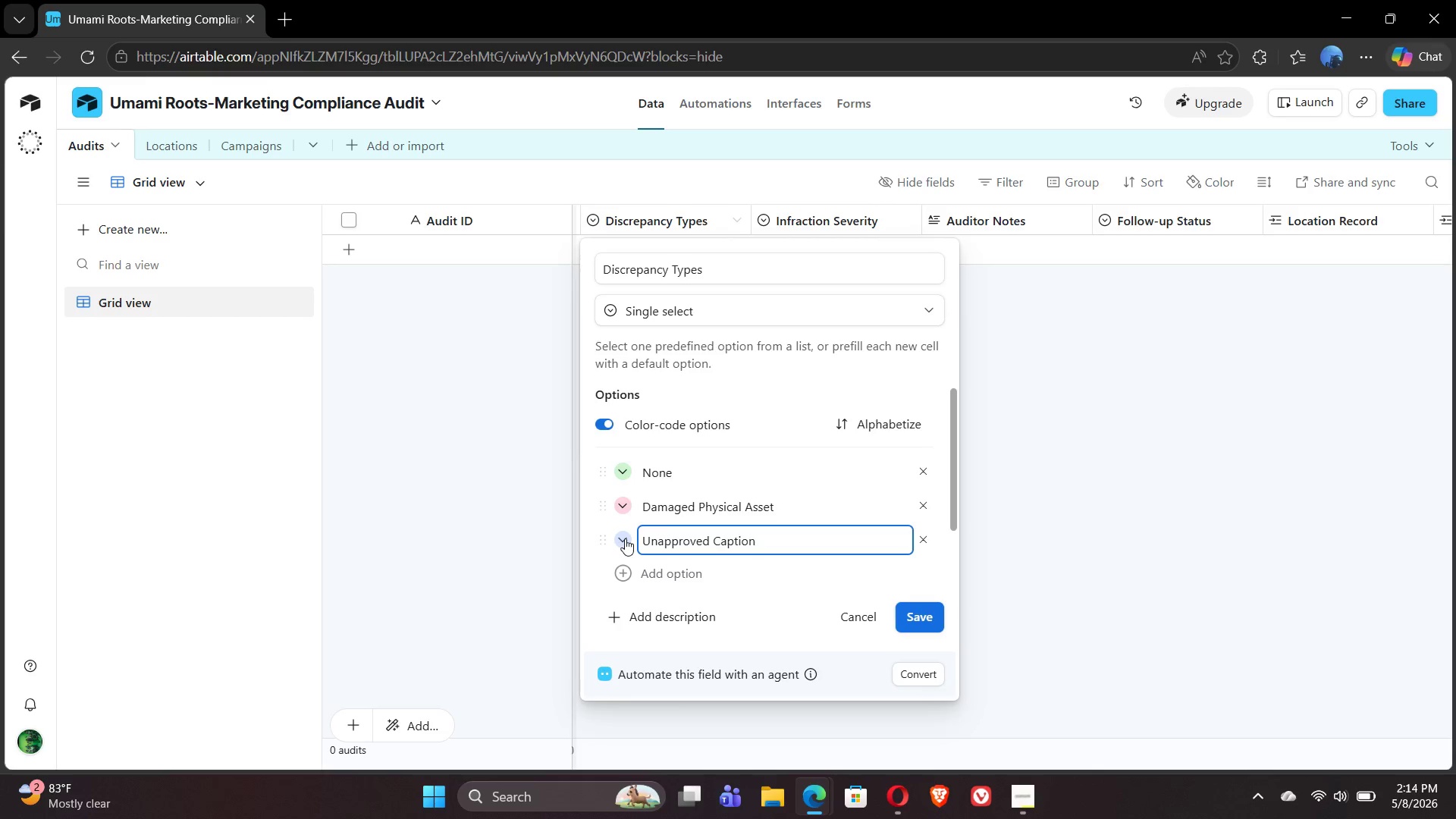 
wait(8.2)
 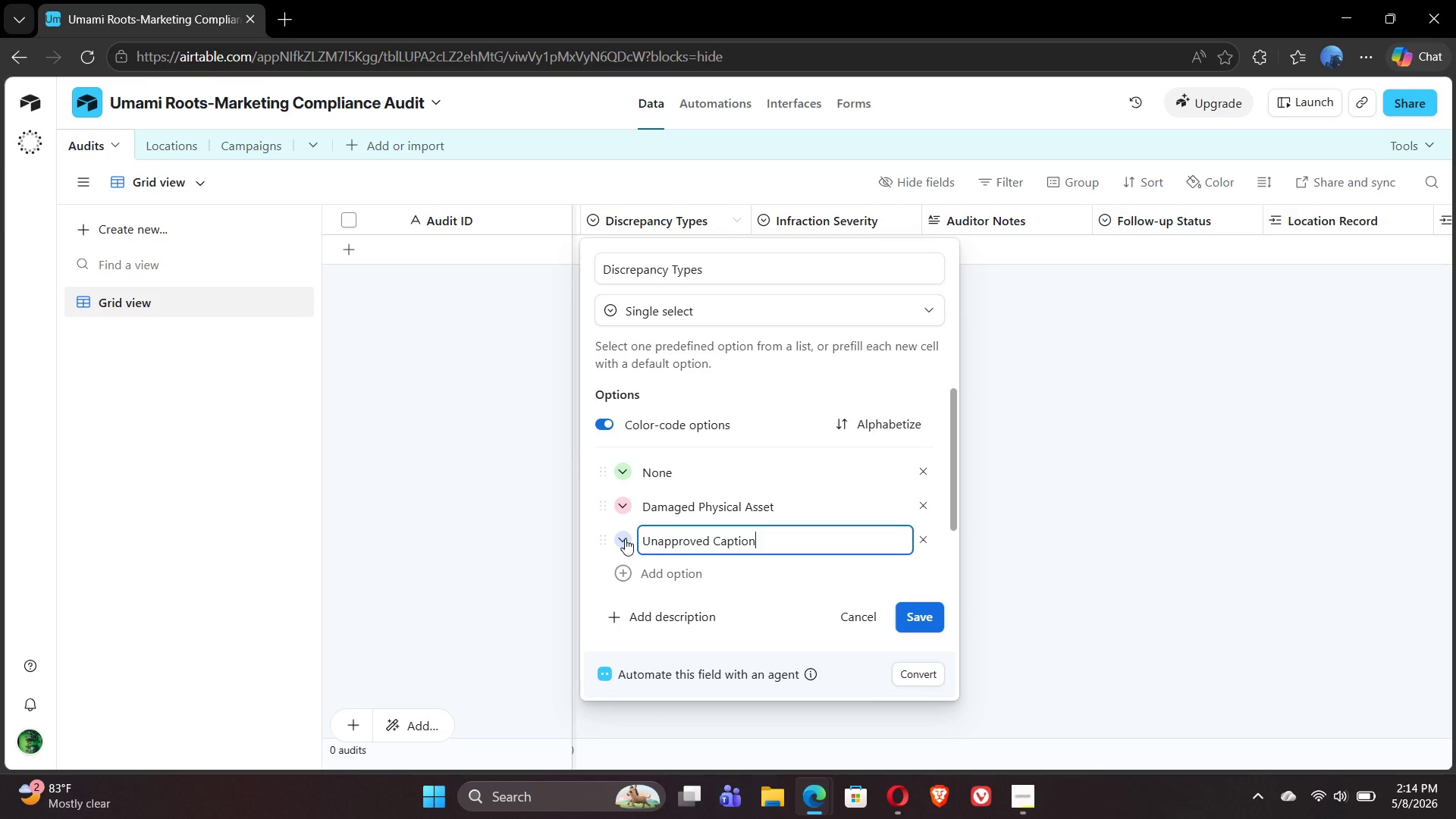 
left_click([625, 538])
 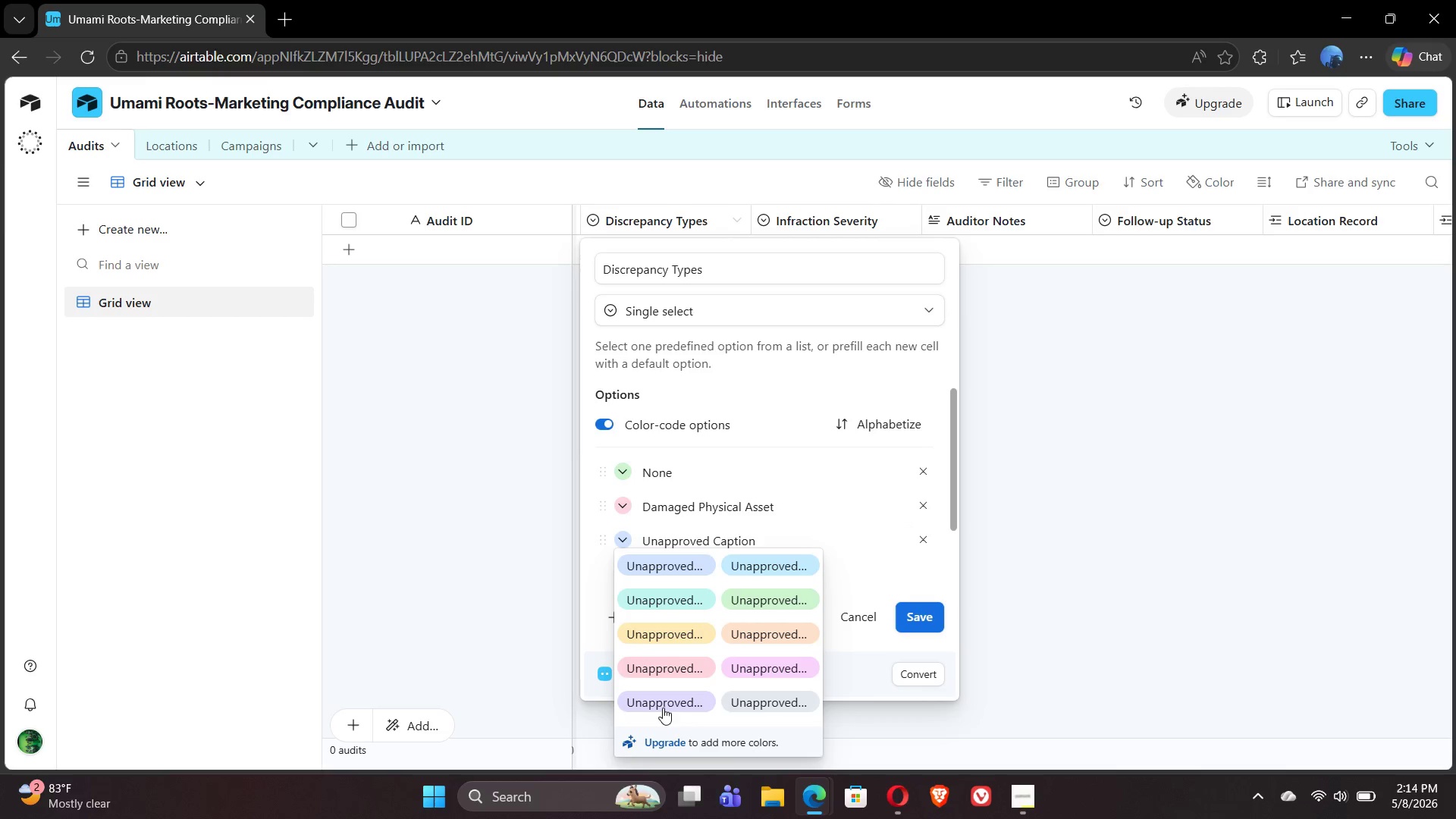 
left_click([663, 700])
 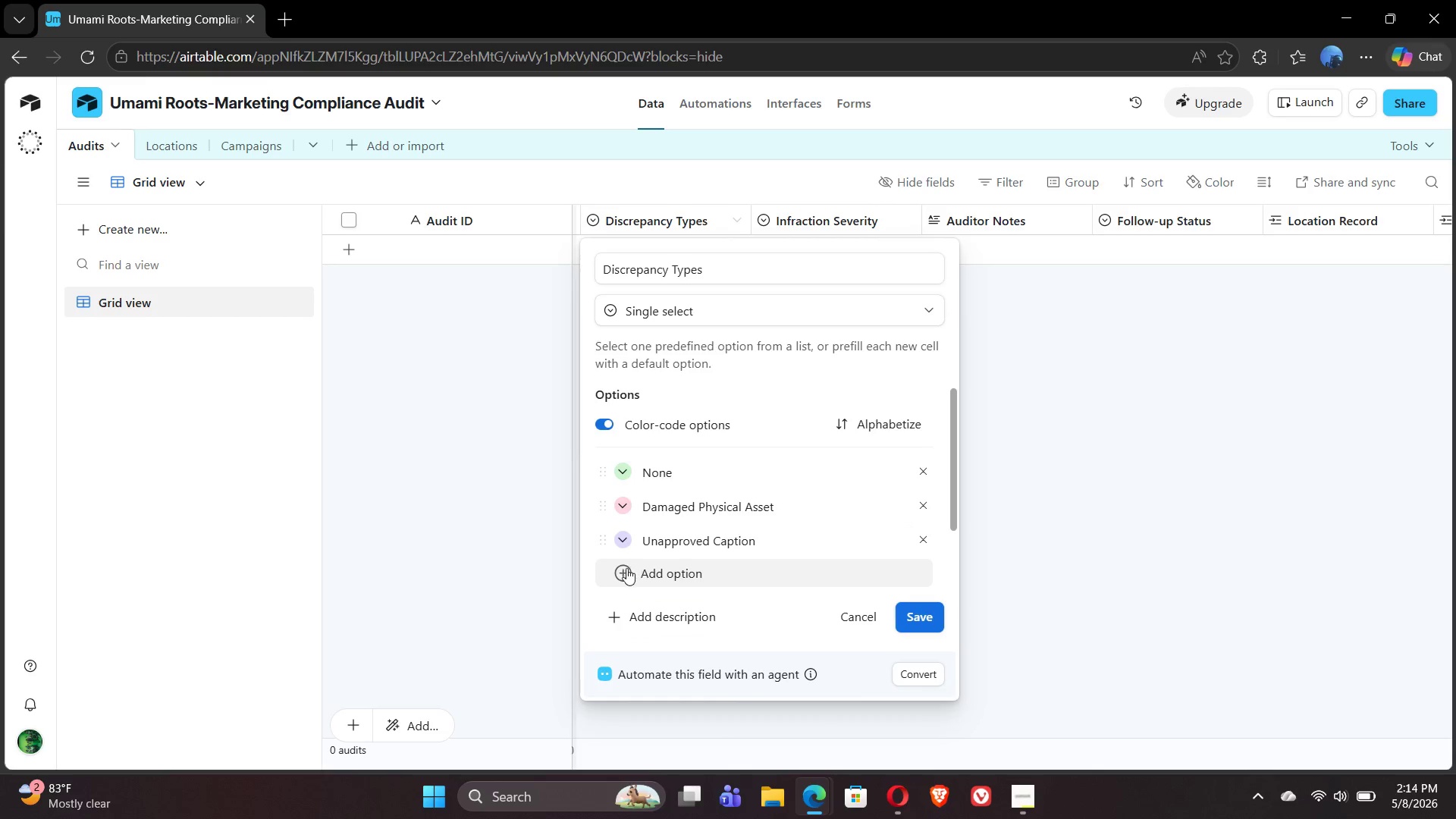 
left_click([622, 576])
 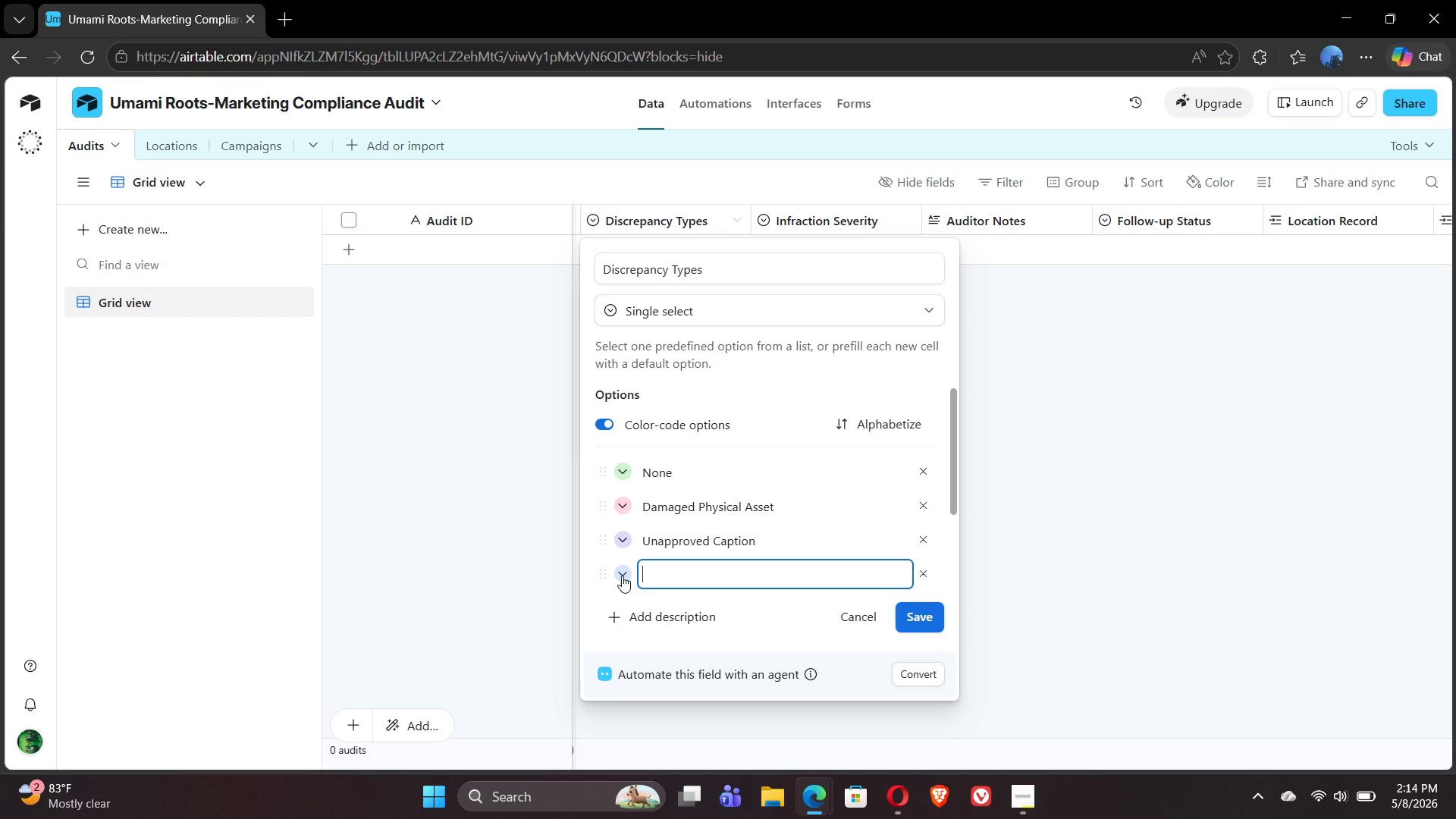 
type(Wrong Price Listed)
 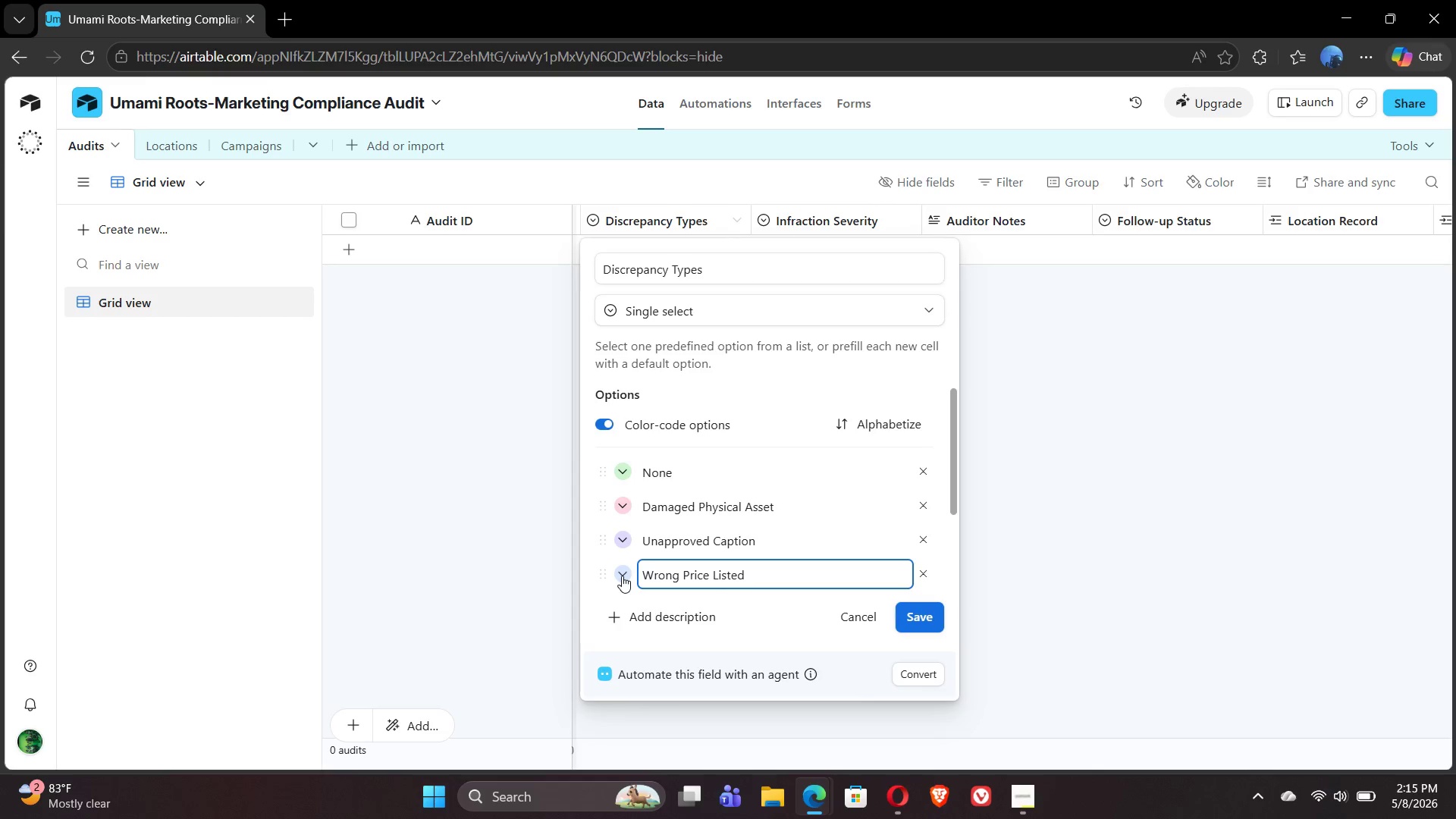 
left_click([622, 576])
 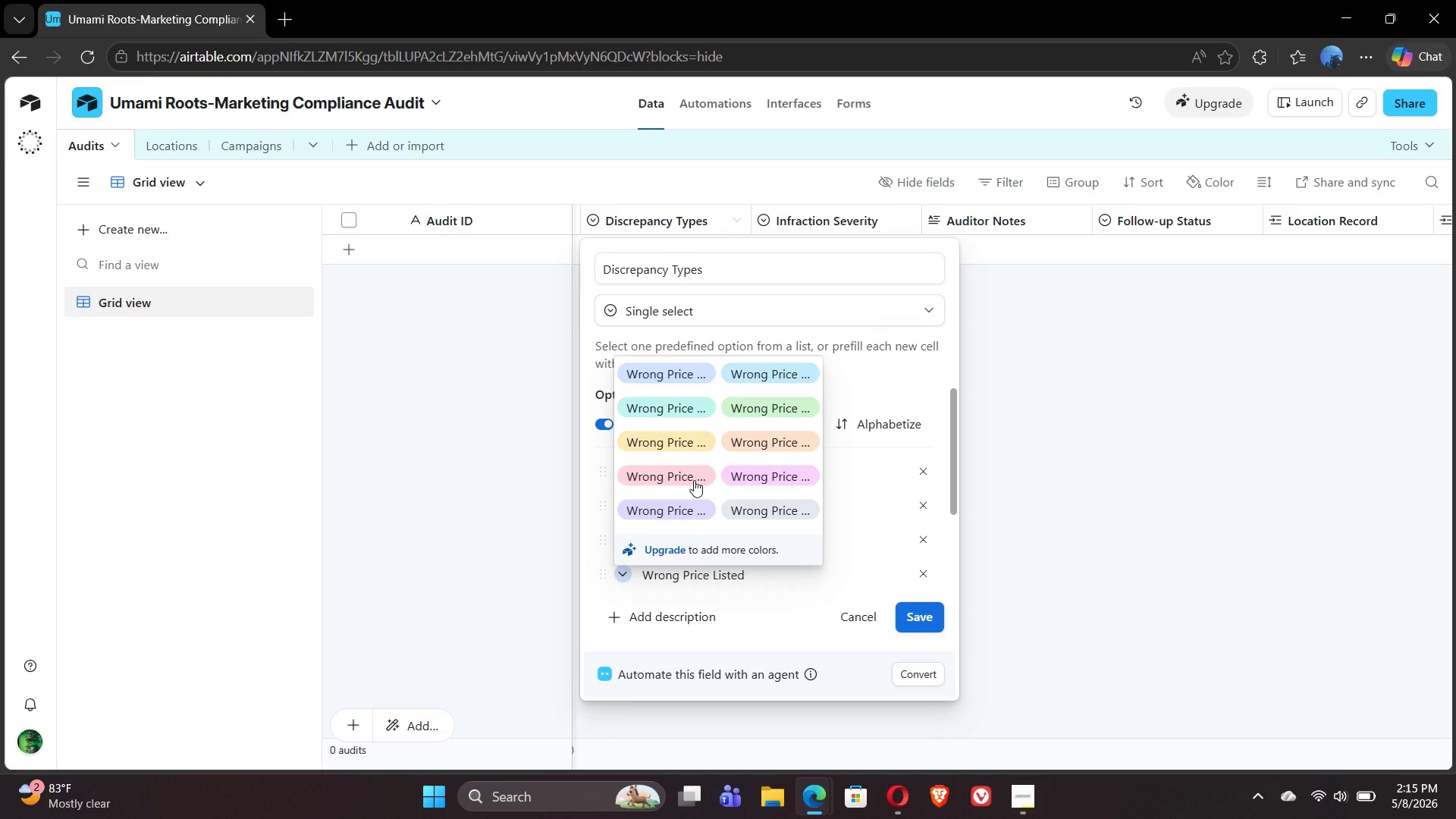 
left_click([694, 480])
 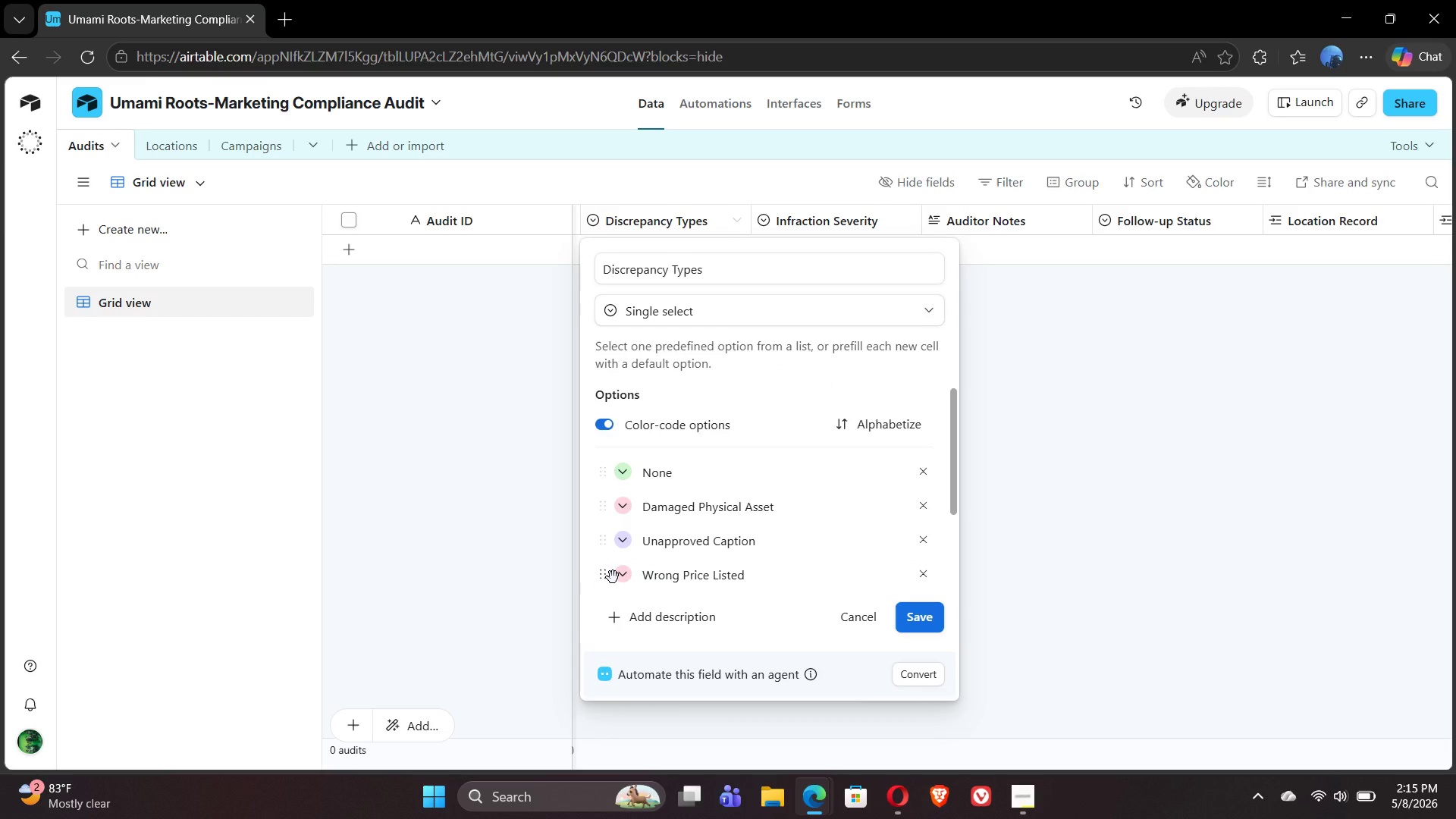 
mouse_move([655, 547])
 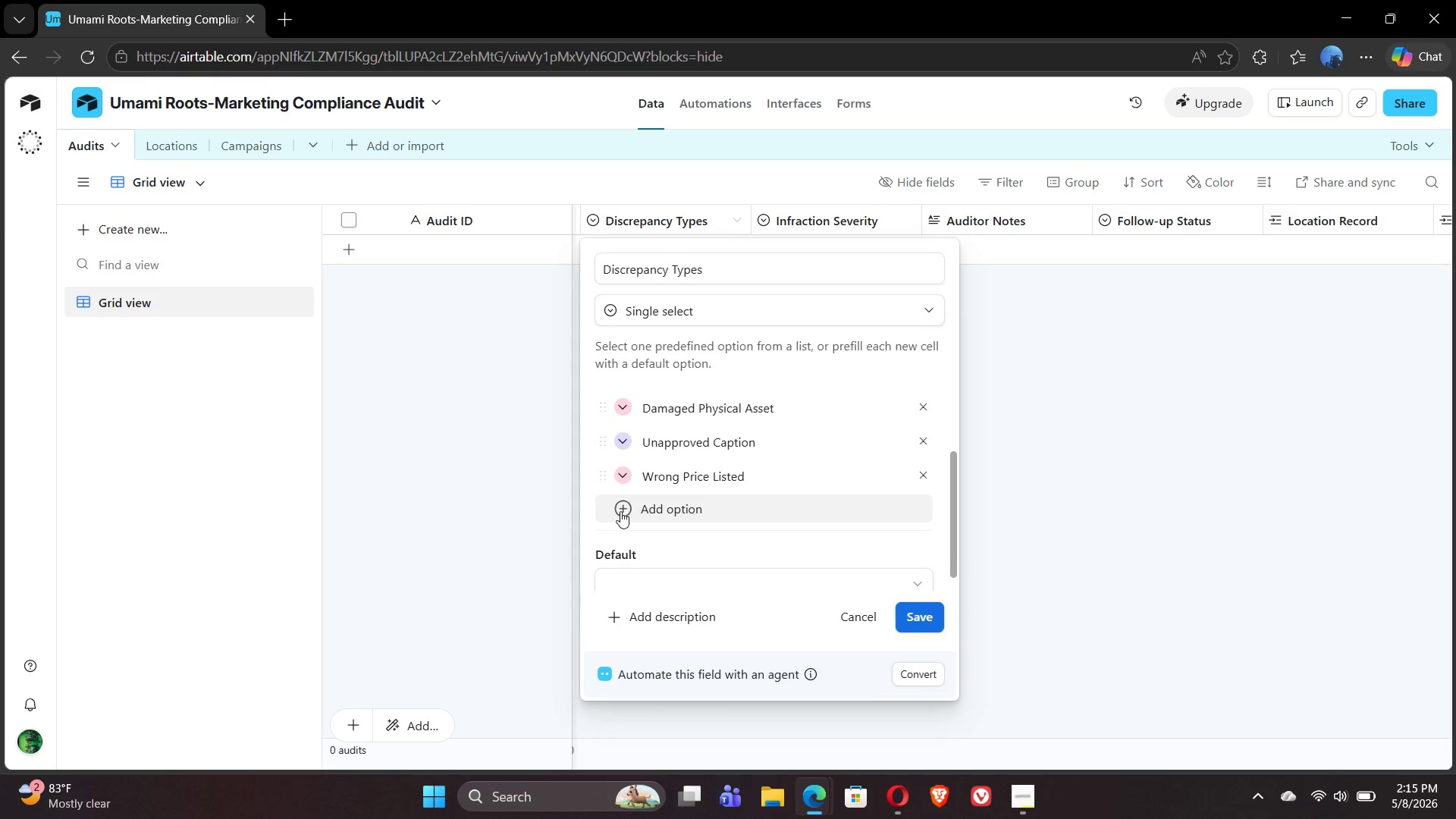 
left_click([620, 510])
 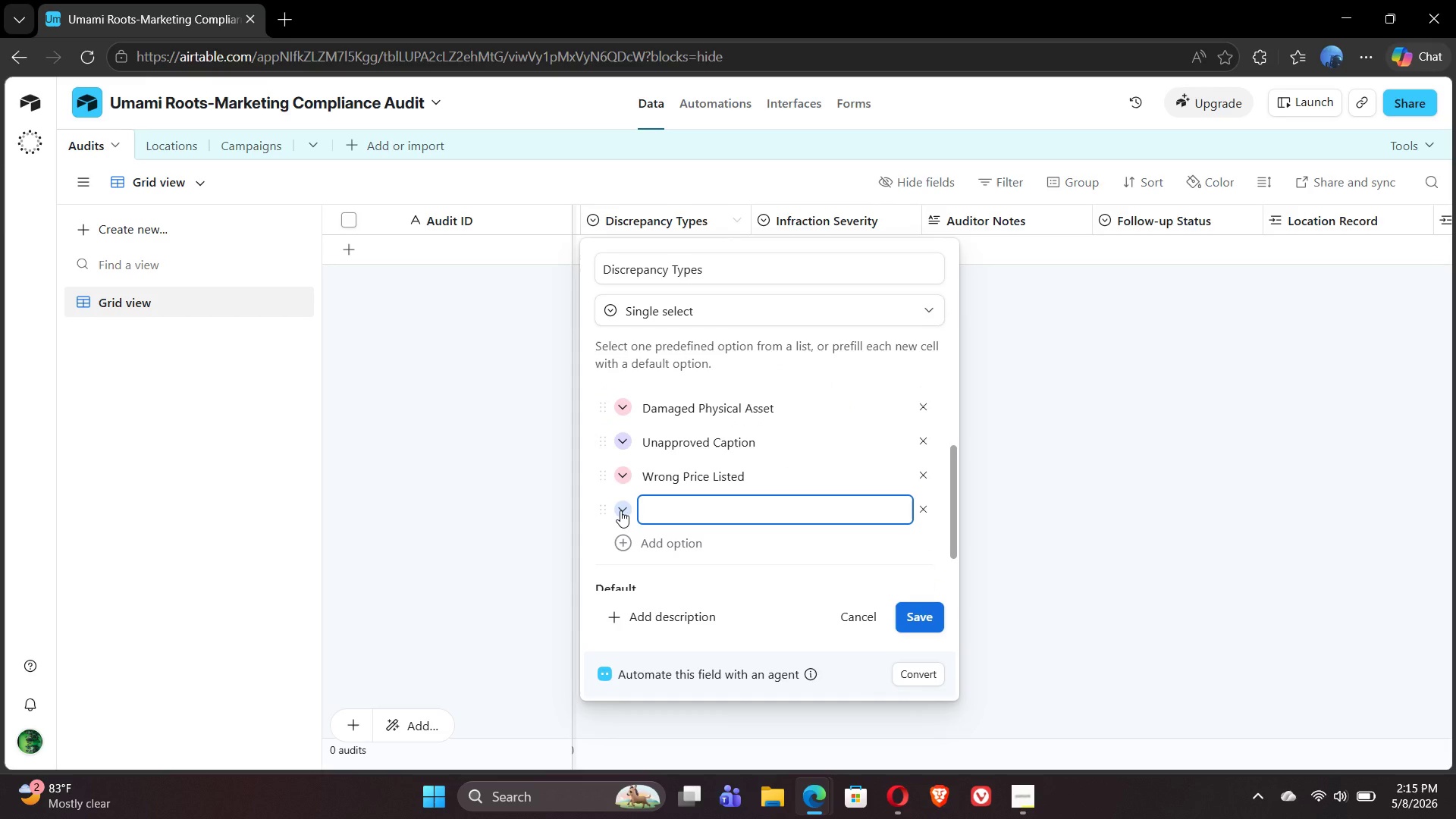 
type(Late Deploymn)
key(Backspace)
type(ent)
 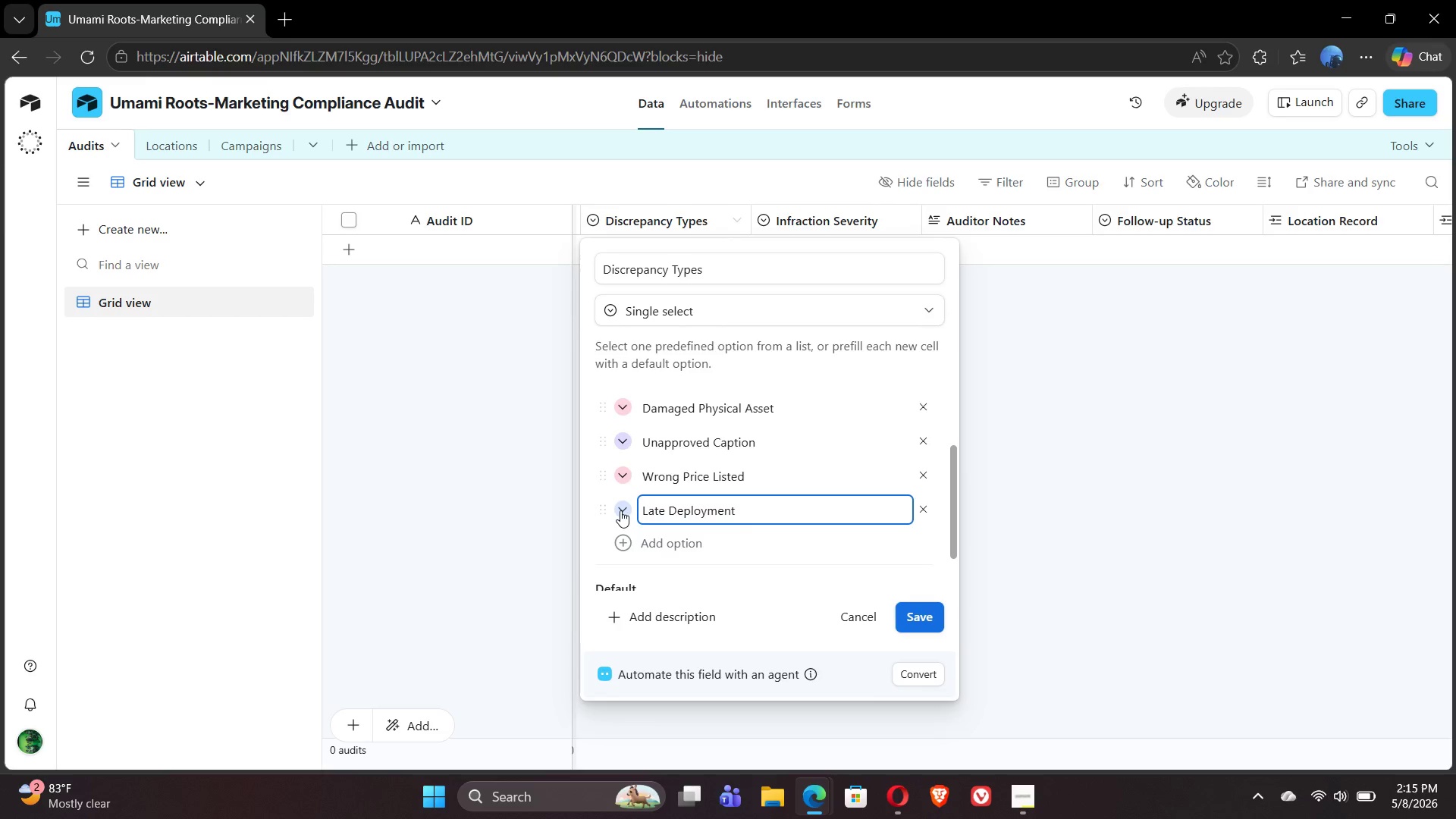 
left_click([620, 510])
 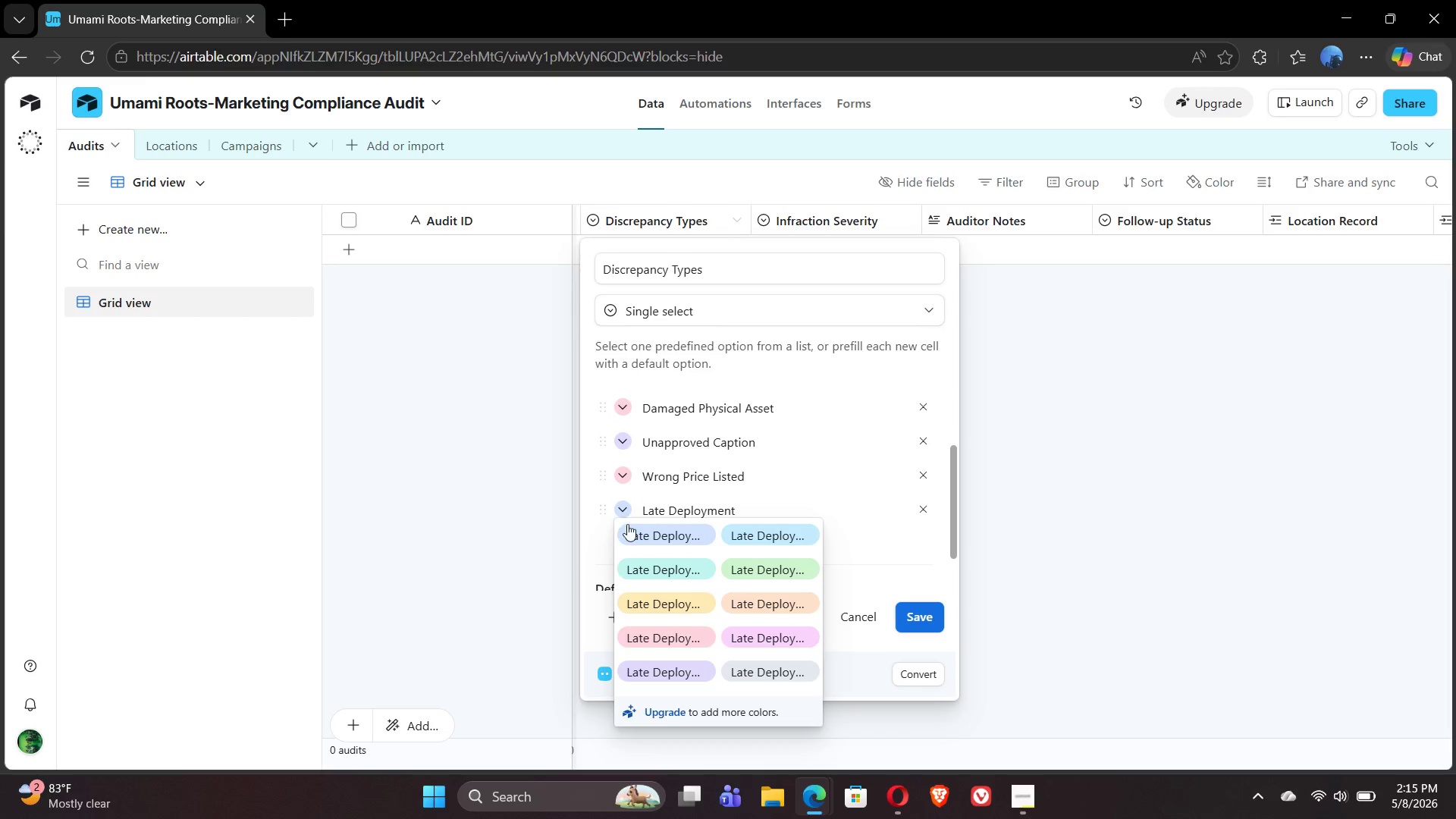 
left_click([659, 604])
 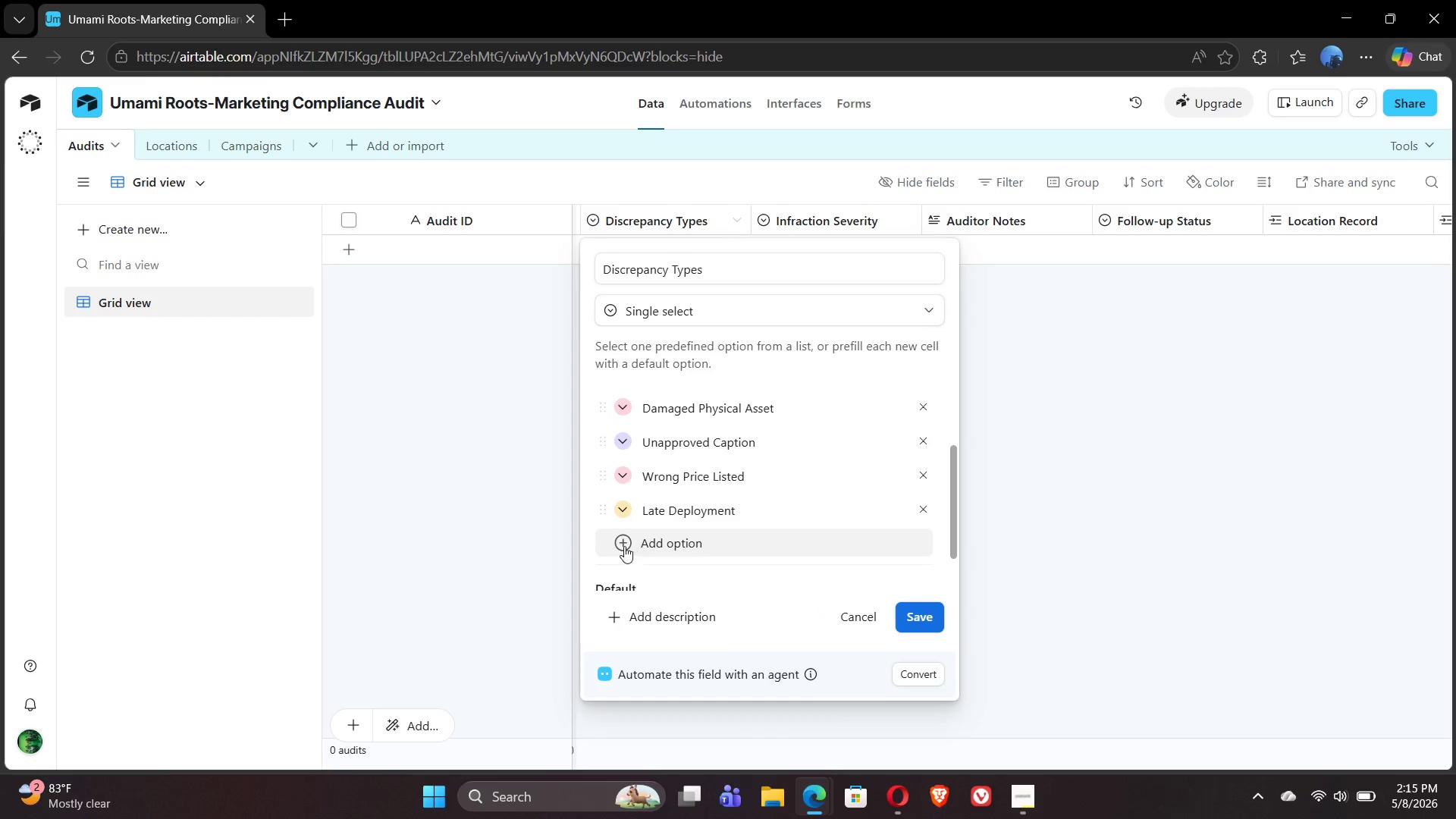 
left_click([620, 544])
 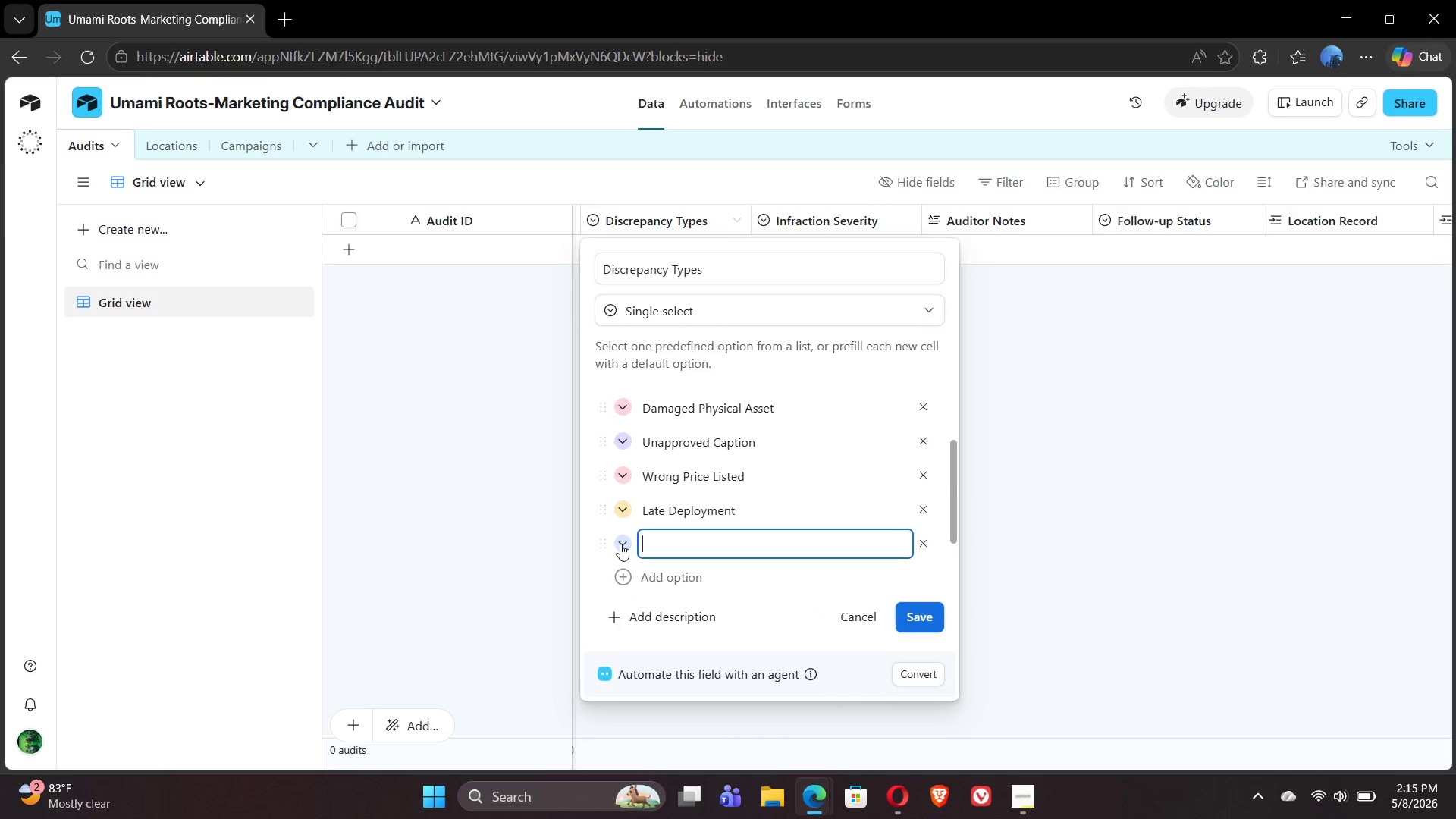 
type(Incorrect Font/Color)
 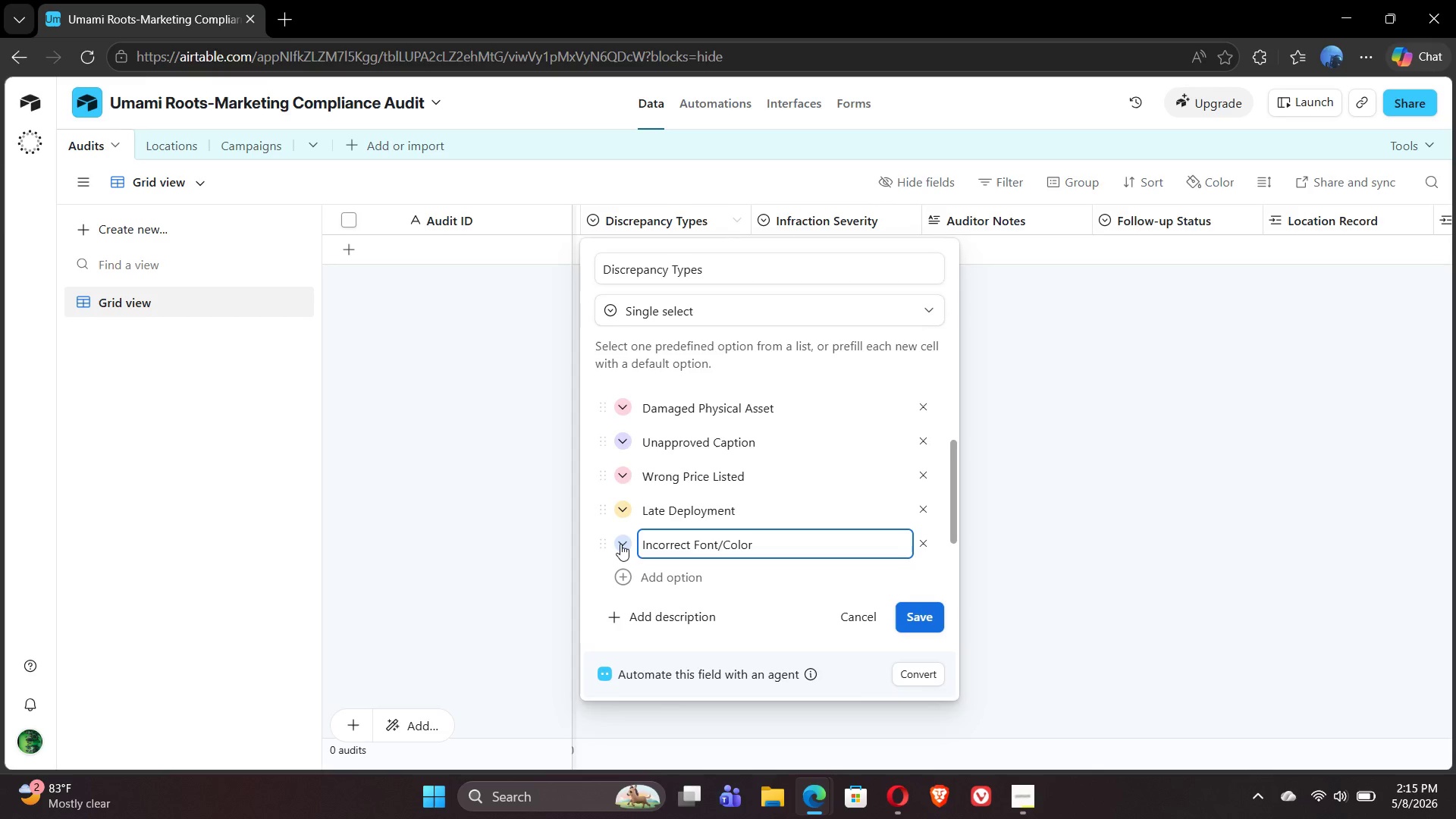 
left_click([620, 544])
 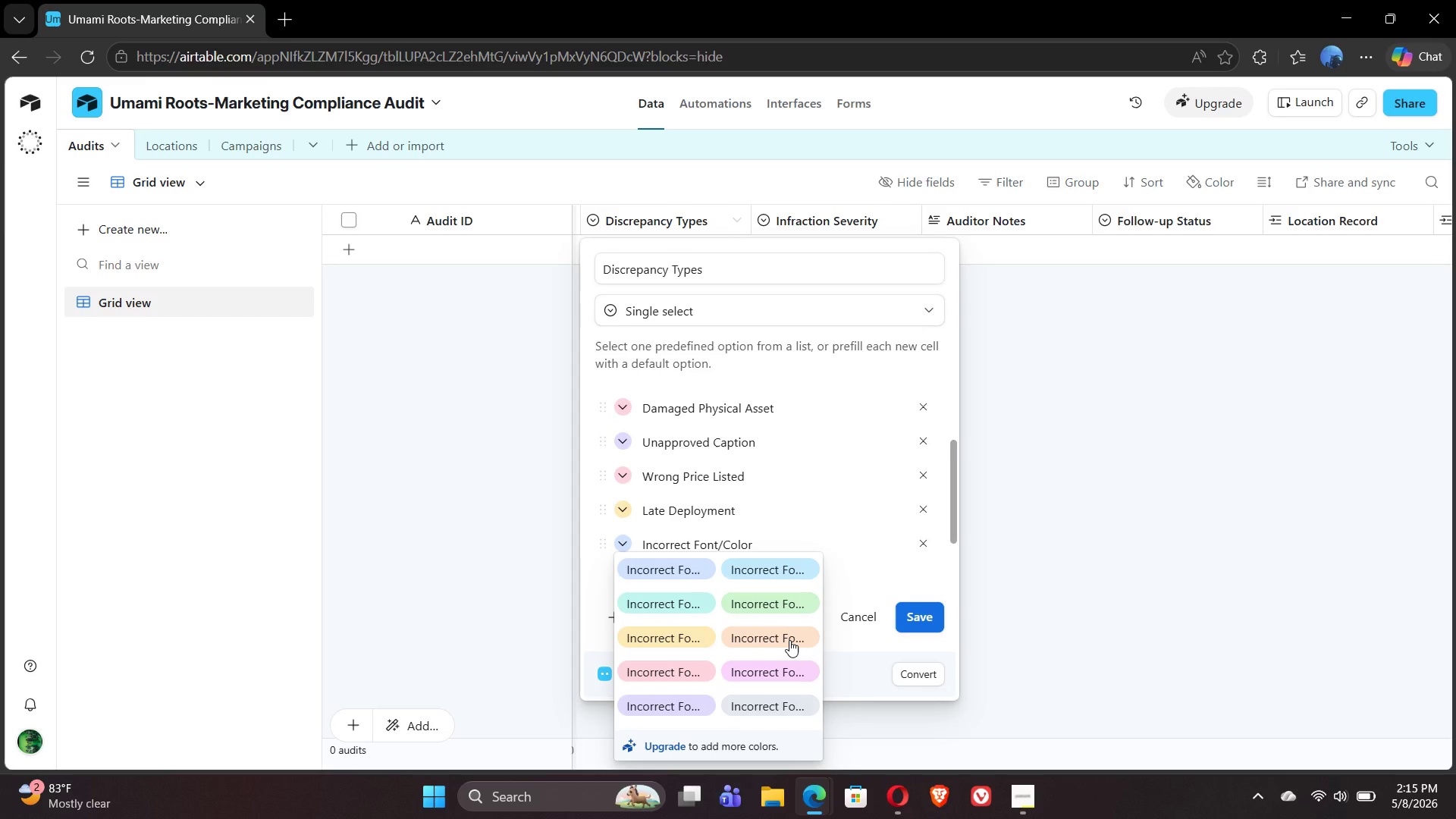 
left_click([789, 640])
 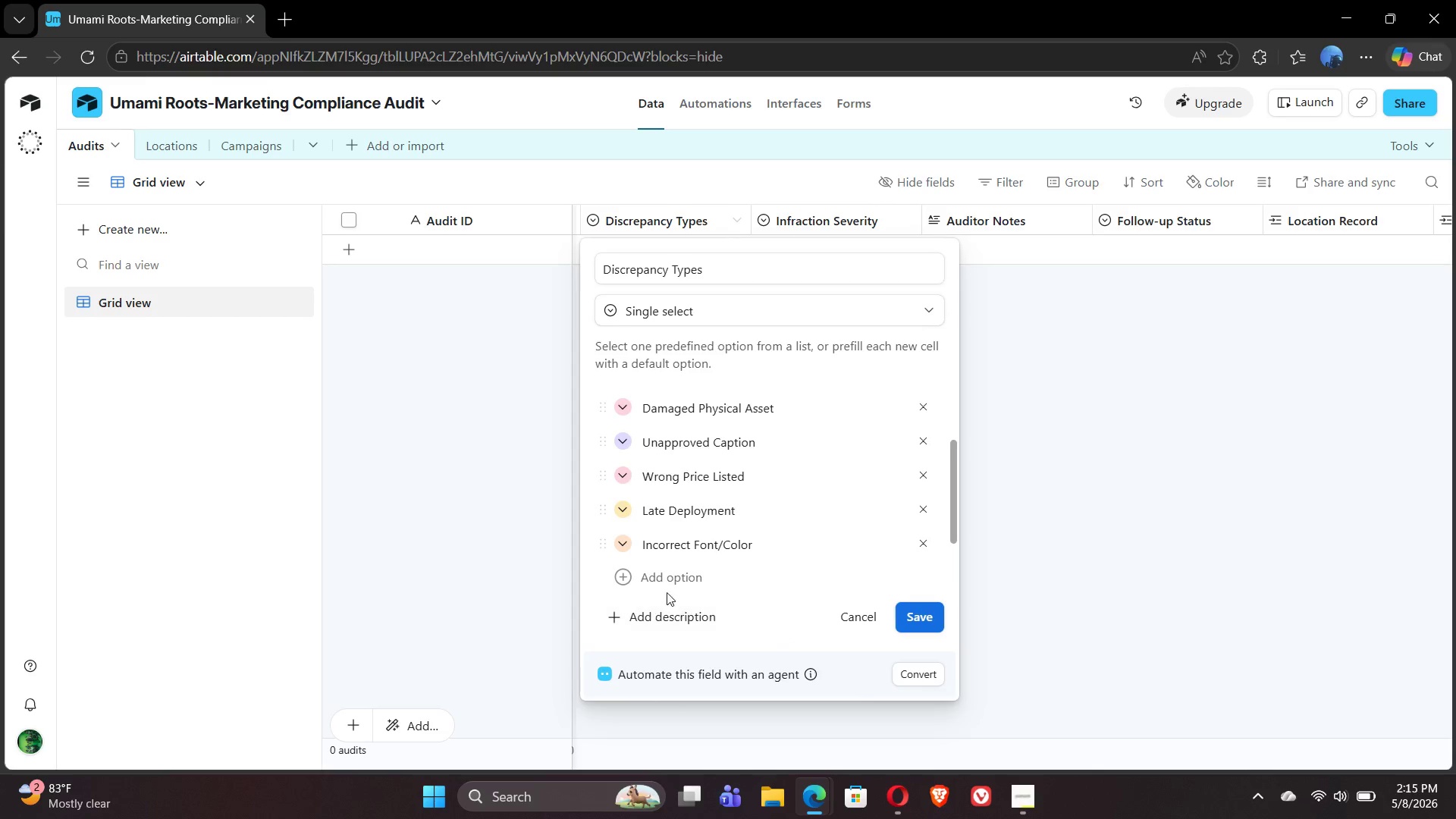 
left_click([623, 579])
 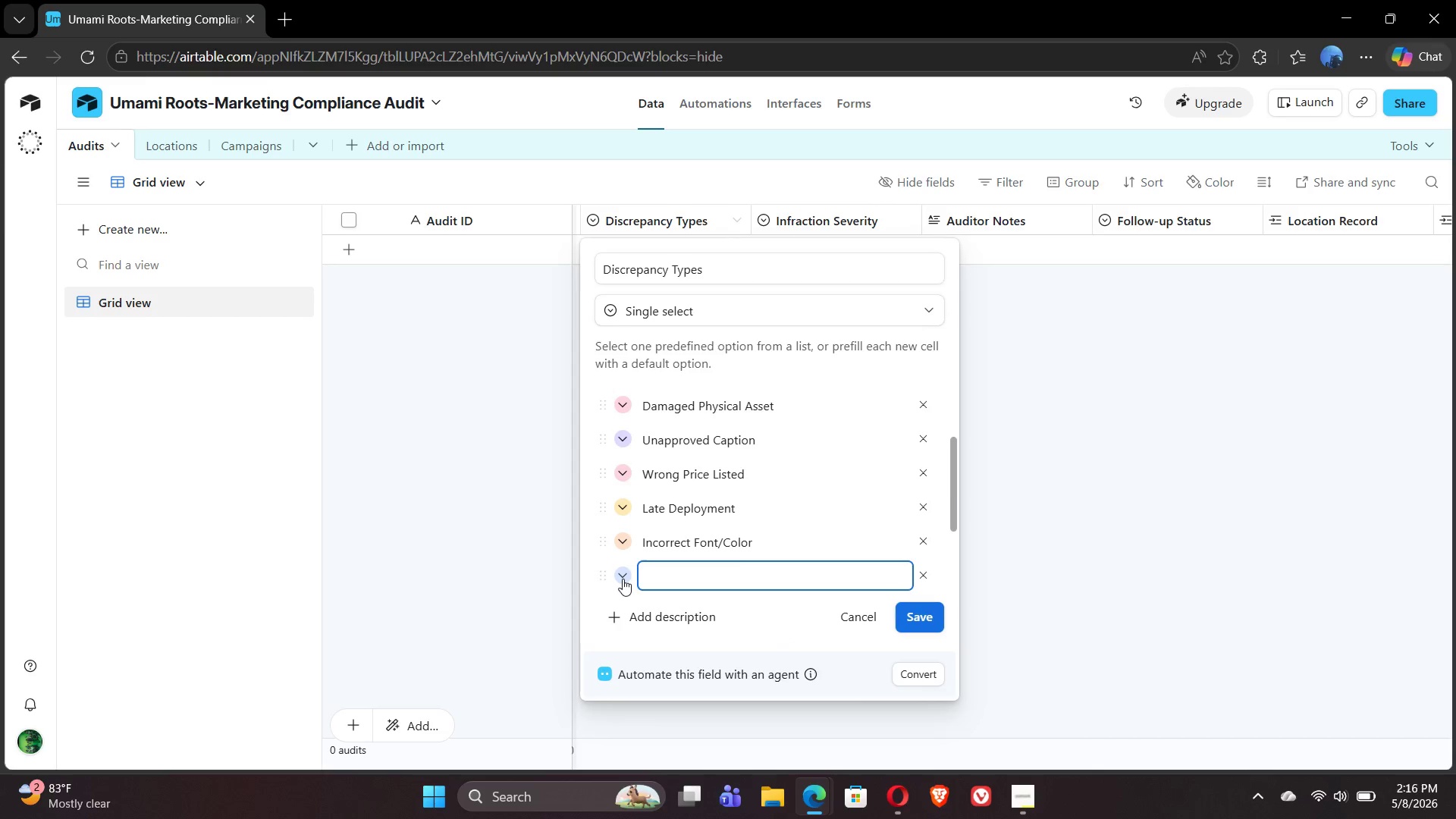 
type(Expired Offer)
 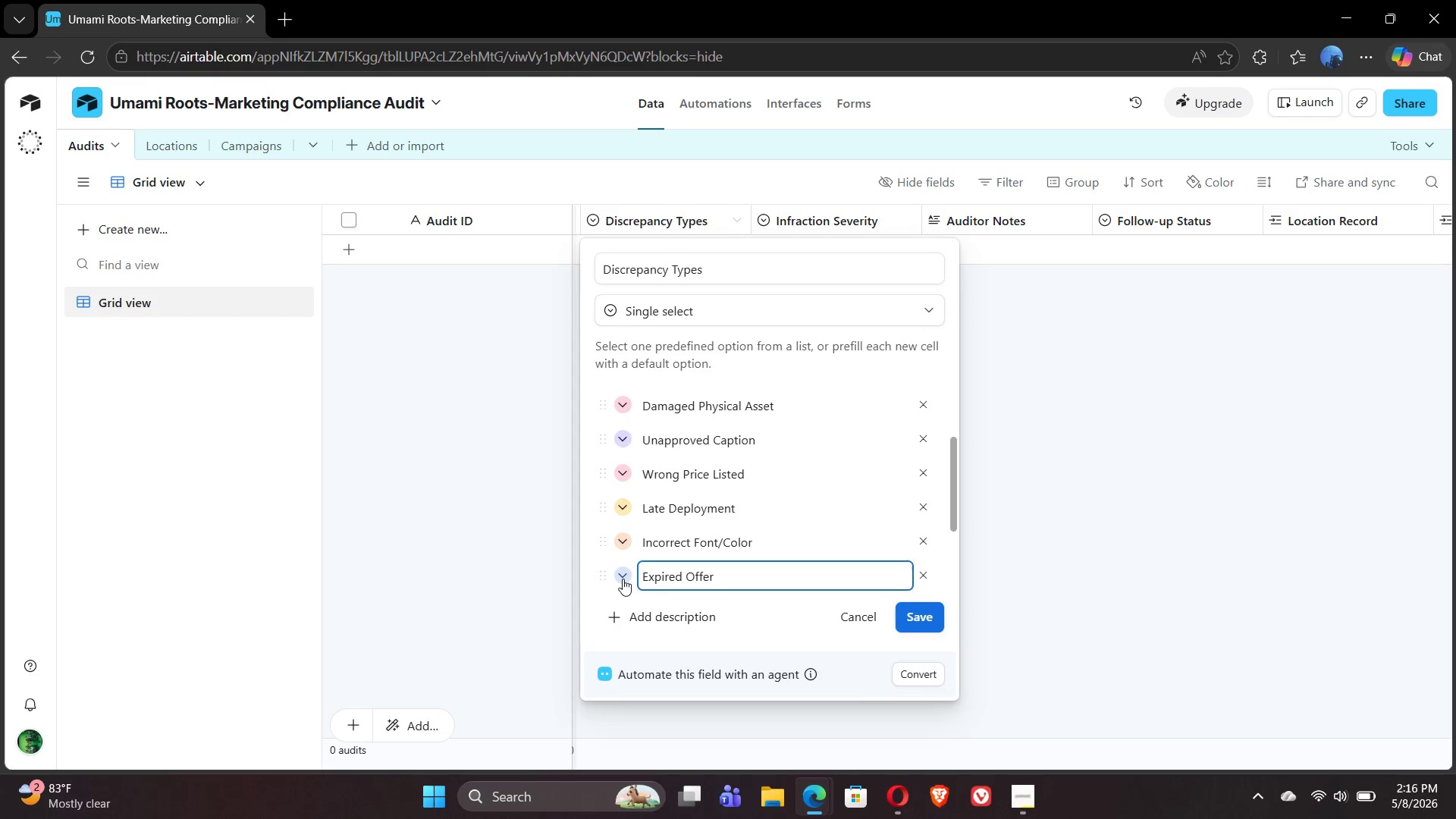 
left_click([623, 579])
 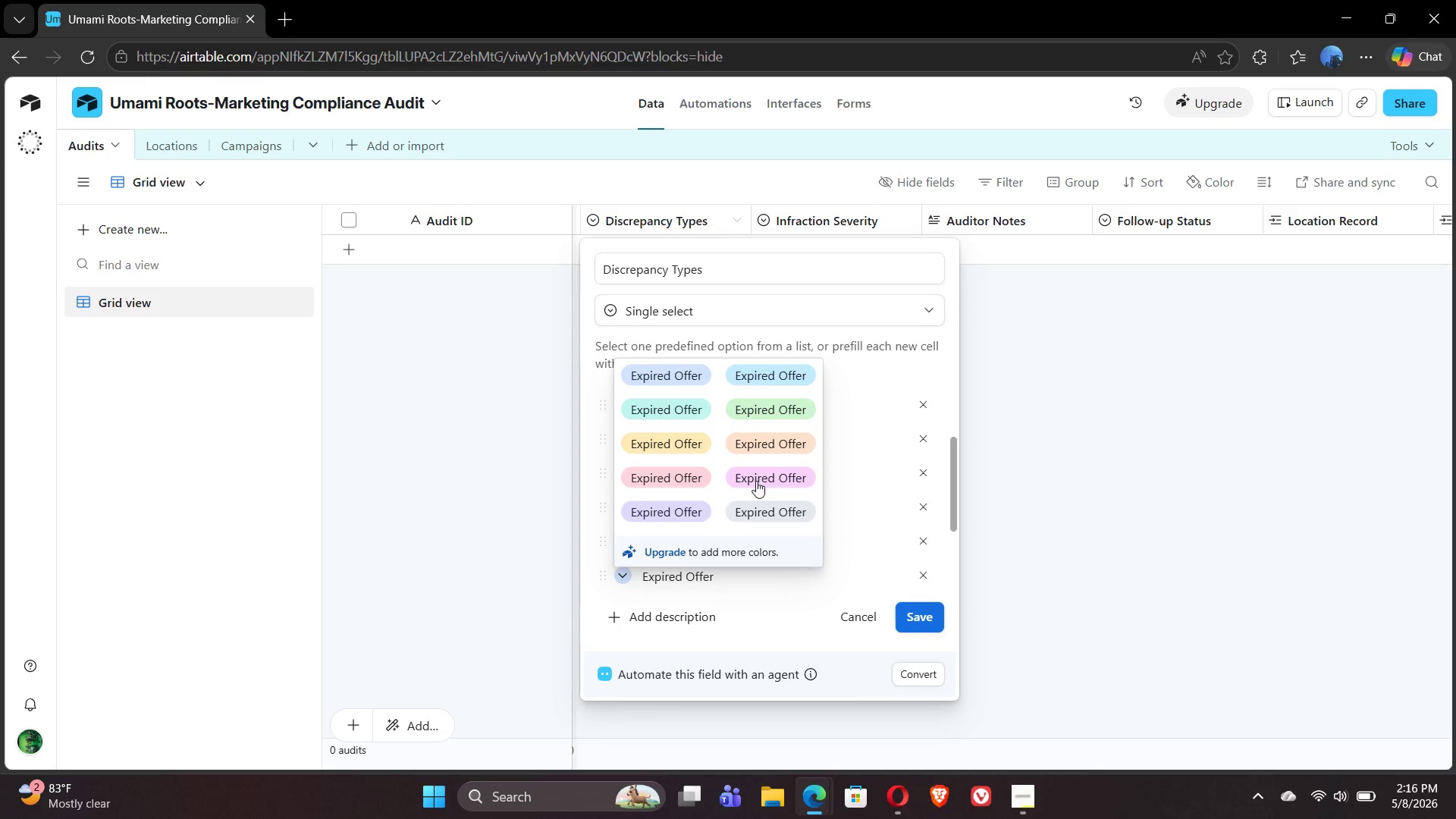 
left_click([687, 479])
 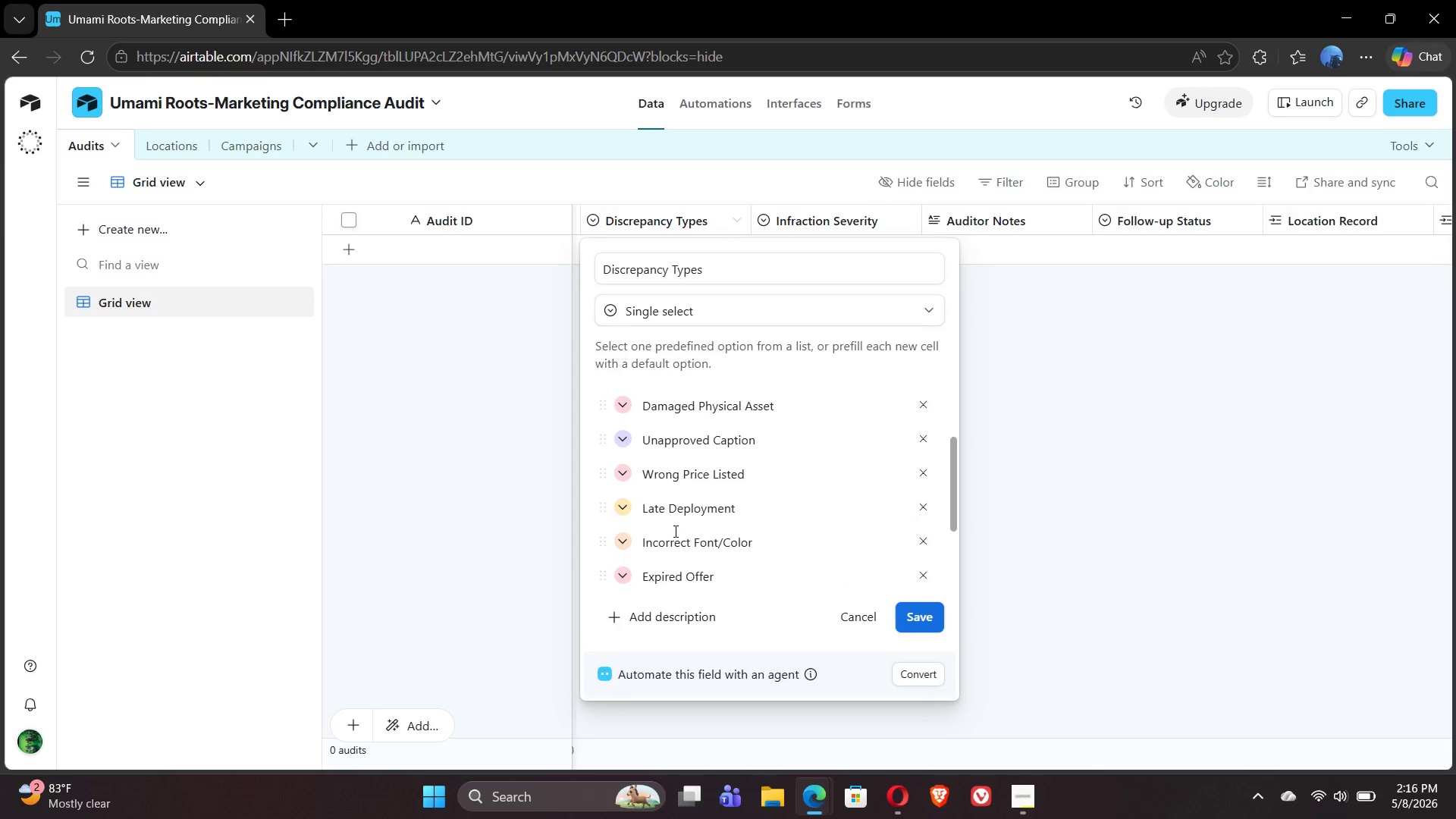 
mouse_move([629, 563])
 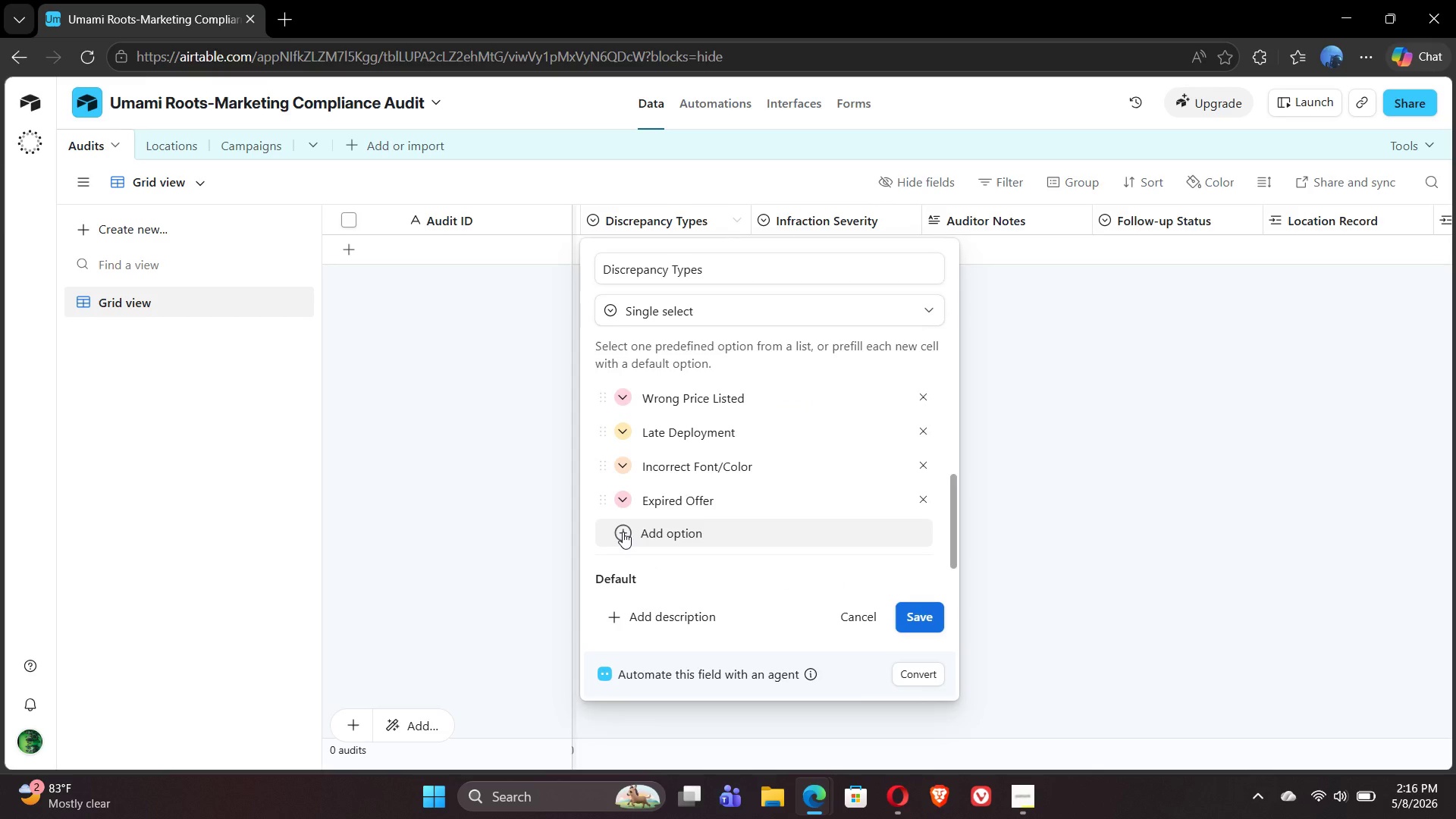 
left_click([623, 532])
 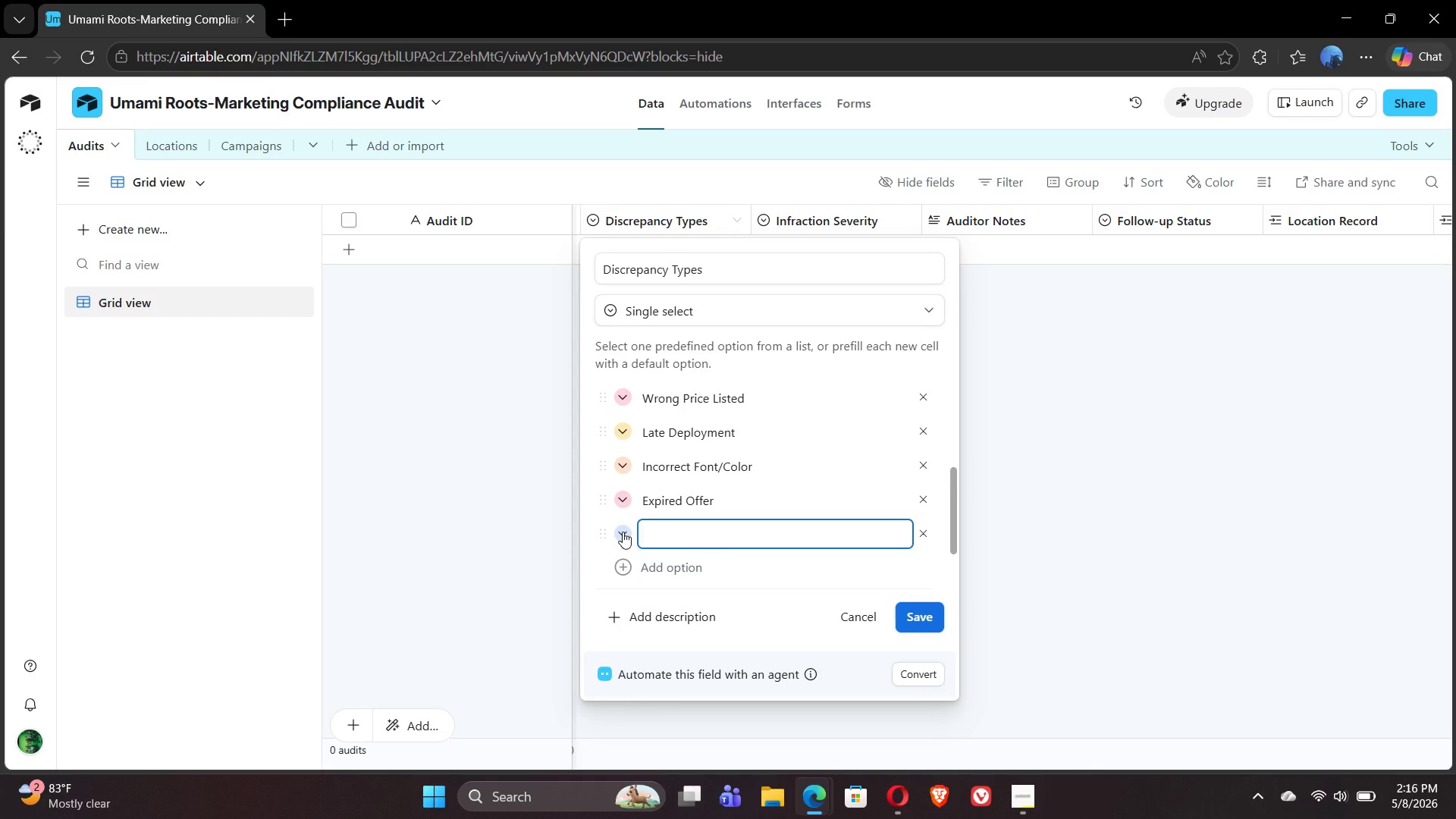 
type(MissingLogo)
 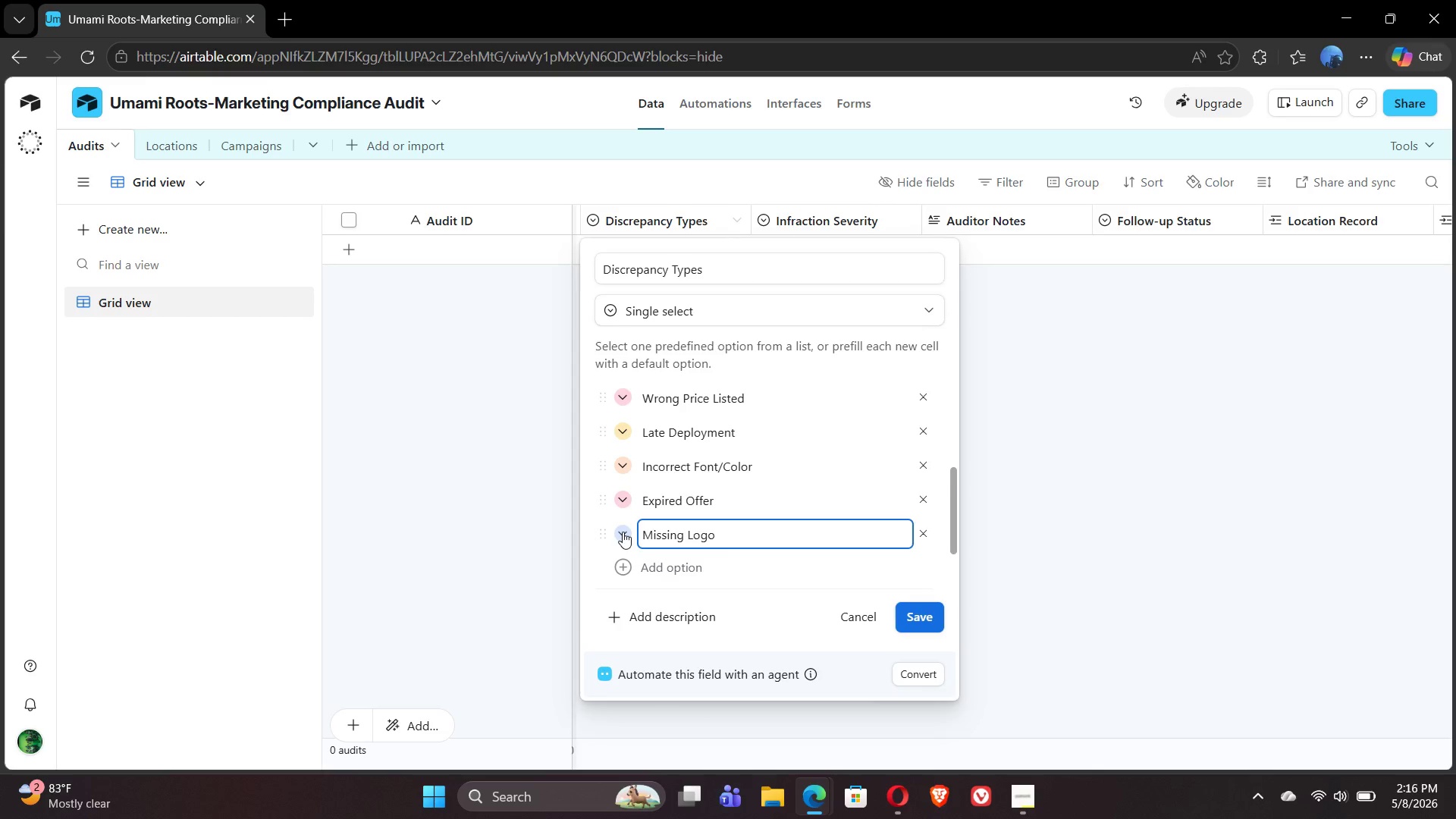 
left_click([626, 538])
 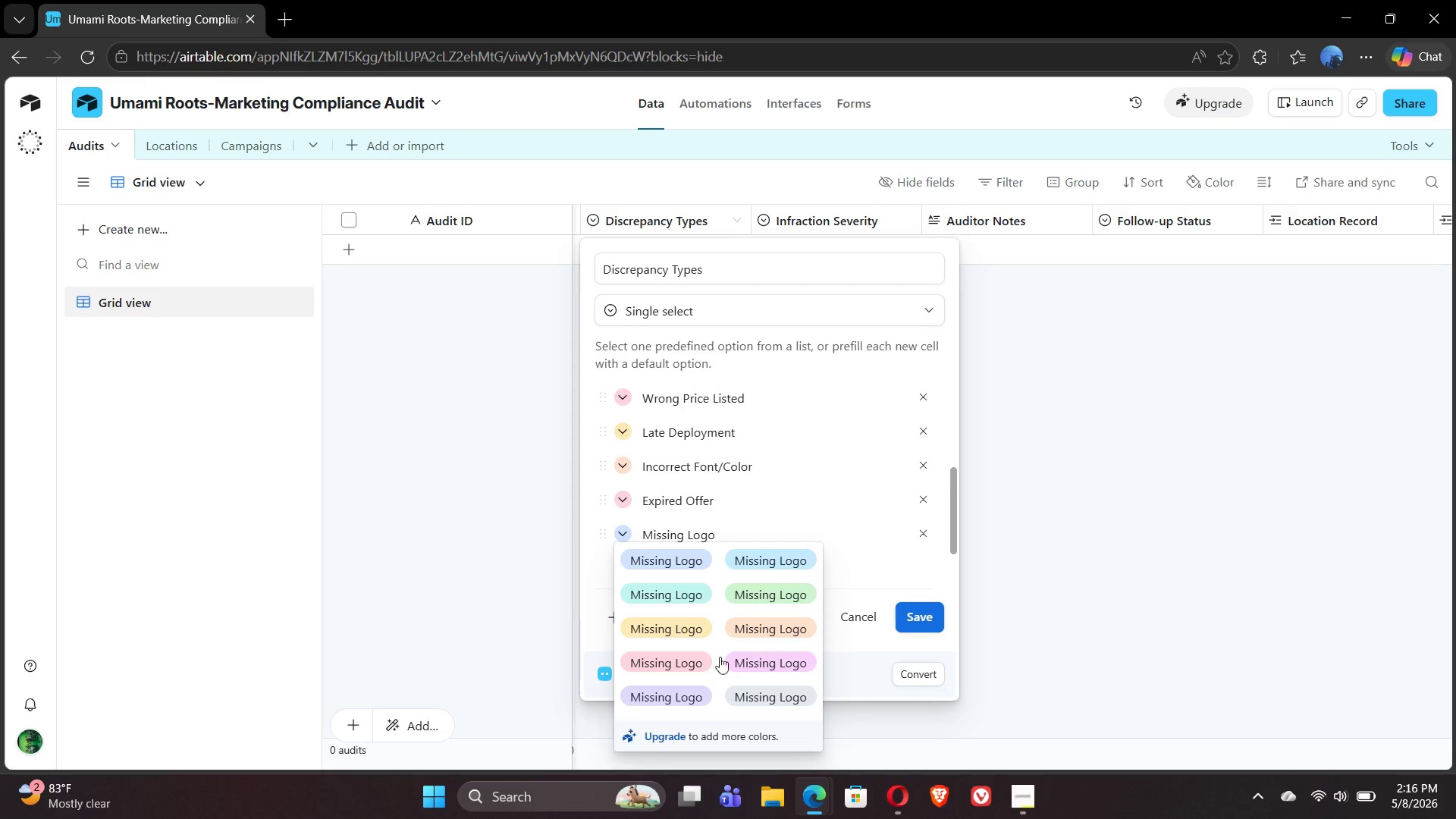 
left_click([682, 663])
 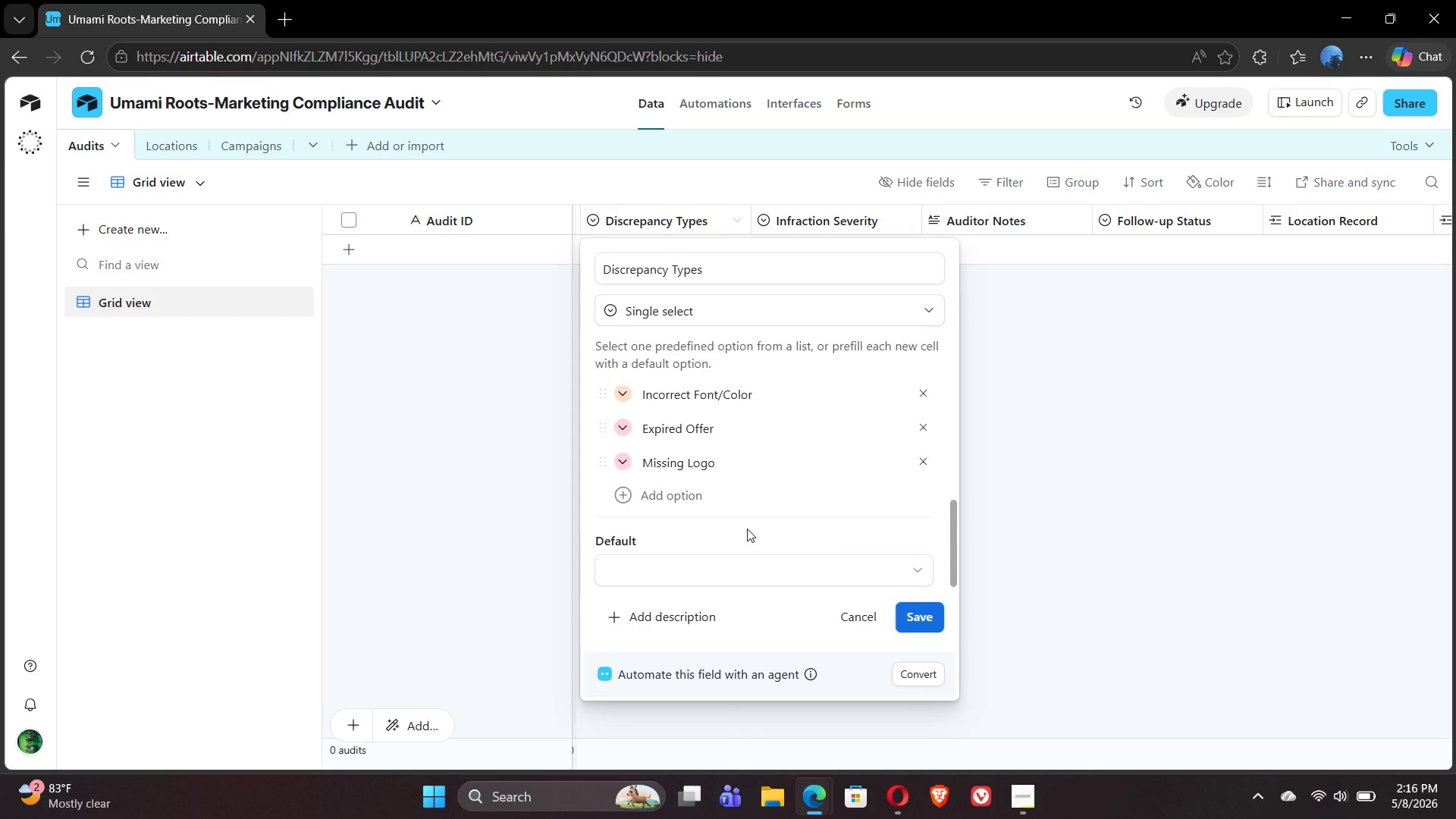 
left_click([926, 622])
 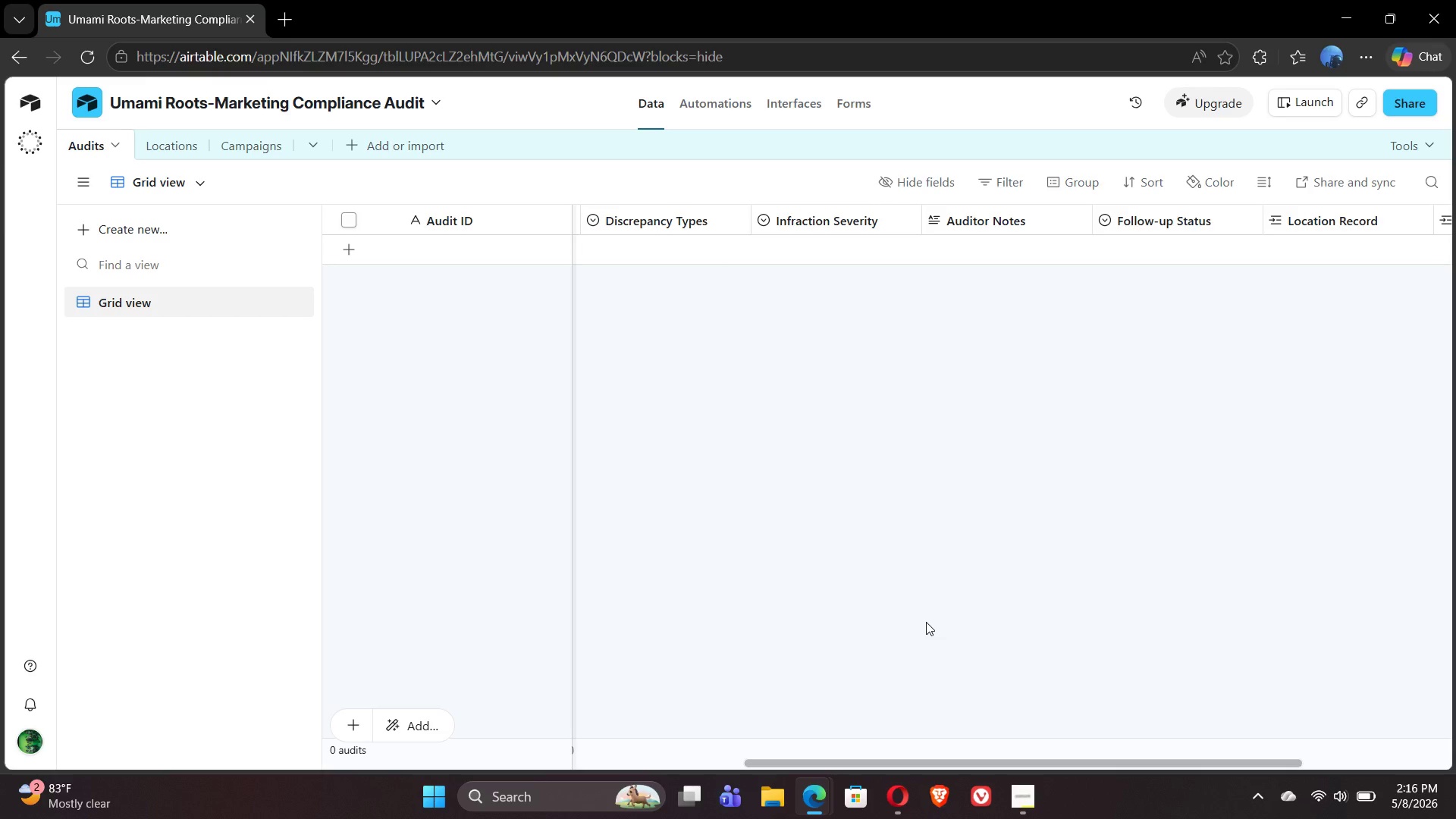 
wait(27.25)
 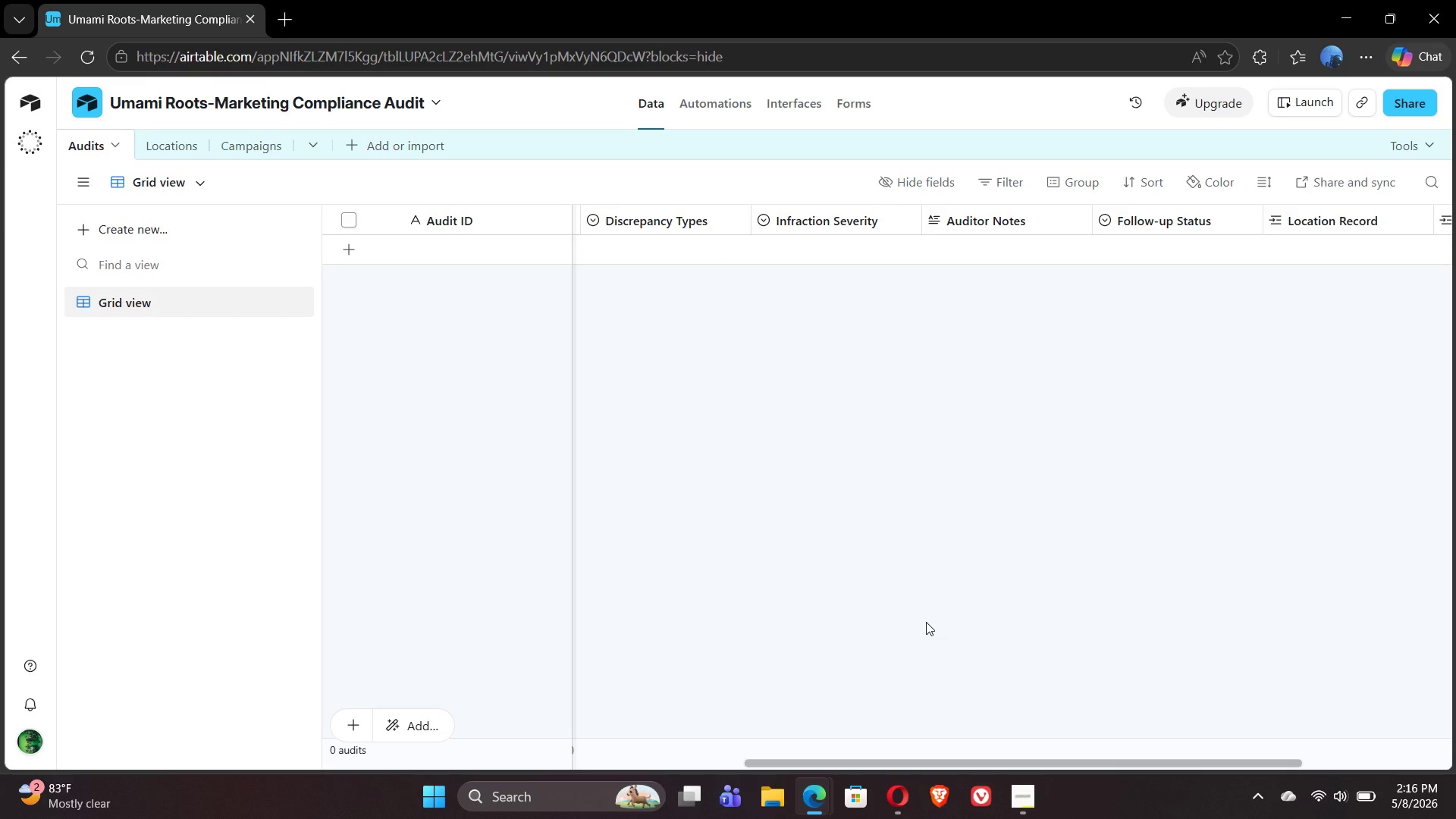 
double_click([807, 218])
 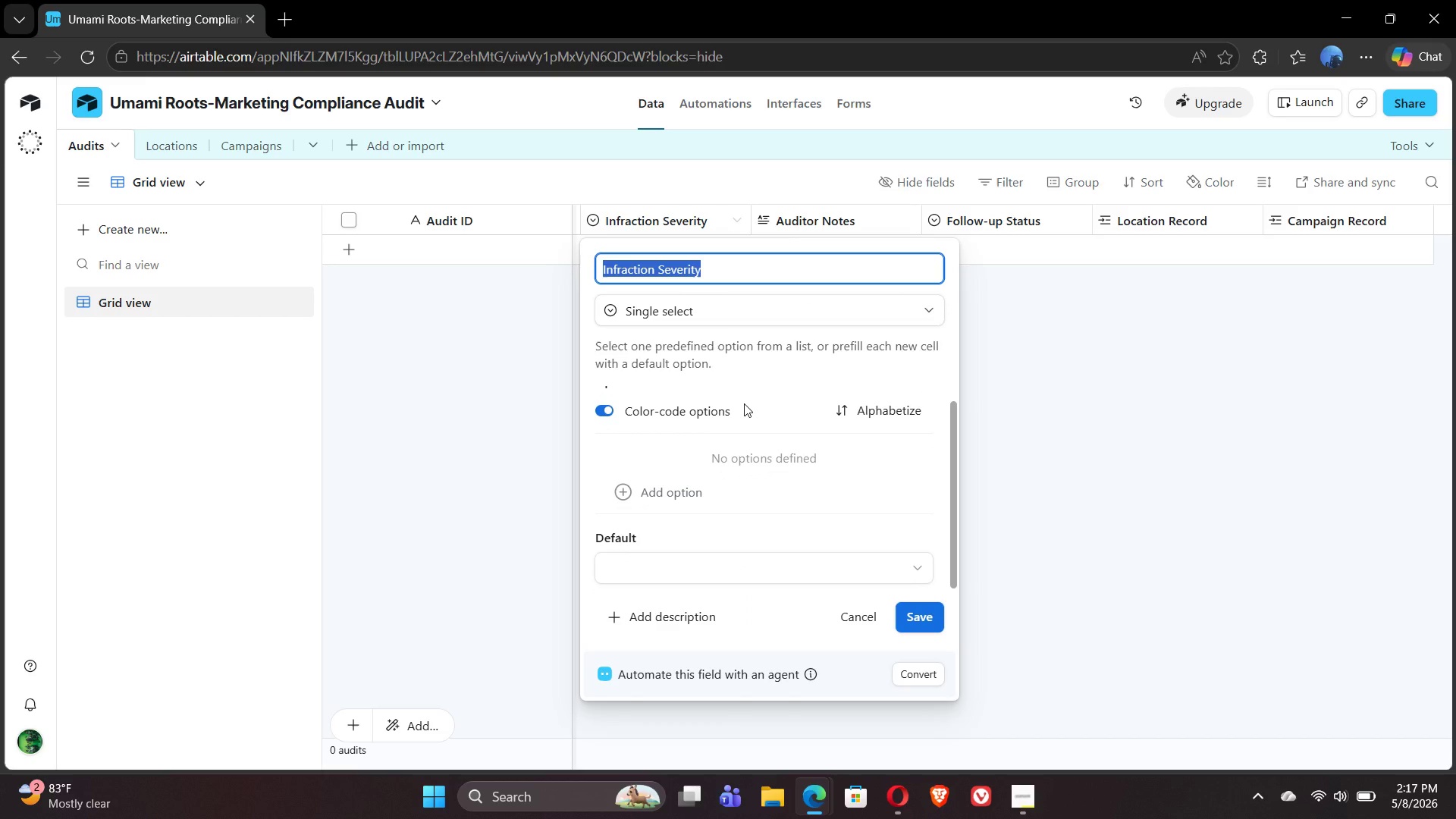 
wait(7.59)
 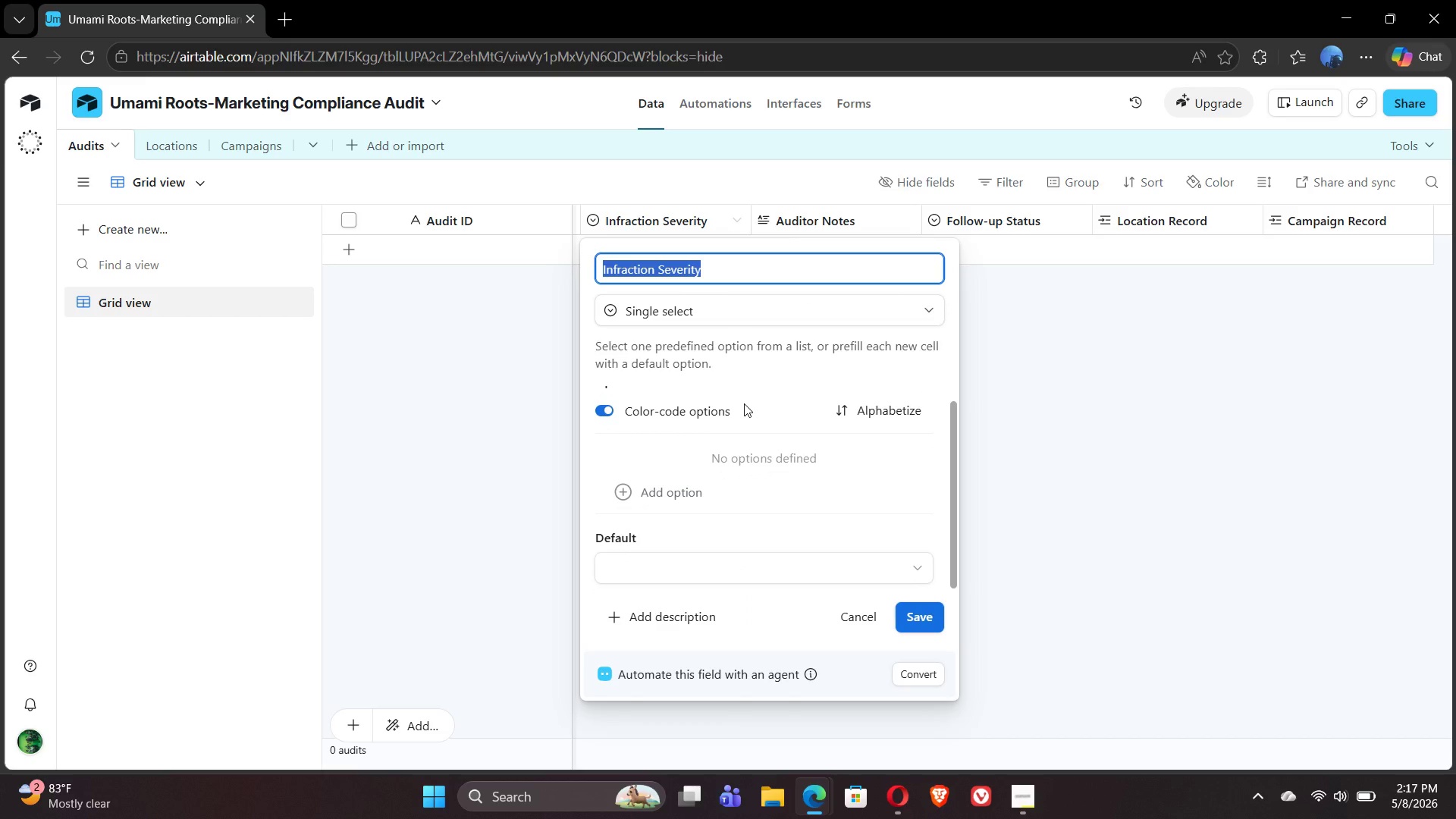 
left_click([634, 444])
 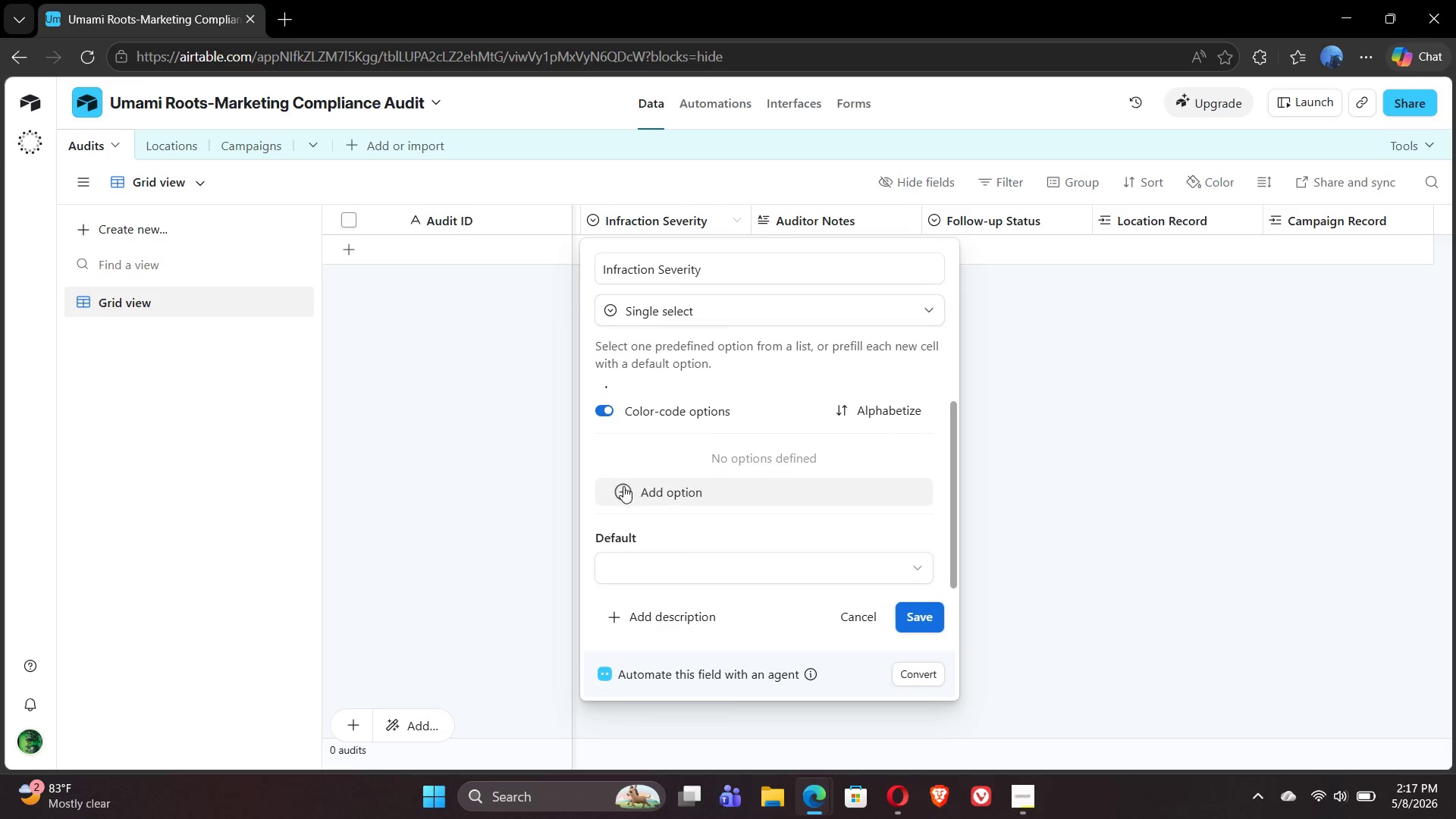 
left_click([620, 491])
 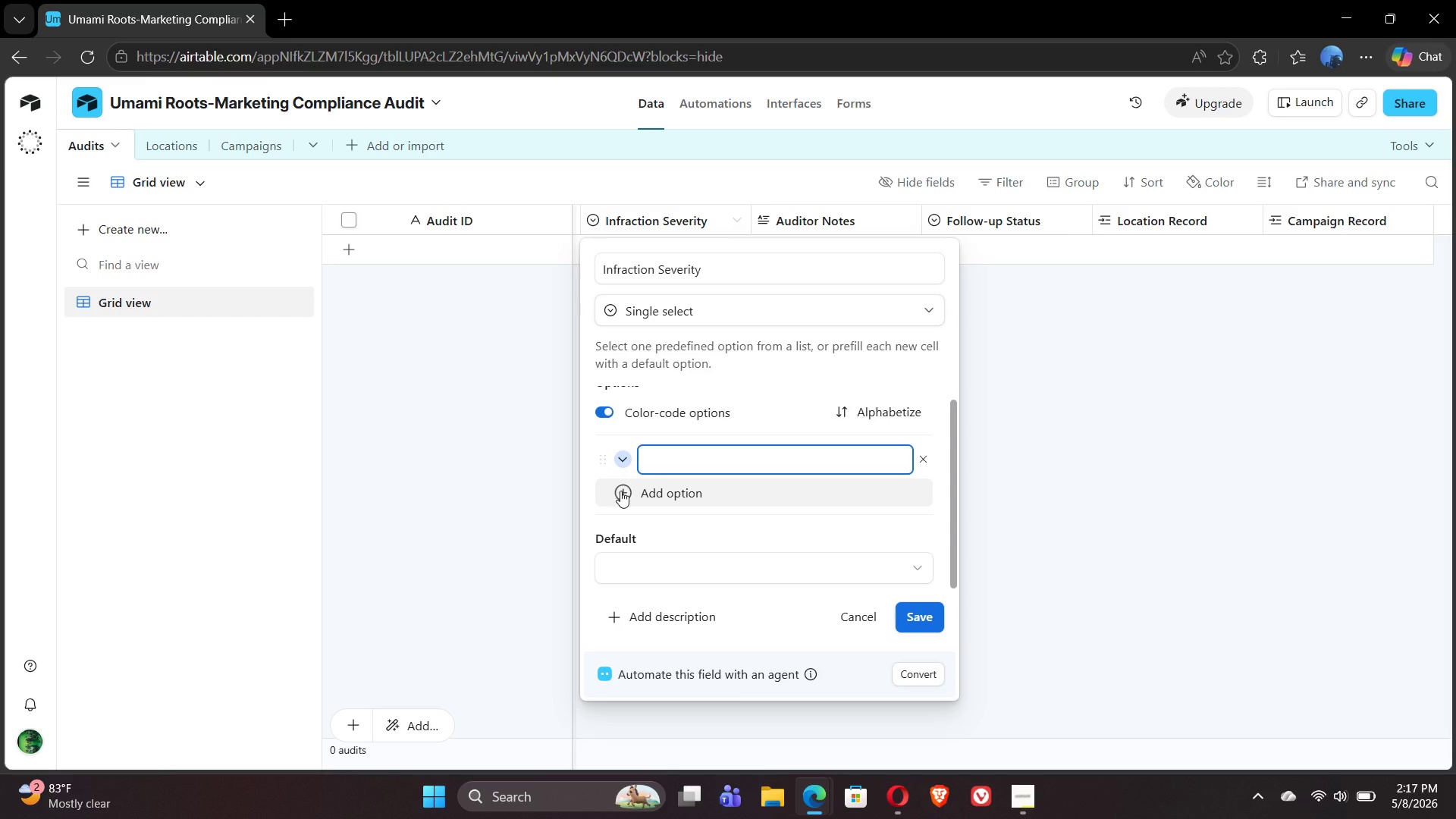 
key(Shift+N)
 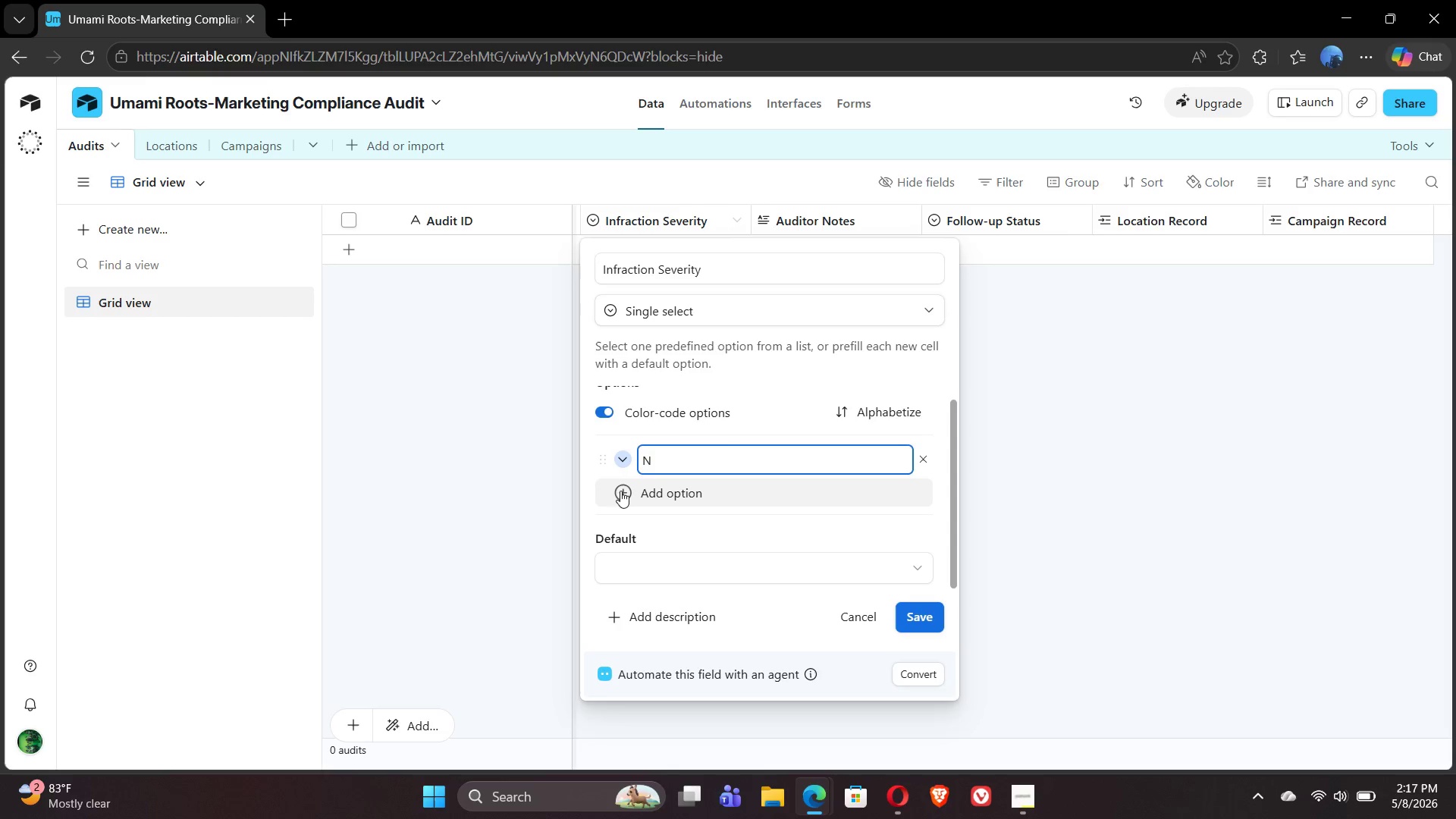 
key(Slash)
 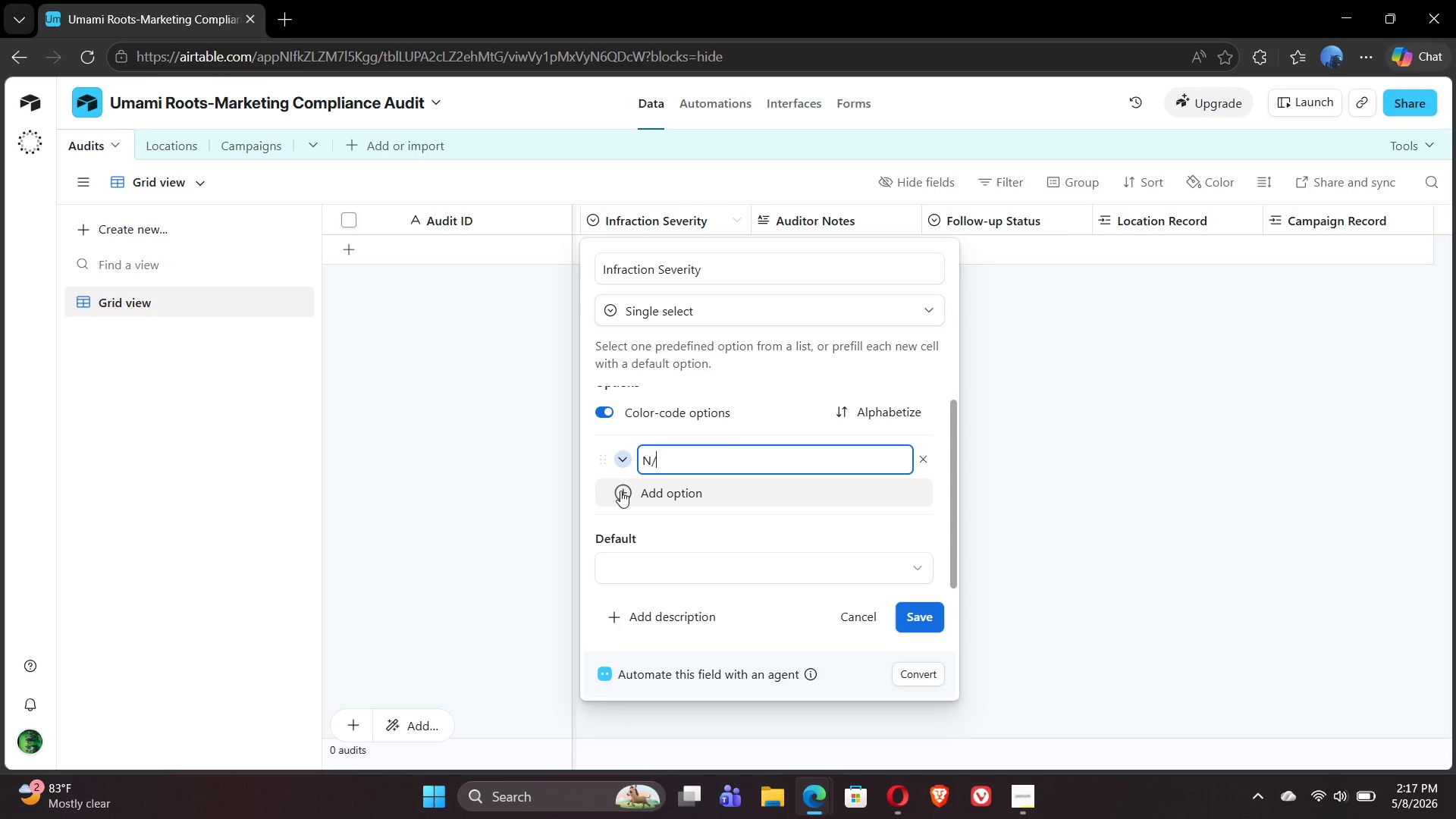 
key(Shift+ShiftLeft)
 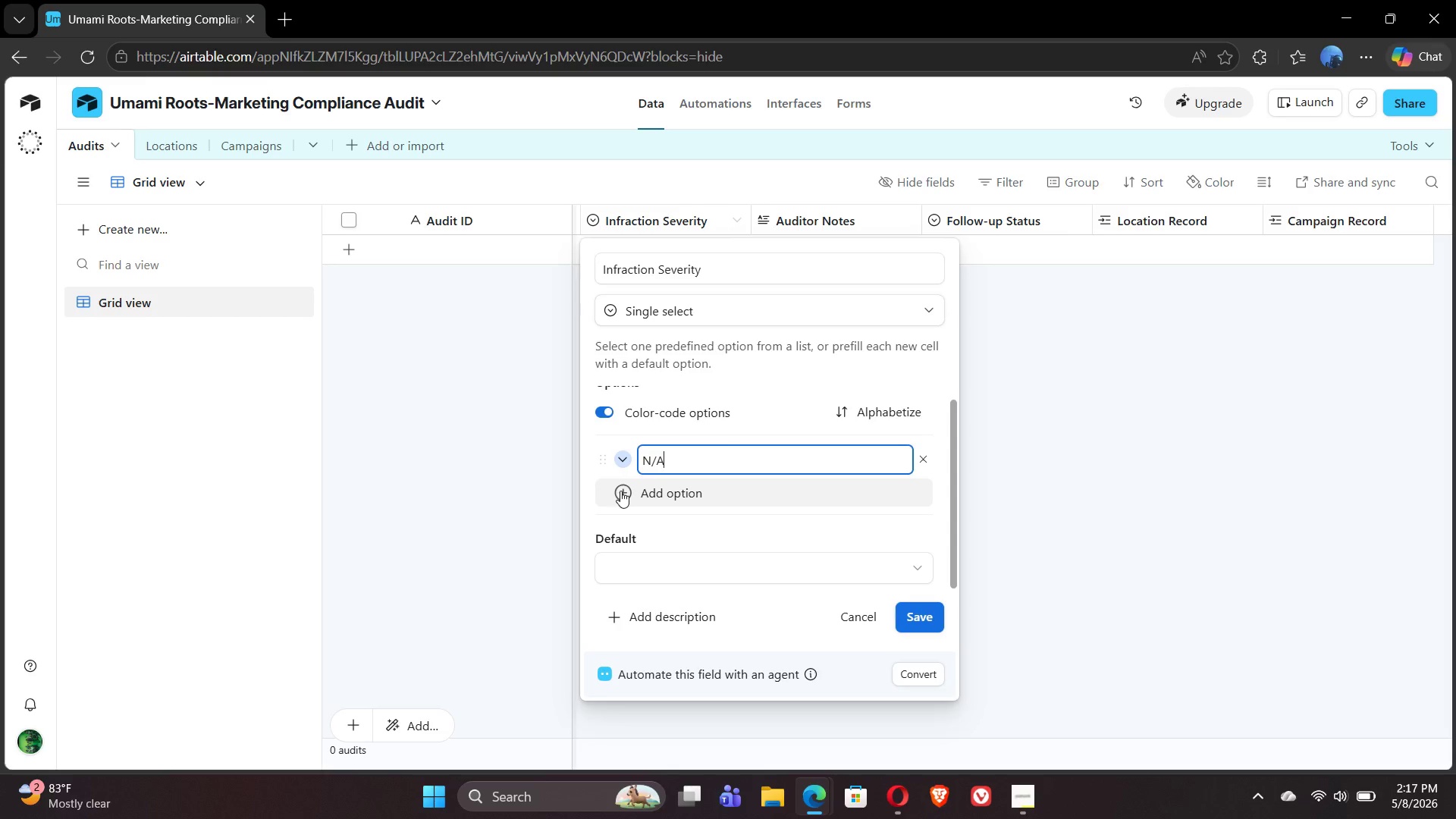 
key(Shift+A)
 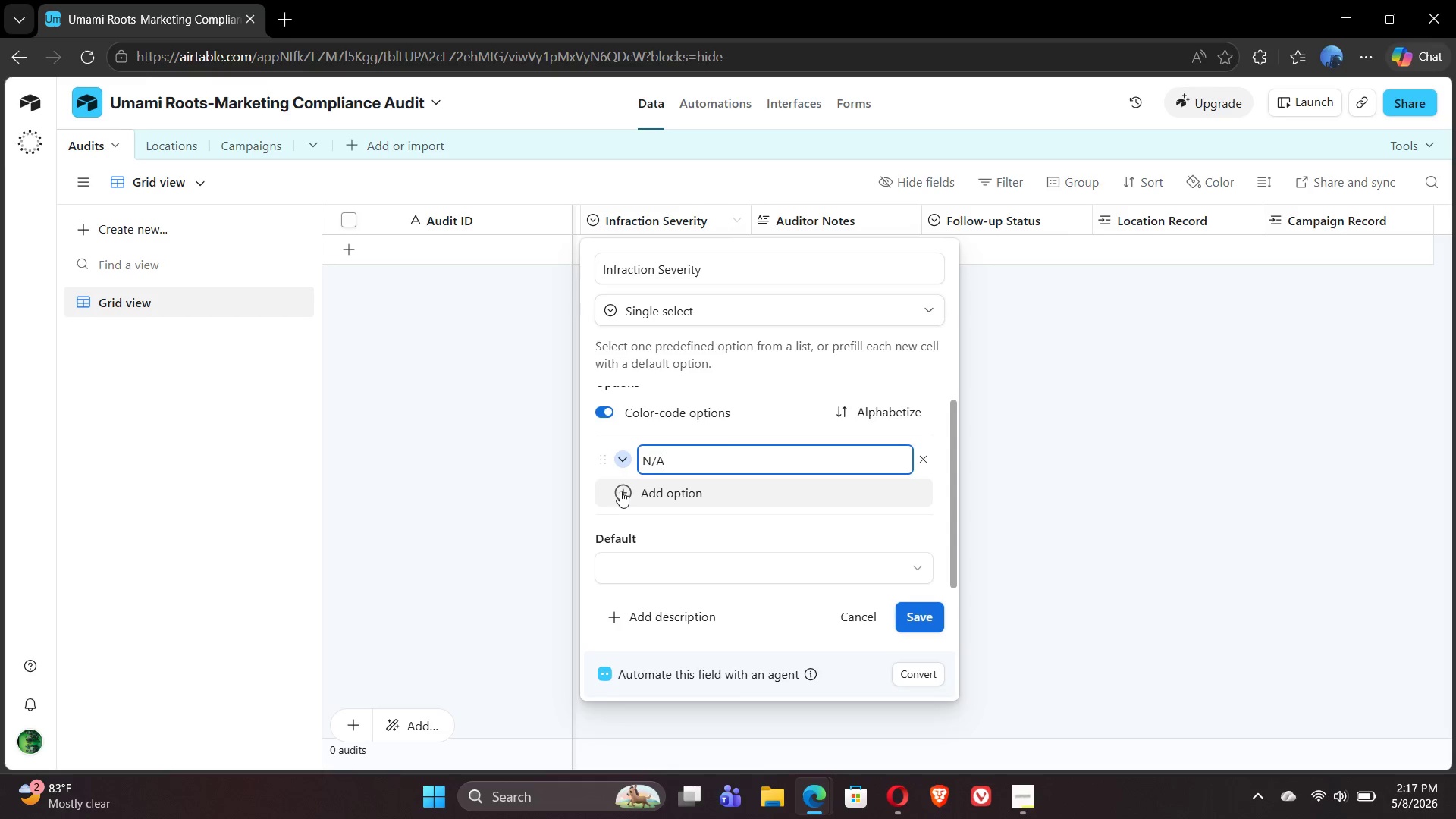 
left_click([620, 455])
 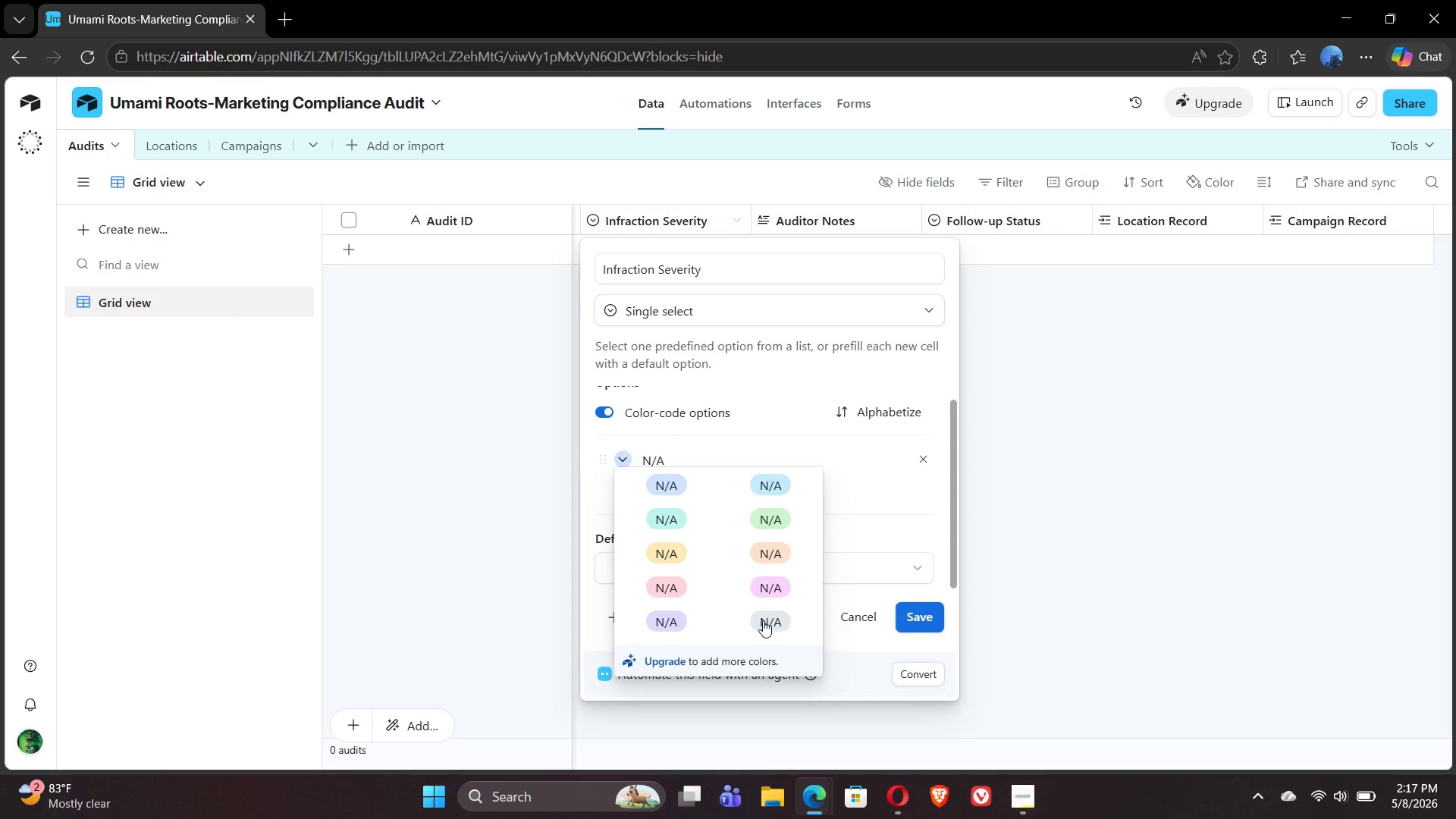 
left_click([765, 620])
 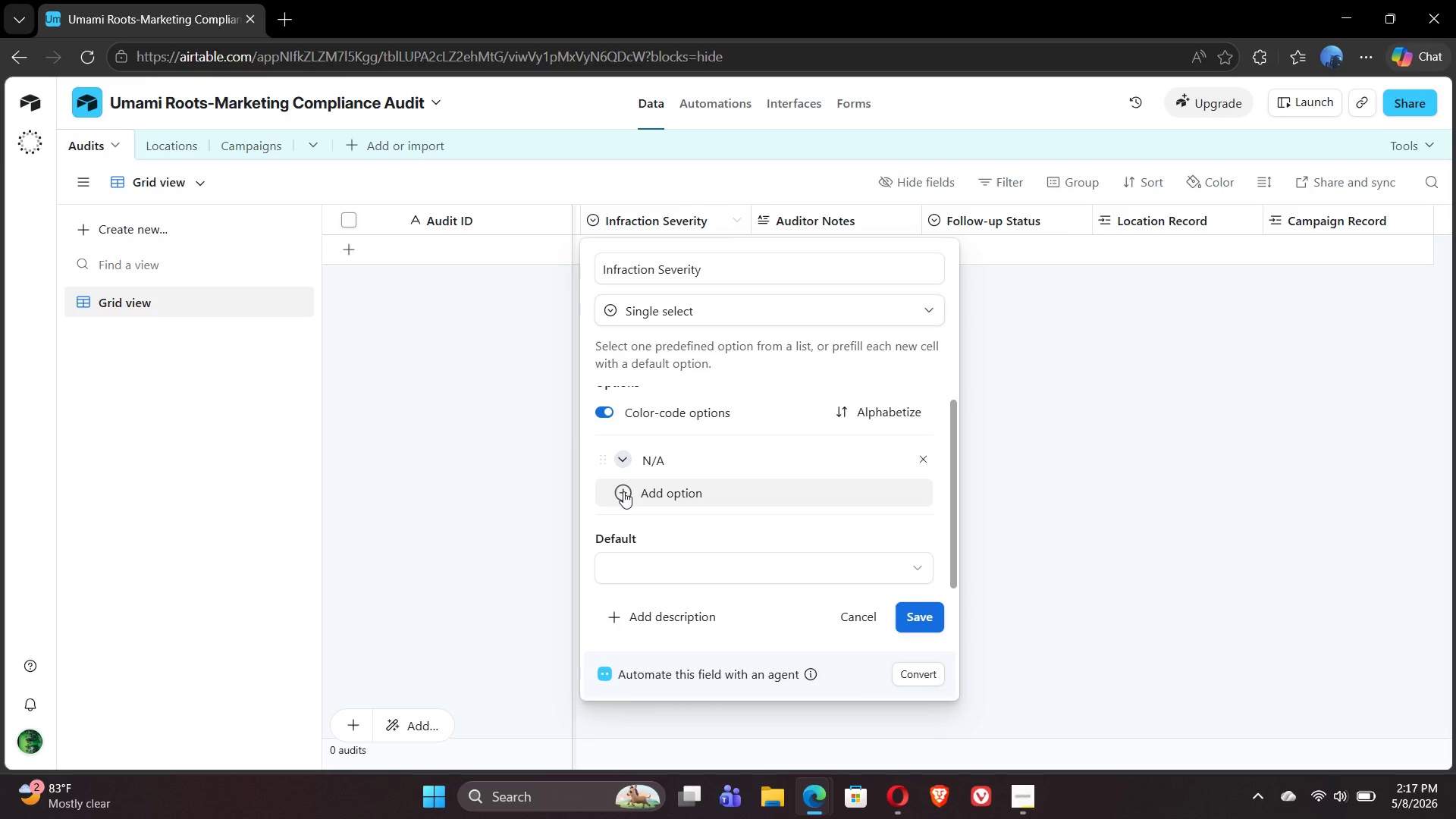 
left_click([621, 492])
 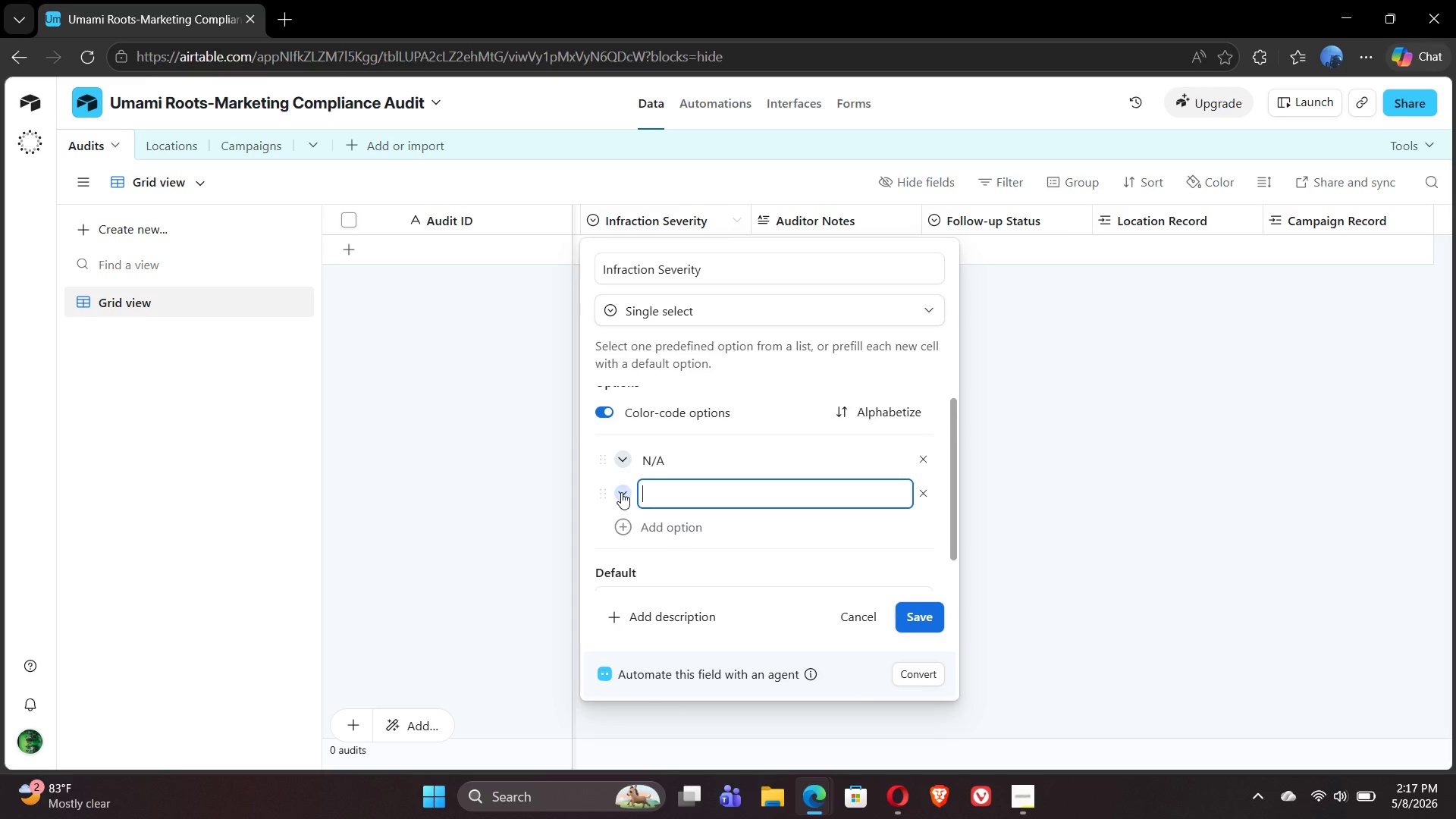 
type(Low)
 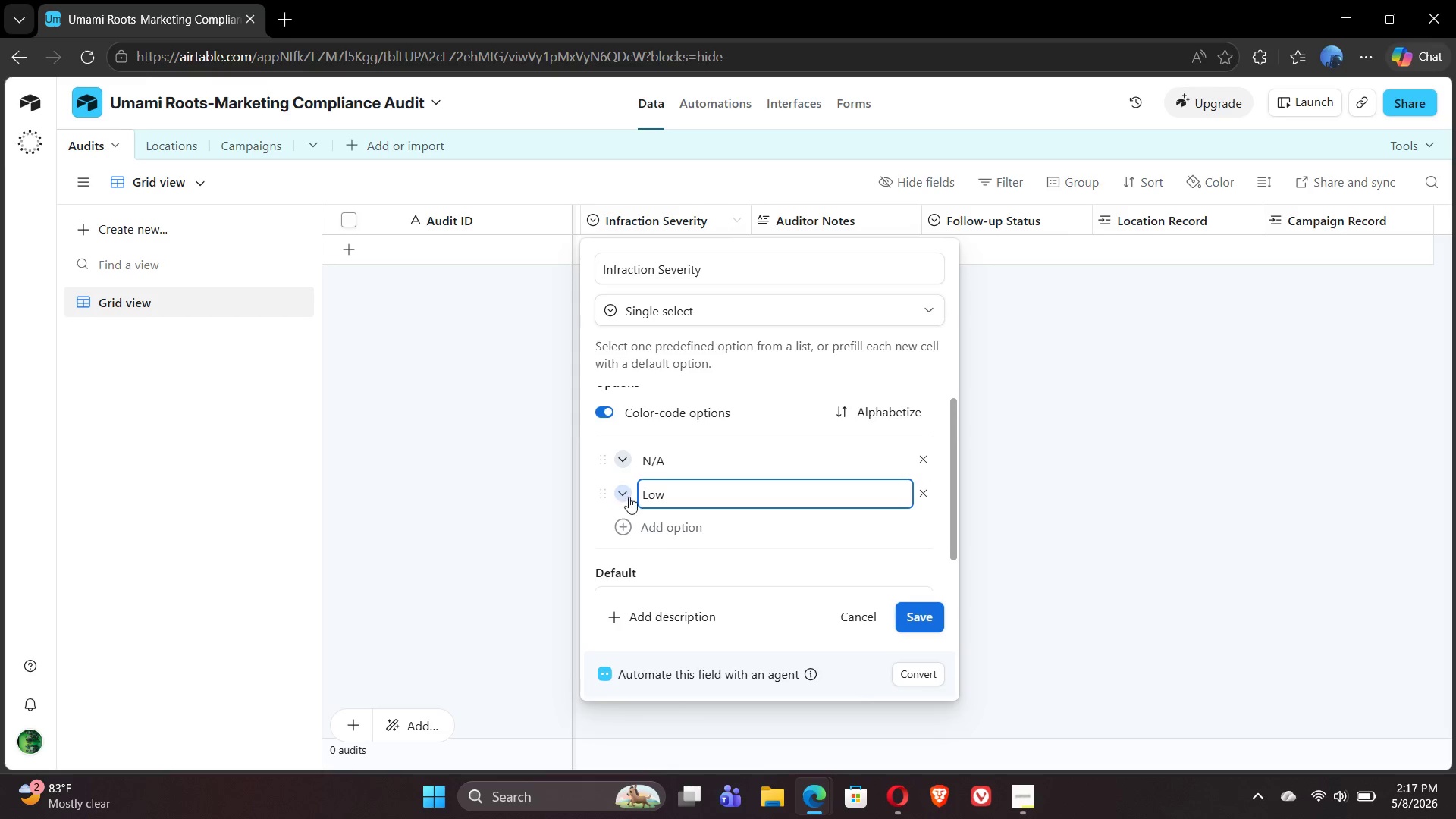 
wait(6.75)
 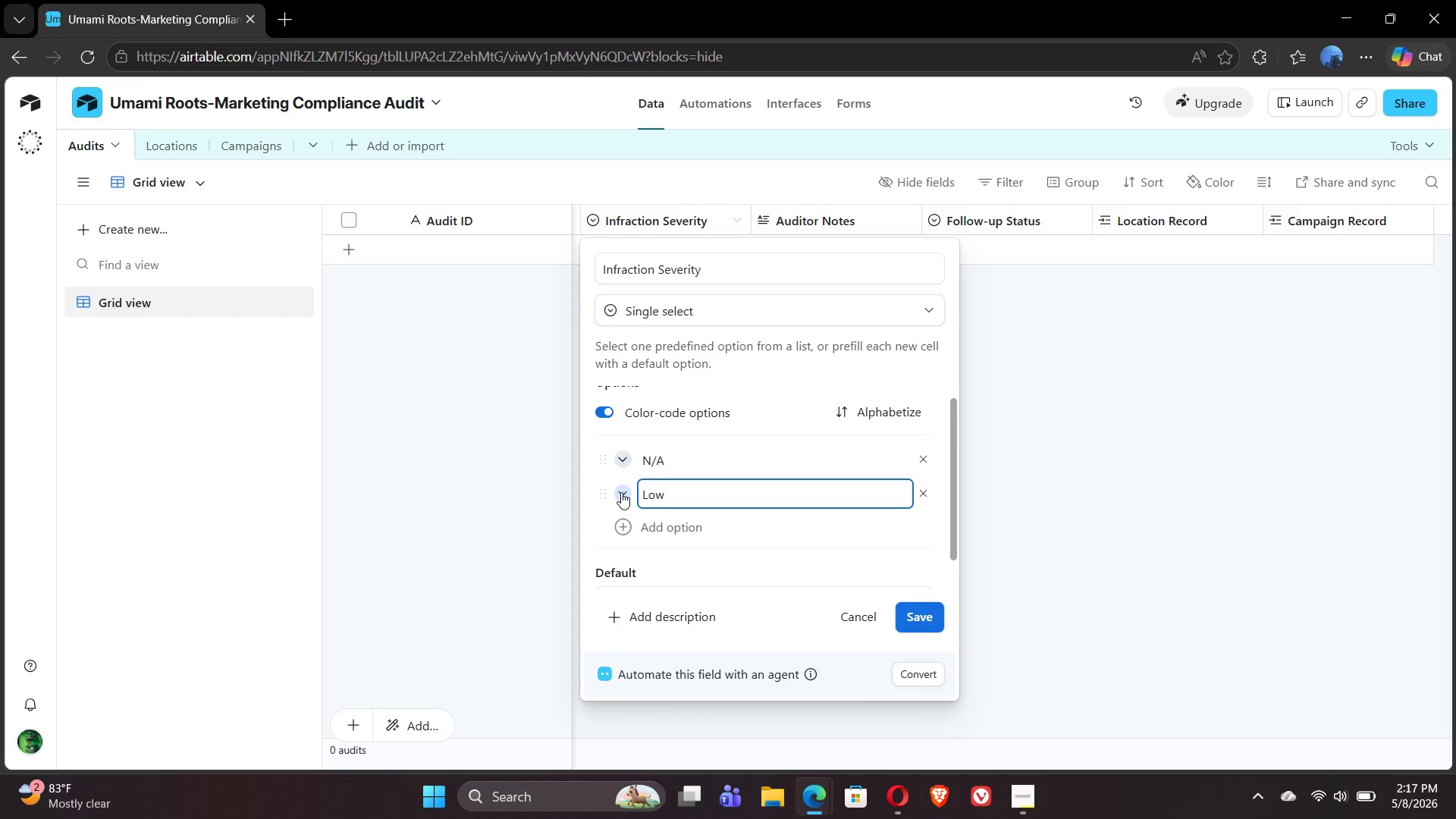 
left_click([629, 497])
 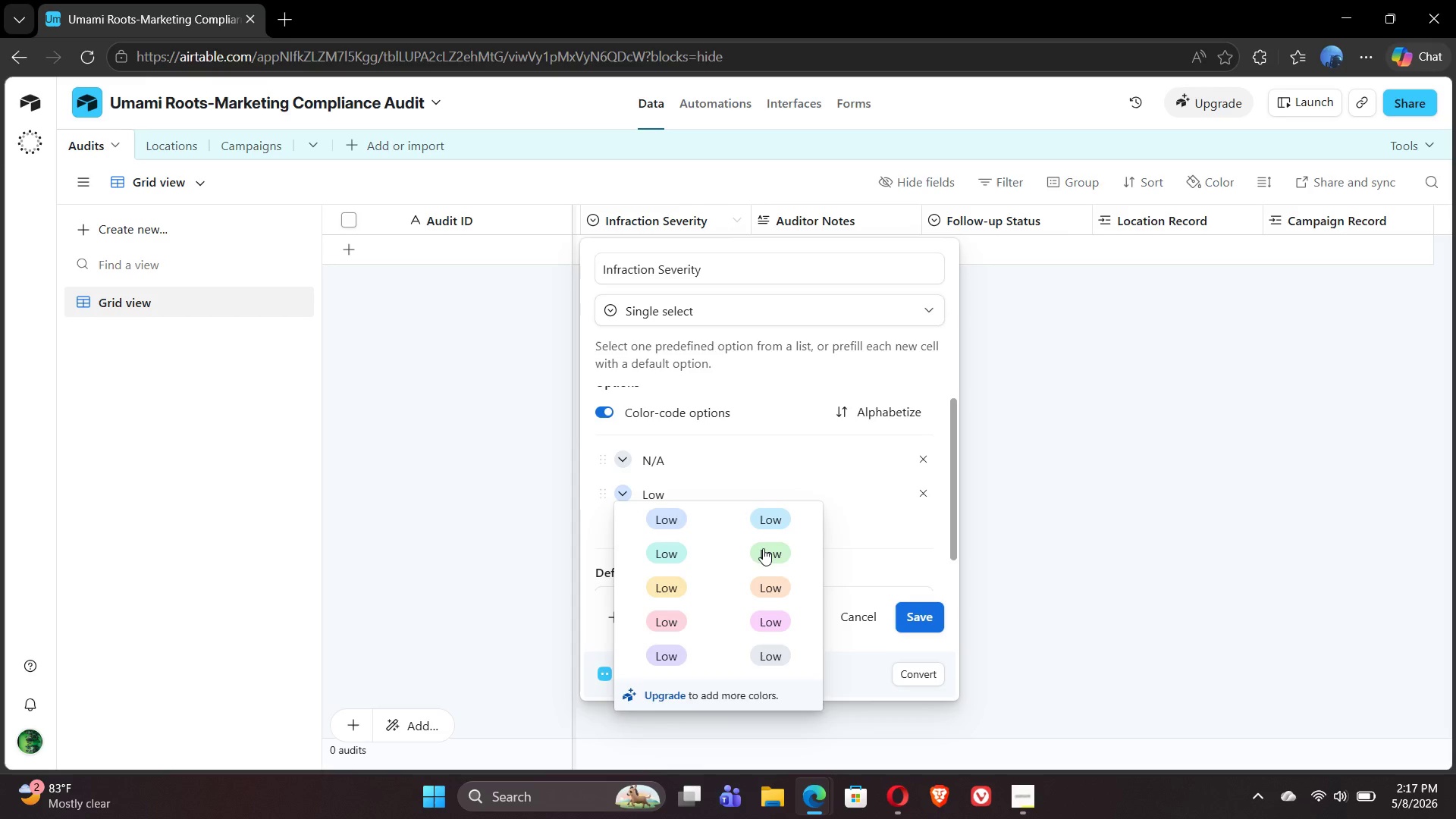 
left_click([763, 551])
 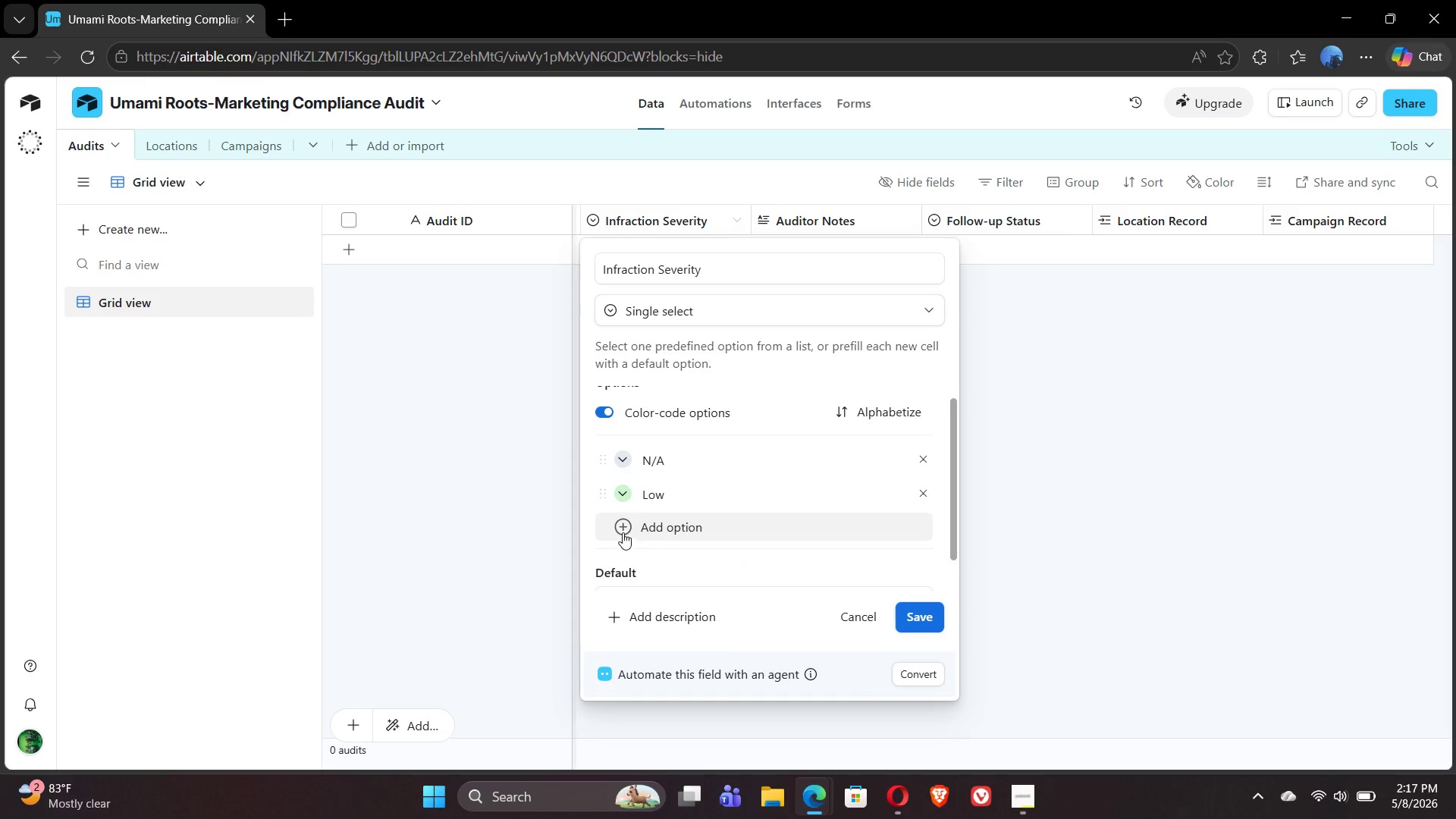 
left_click([620, 529])
 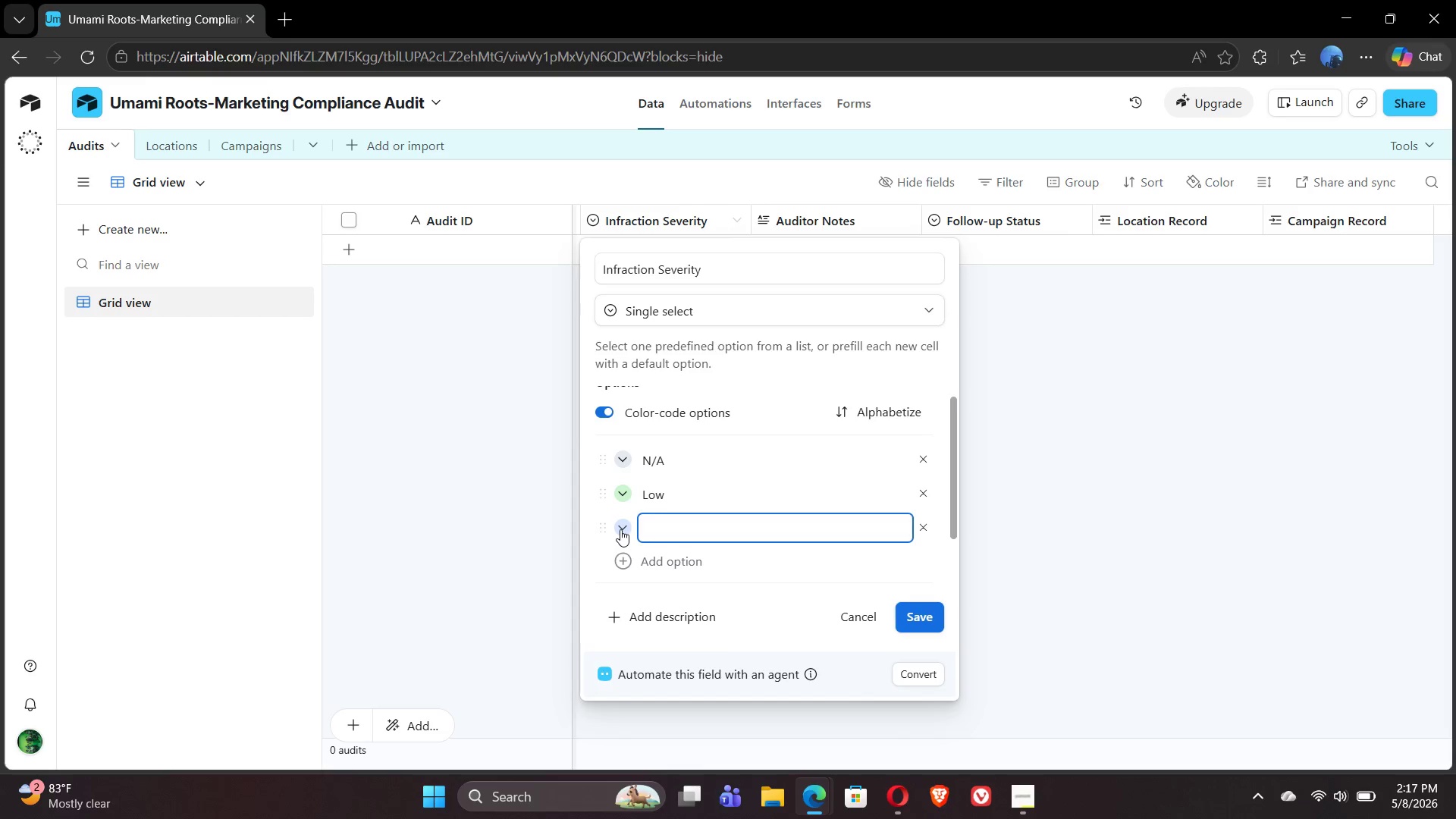 
type(e)
key(Backspace)
type(Medium )
 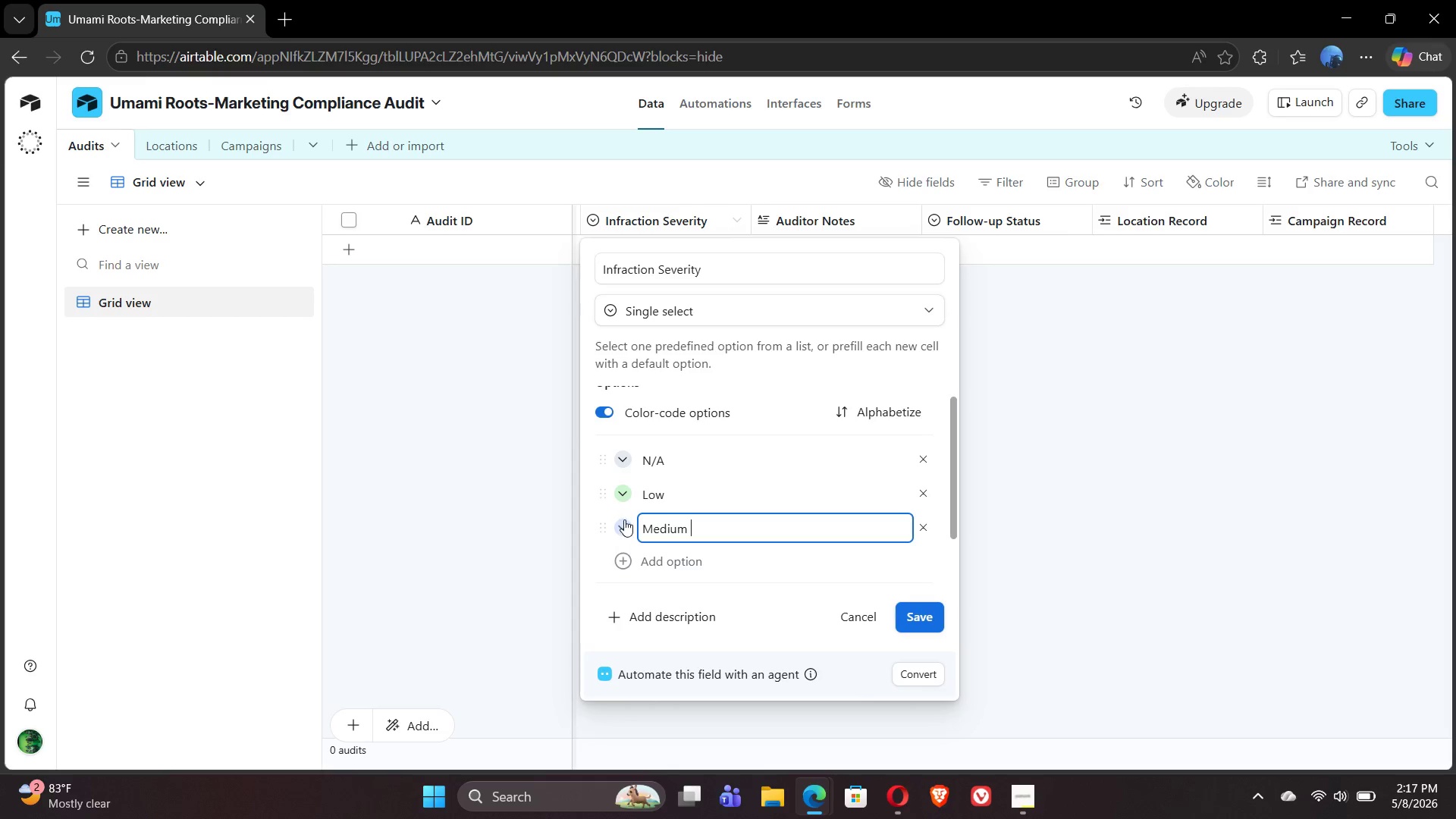 
left_click([624, 529])
 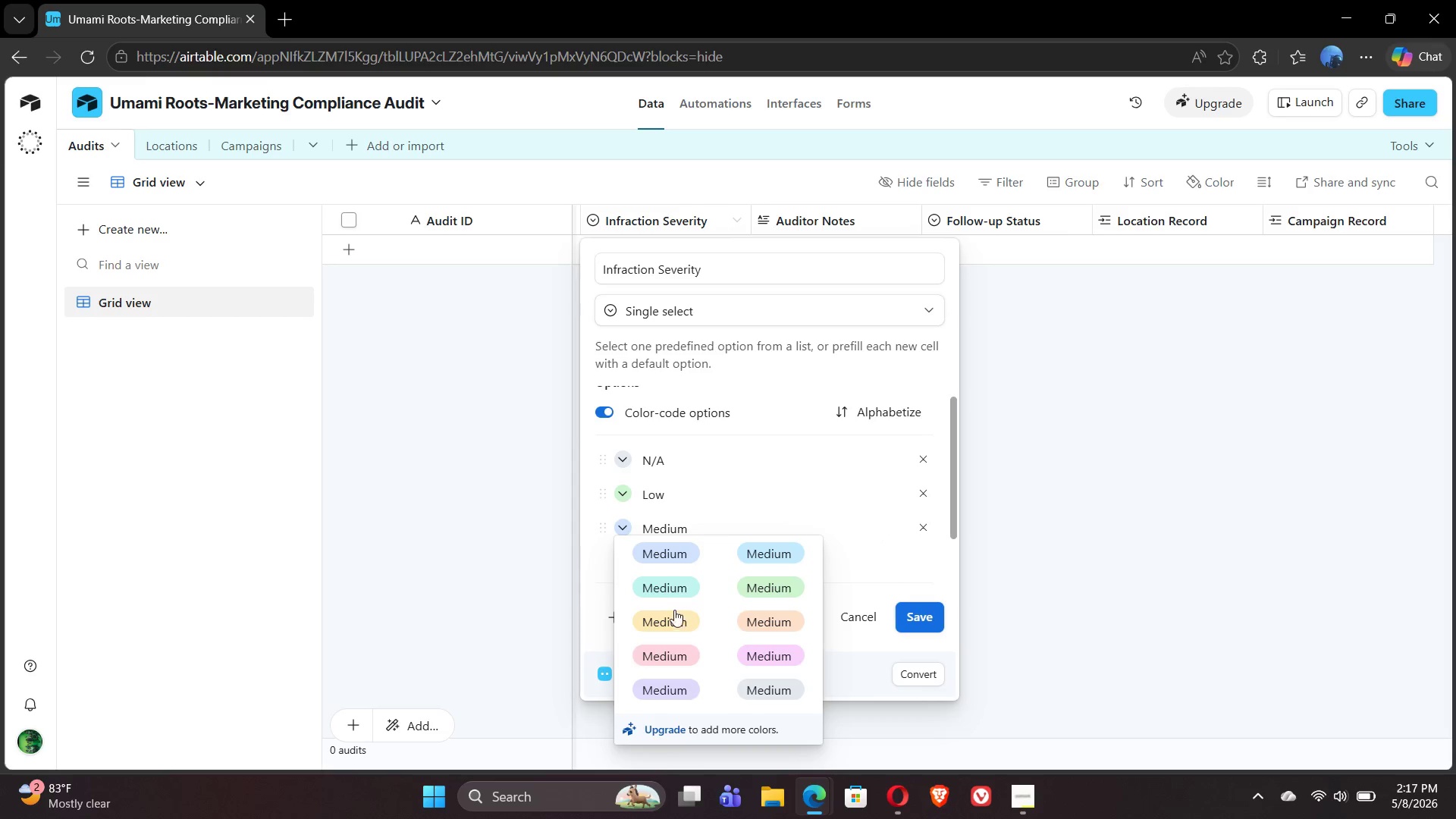 
left_click([673, 621])
 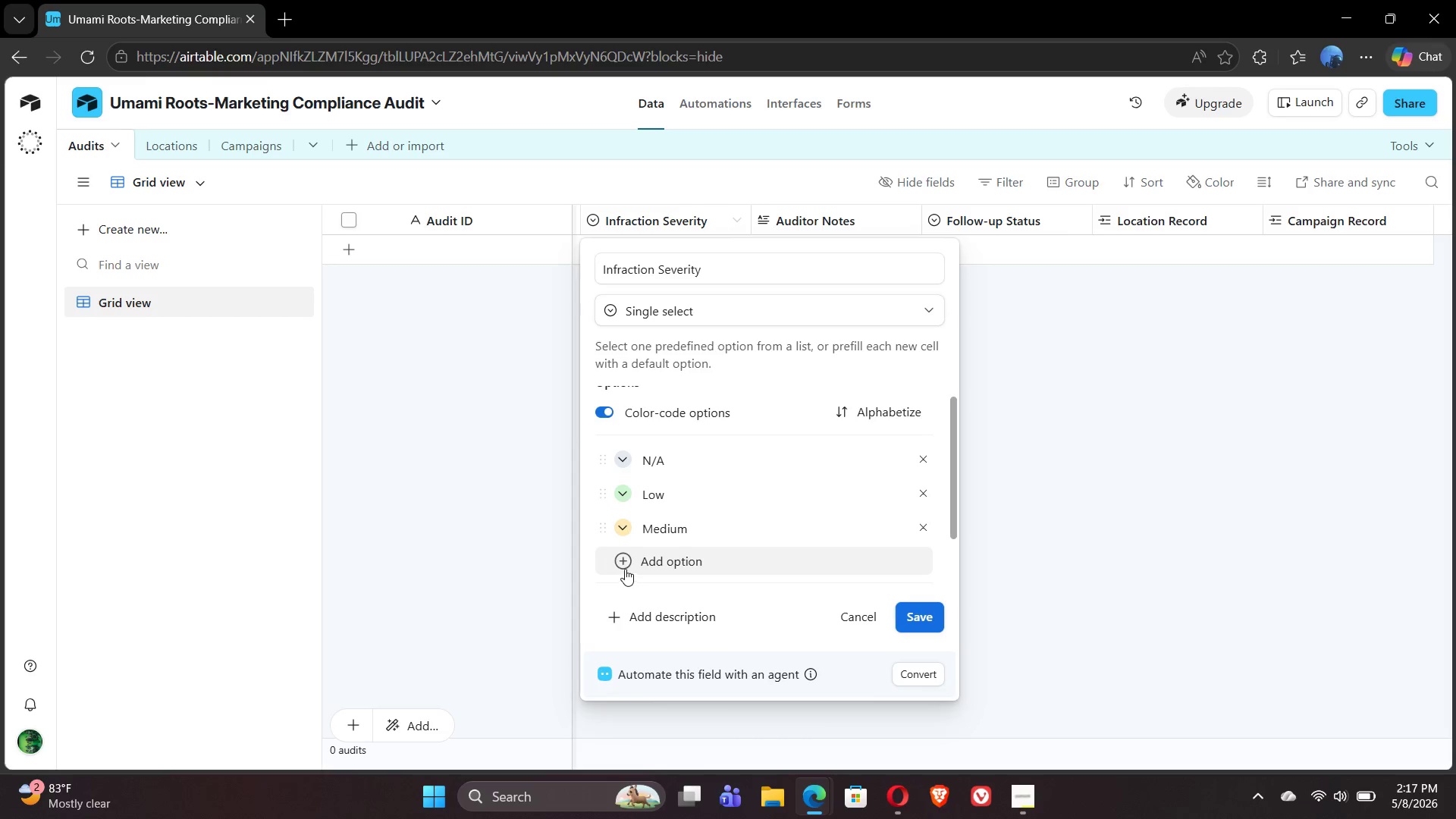 
left_click([623, 564])
 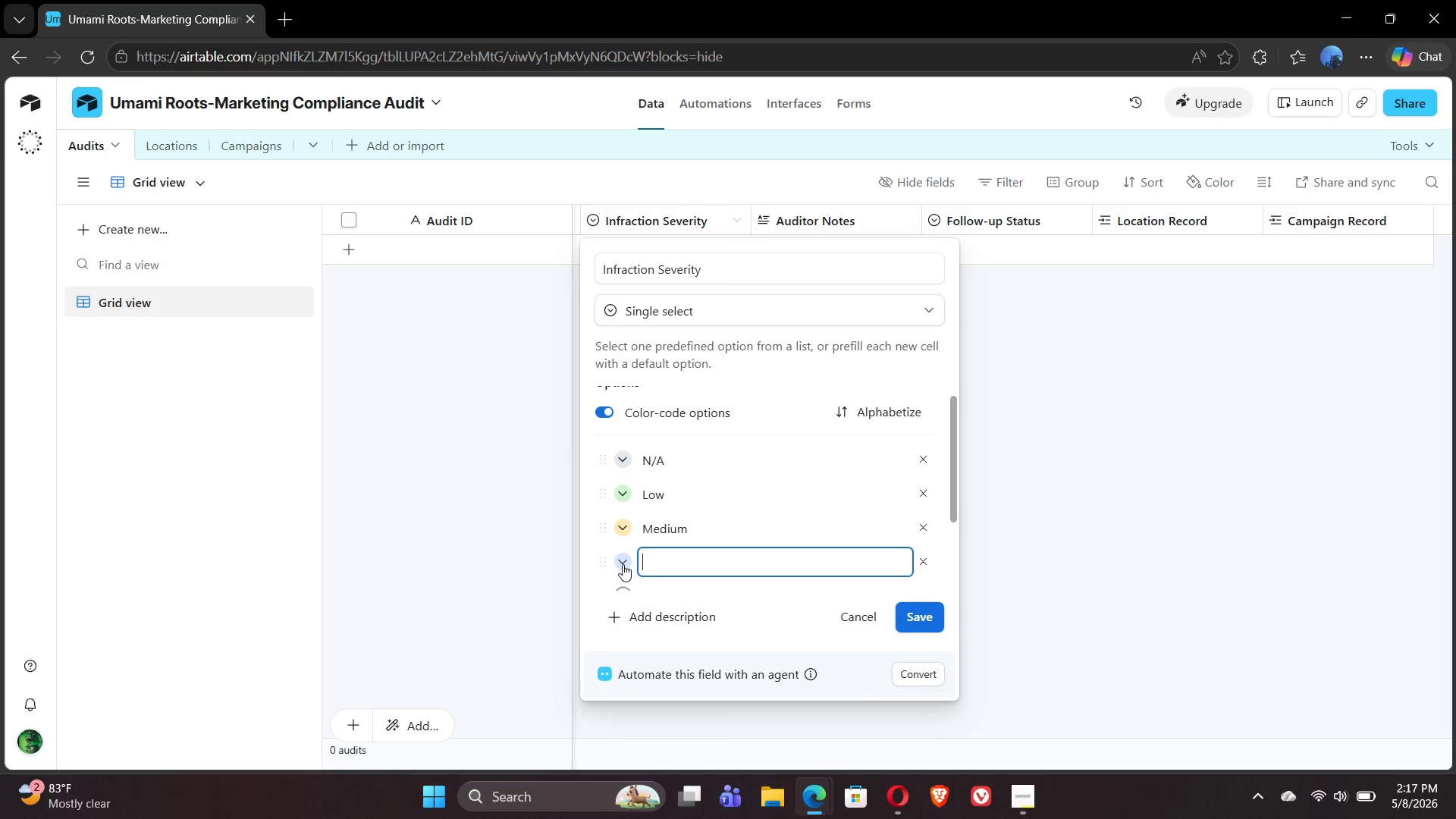 
type(High)
 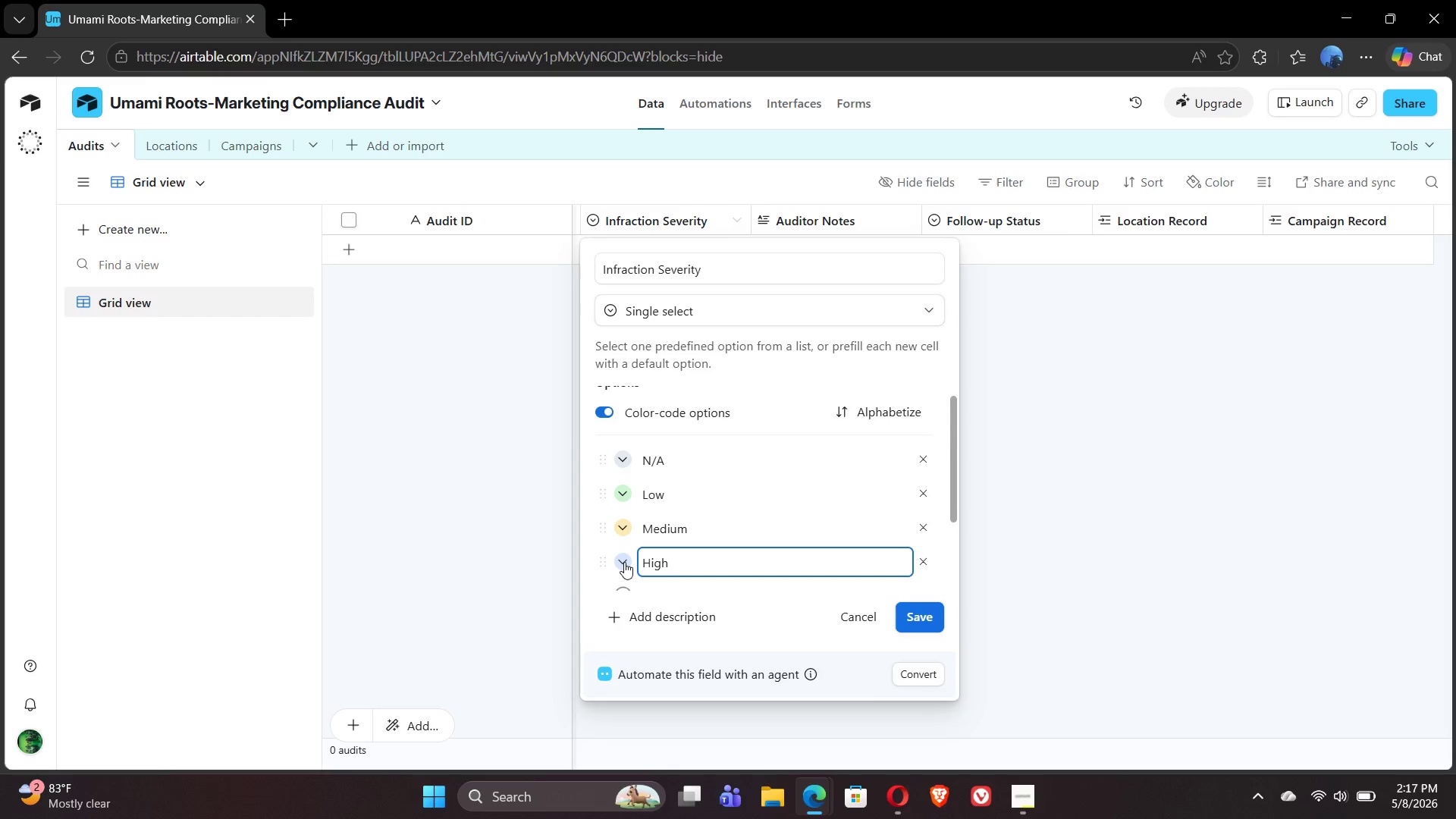 
left_click([624, 562])
 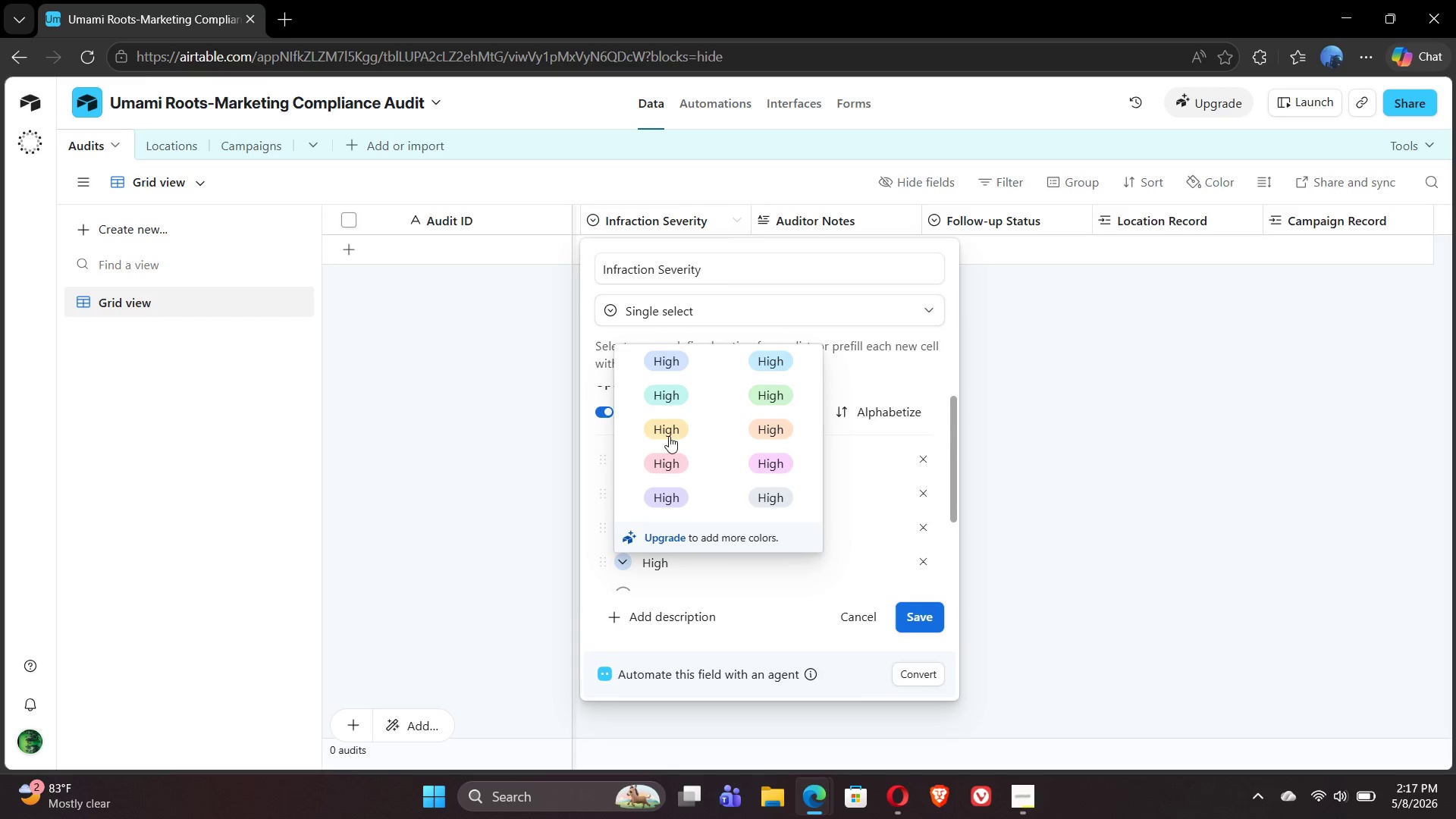 
left_click([669, 434])
 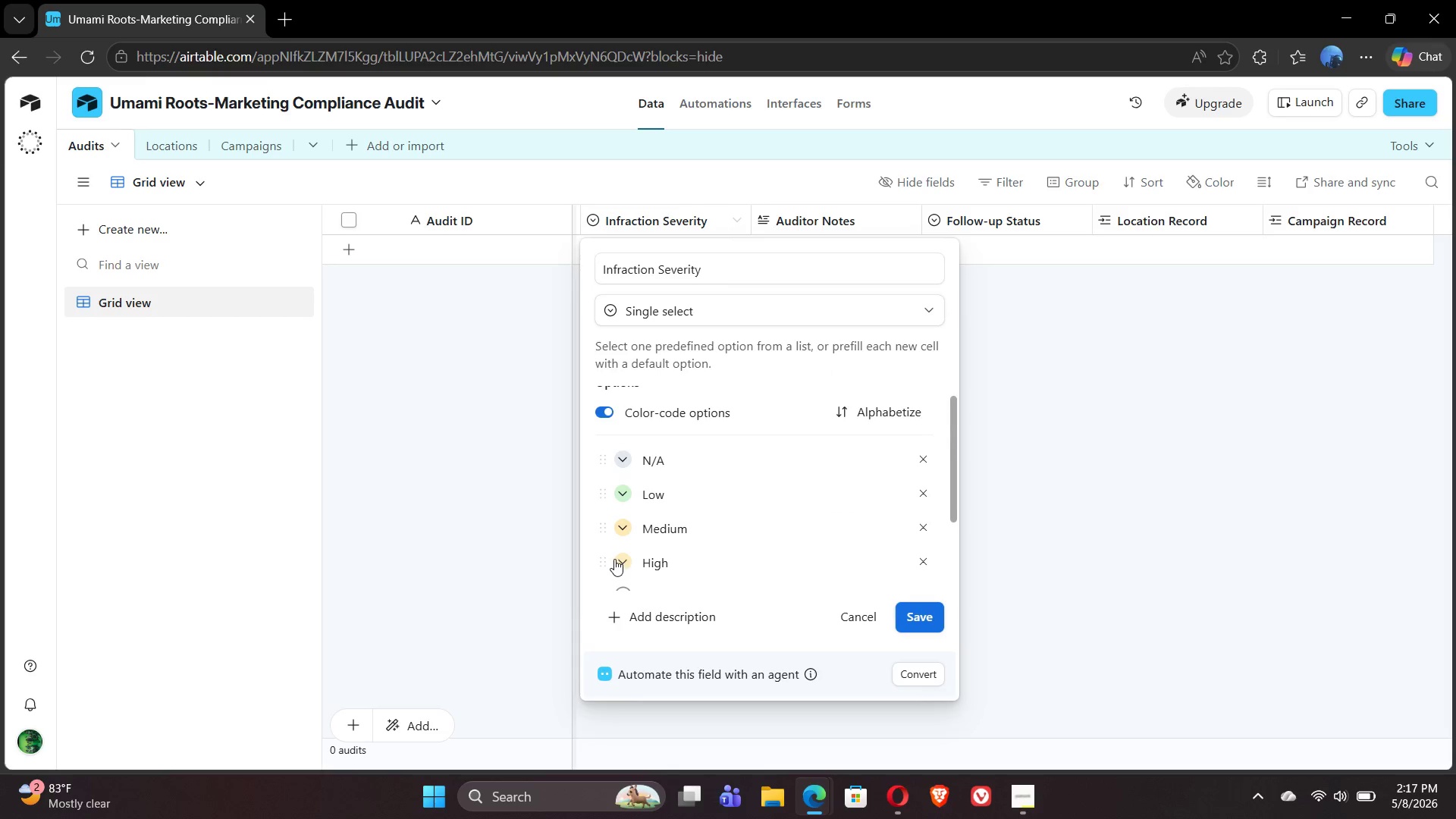 
left_click([614, 555])
 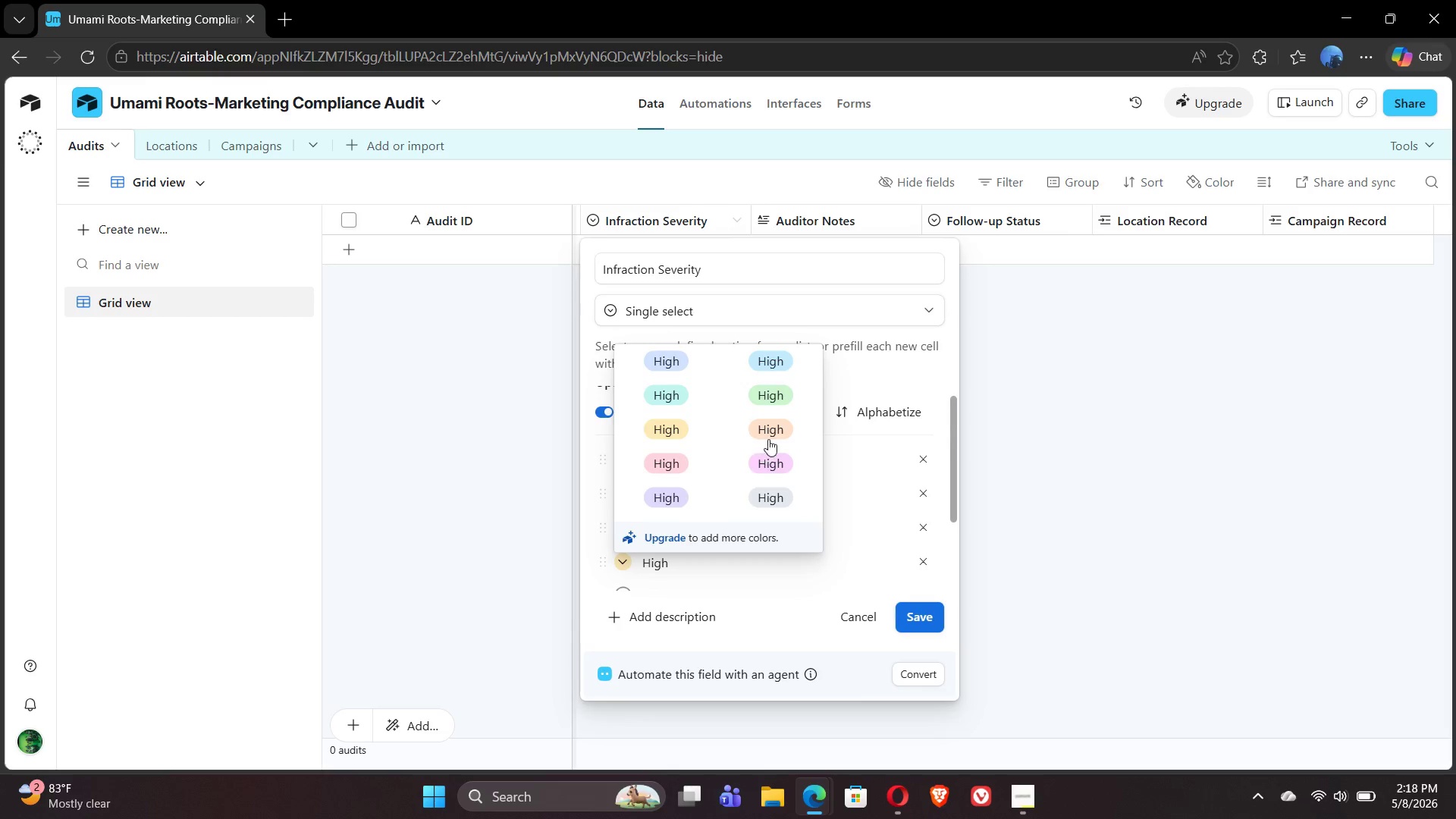 
left_click([770, 430])
 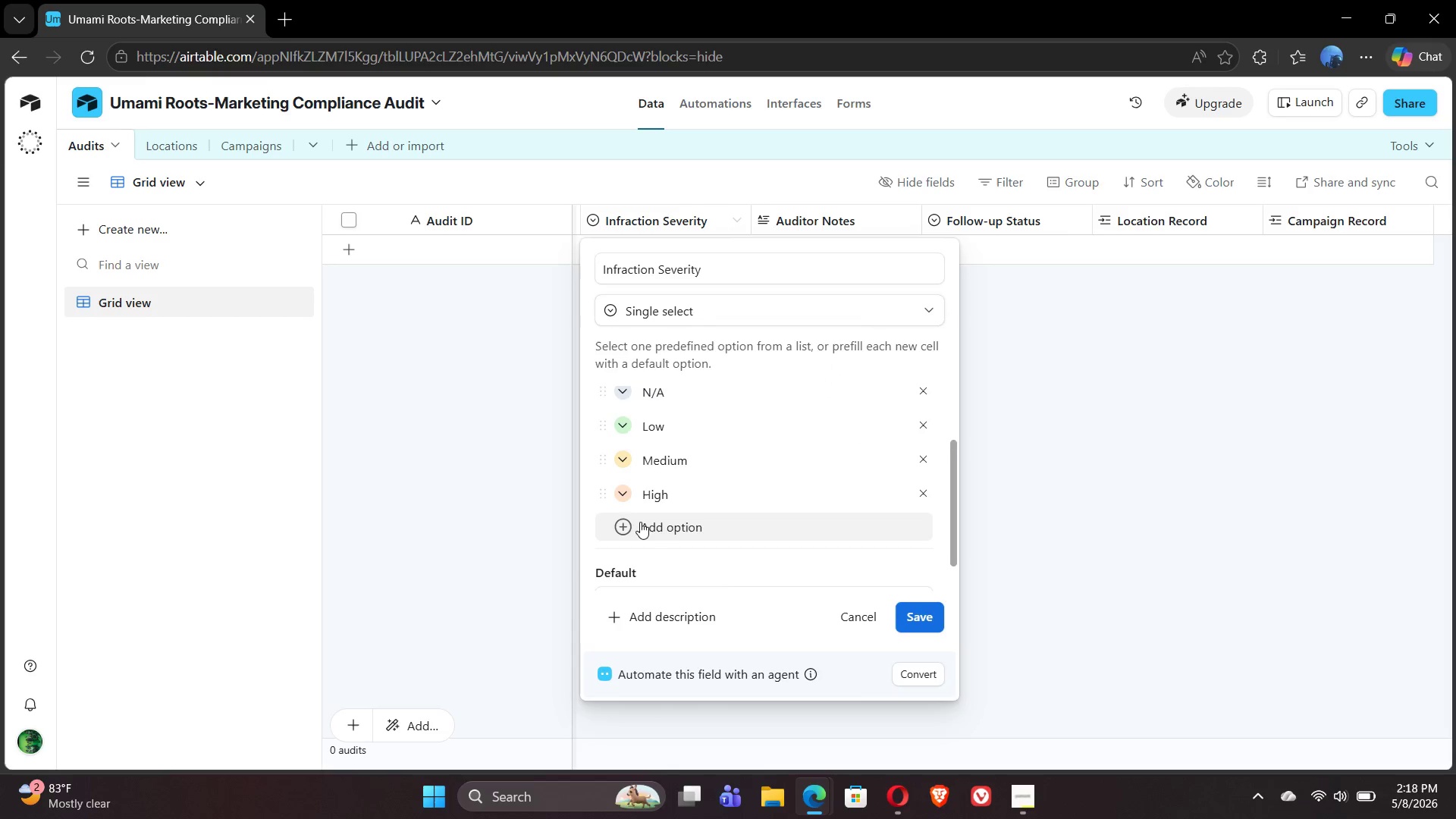 
left_click([623, 528])
 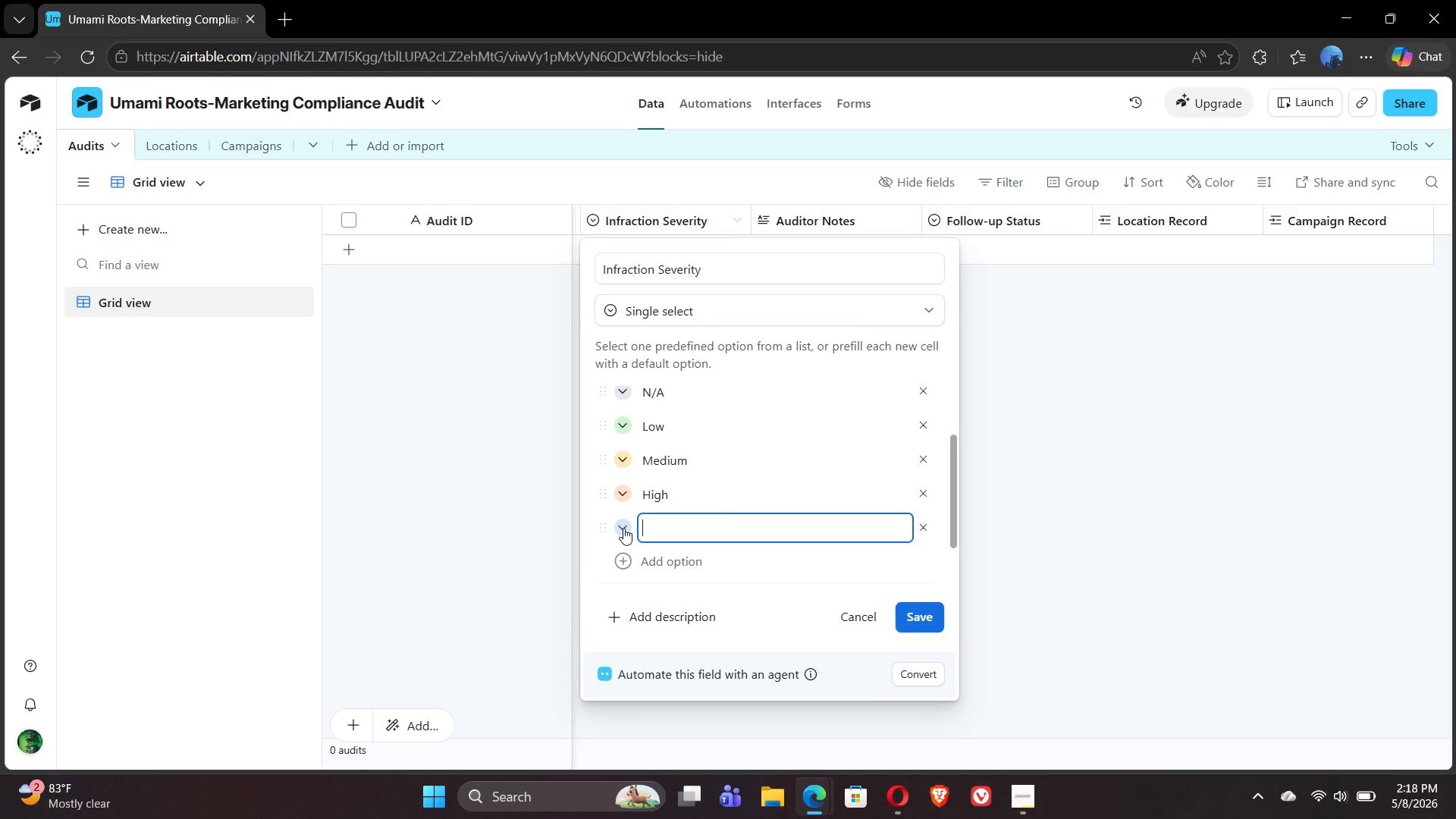 
wait(7.83)
 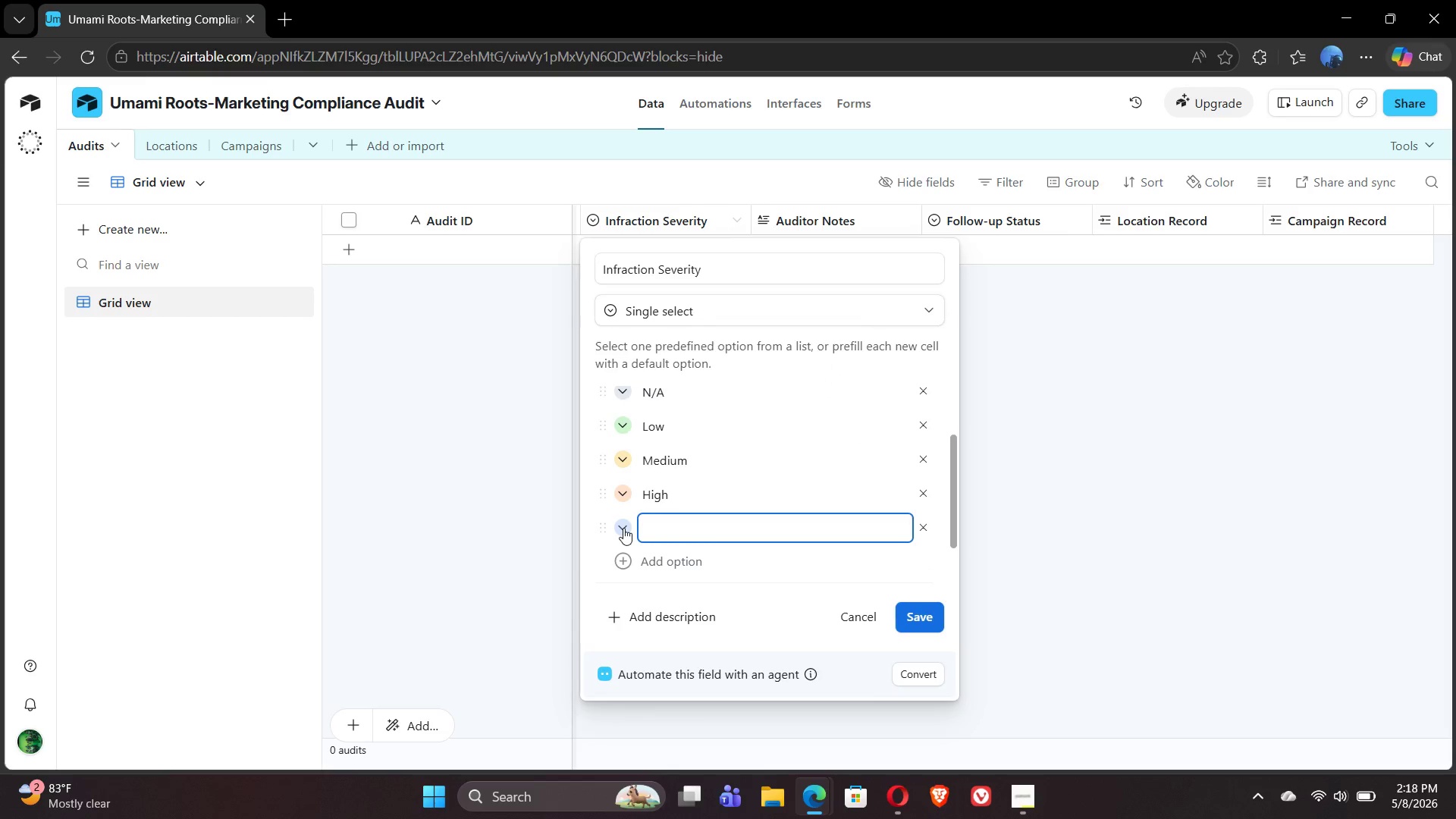 
type(Critical)
 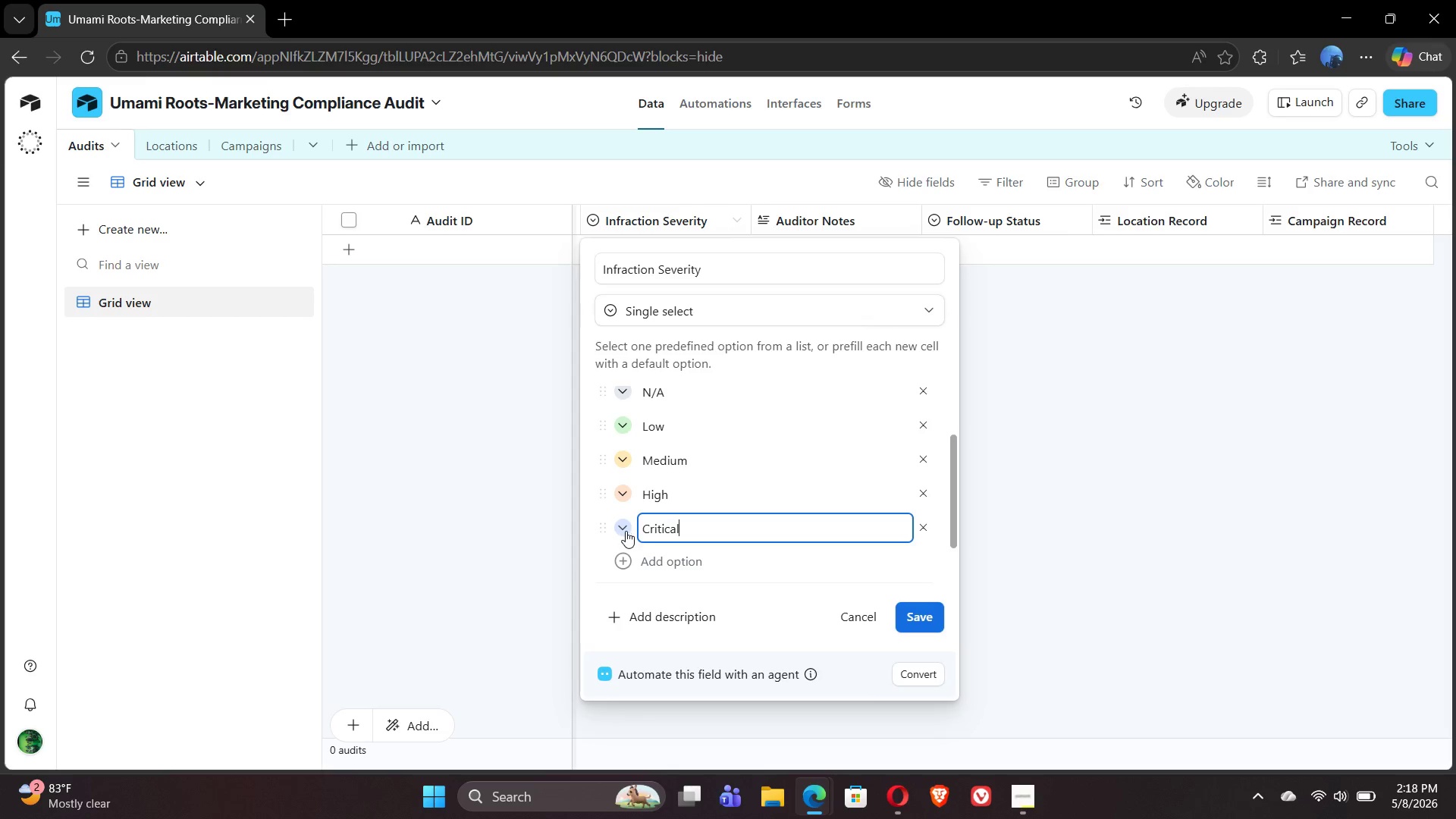 
left_click([622, 526])
 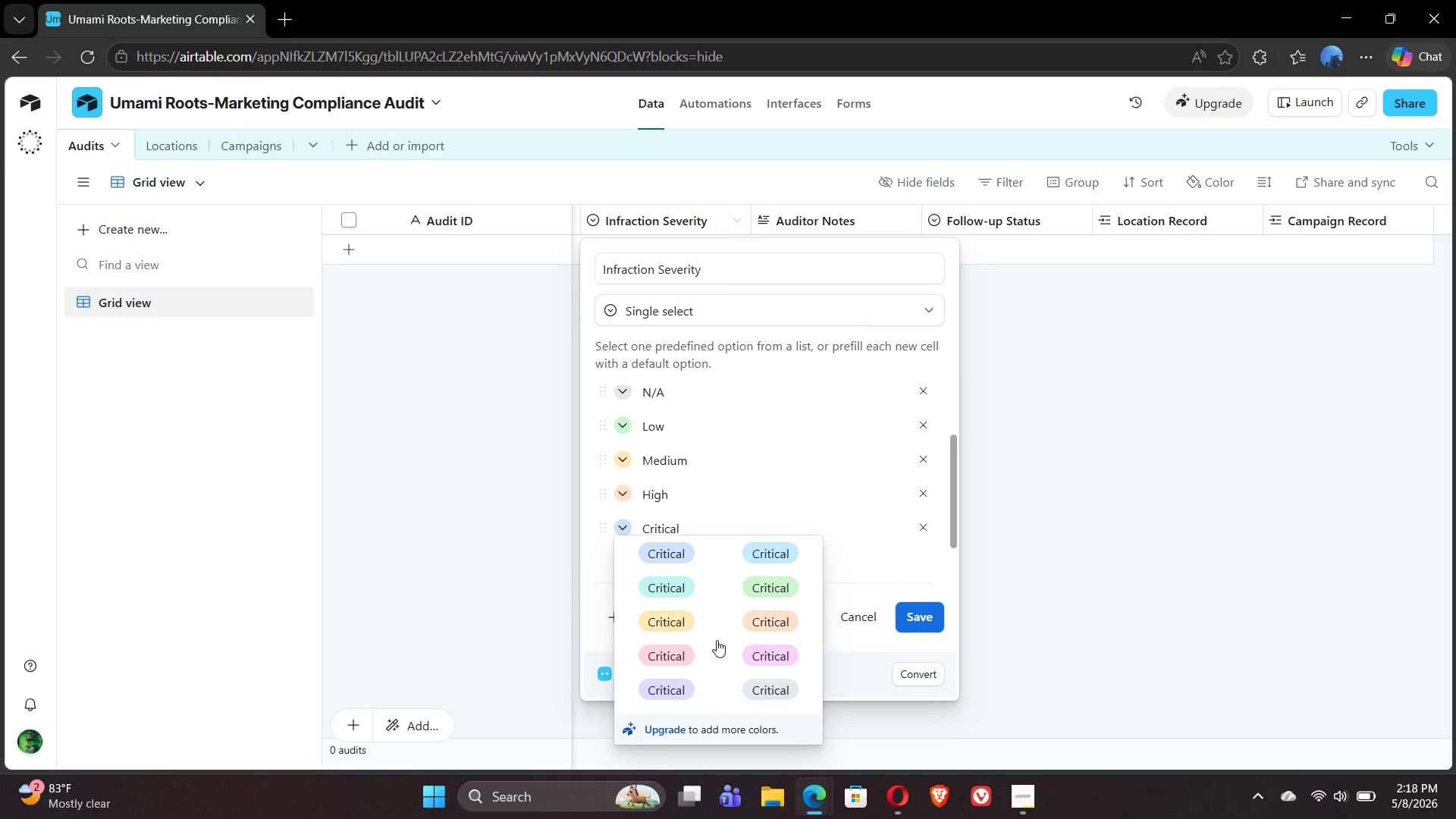 
left_click([657, 654])
 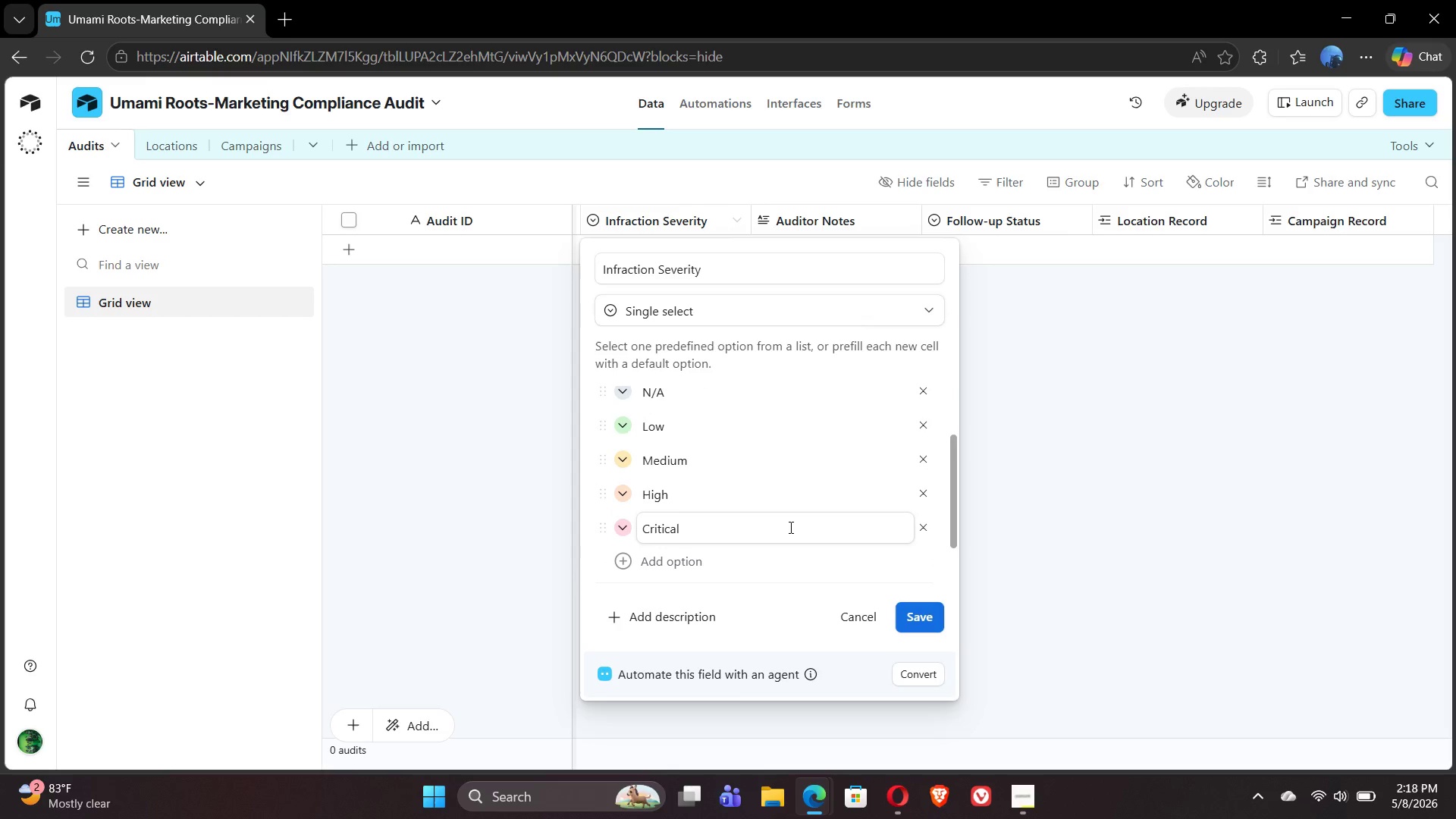 
left_click([920, 618])
 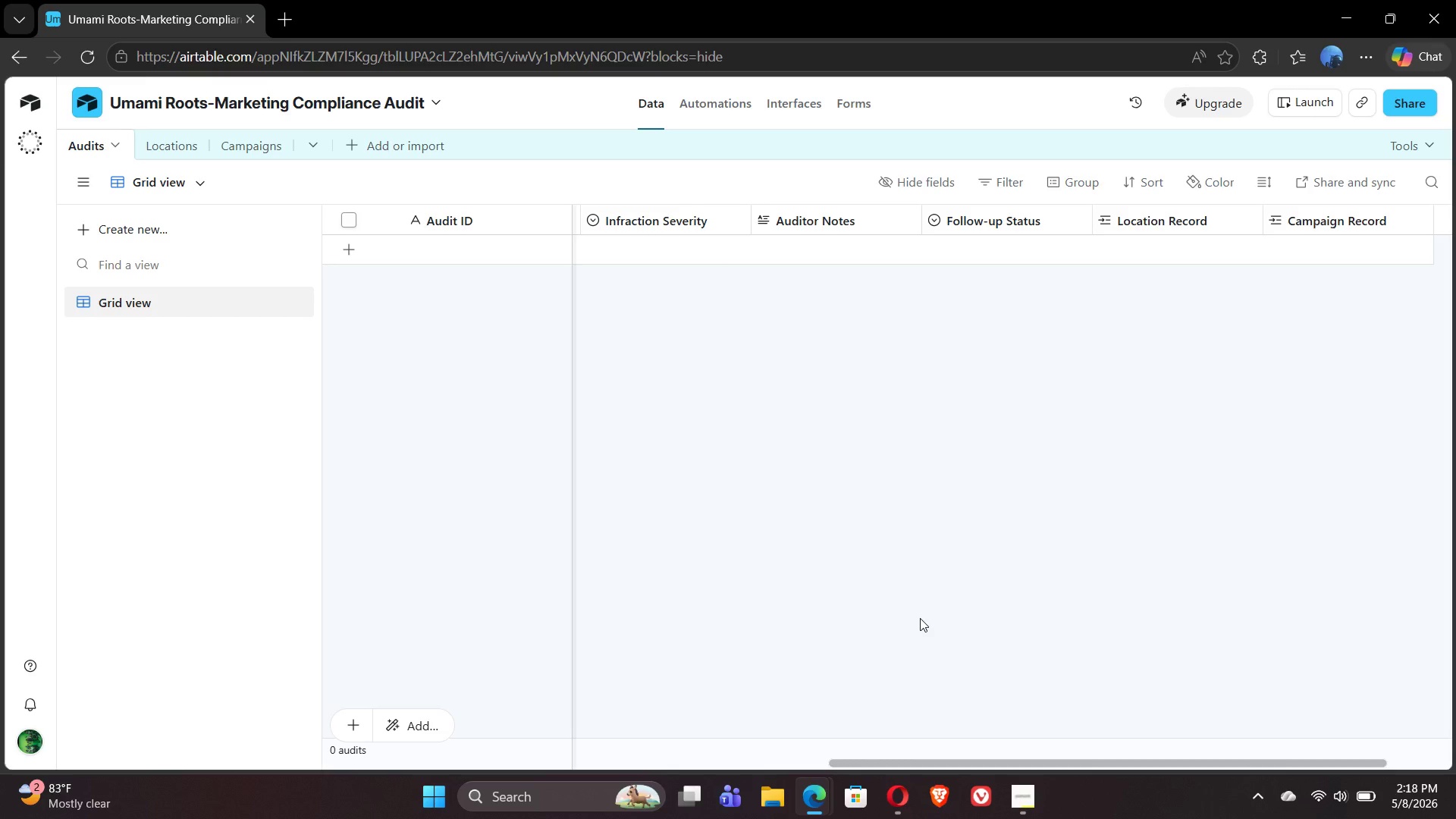 
wait(17.17)
 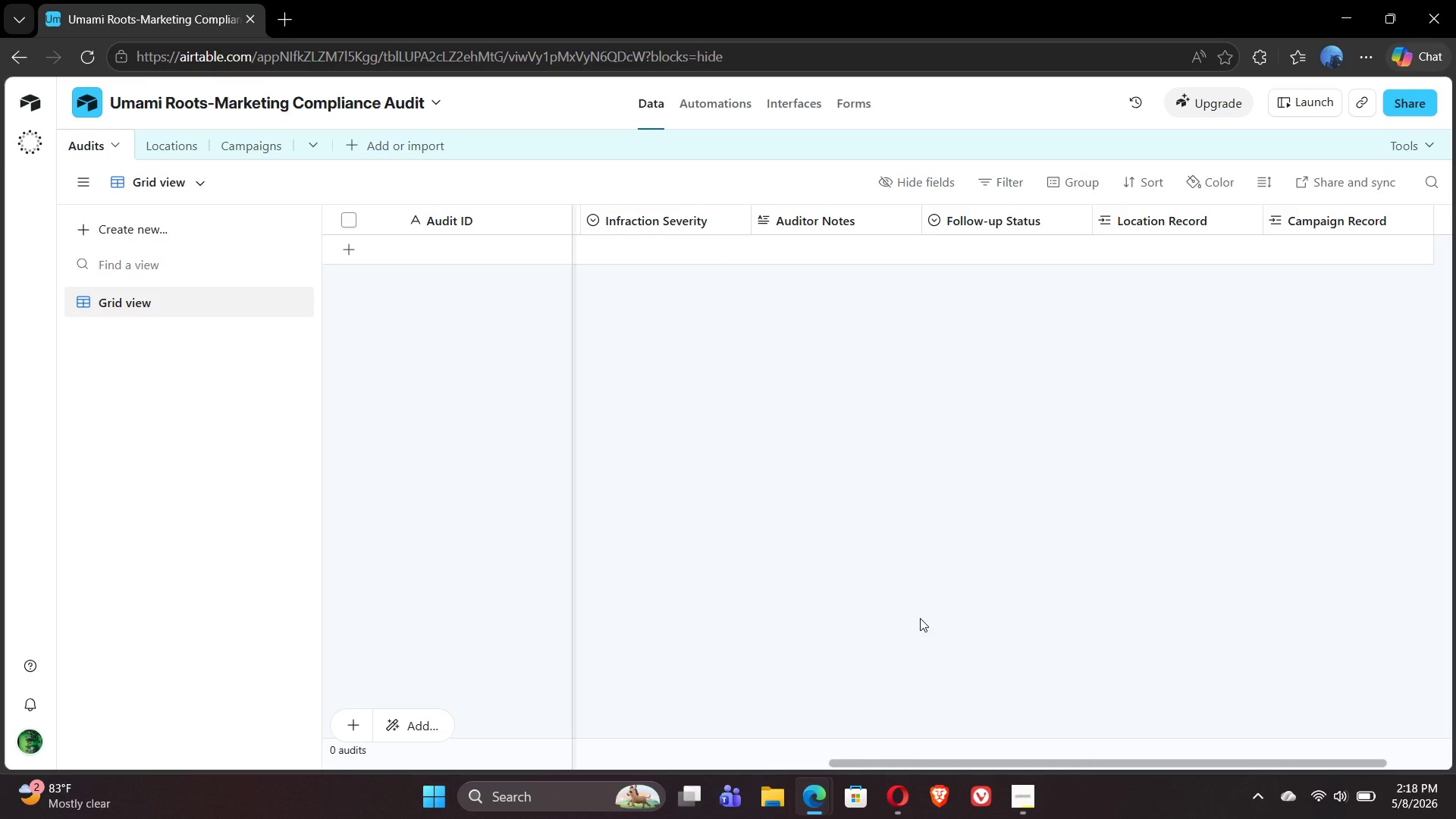 
double_click([983, 223])
 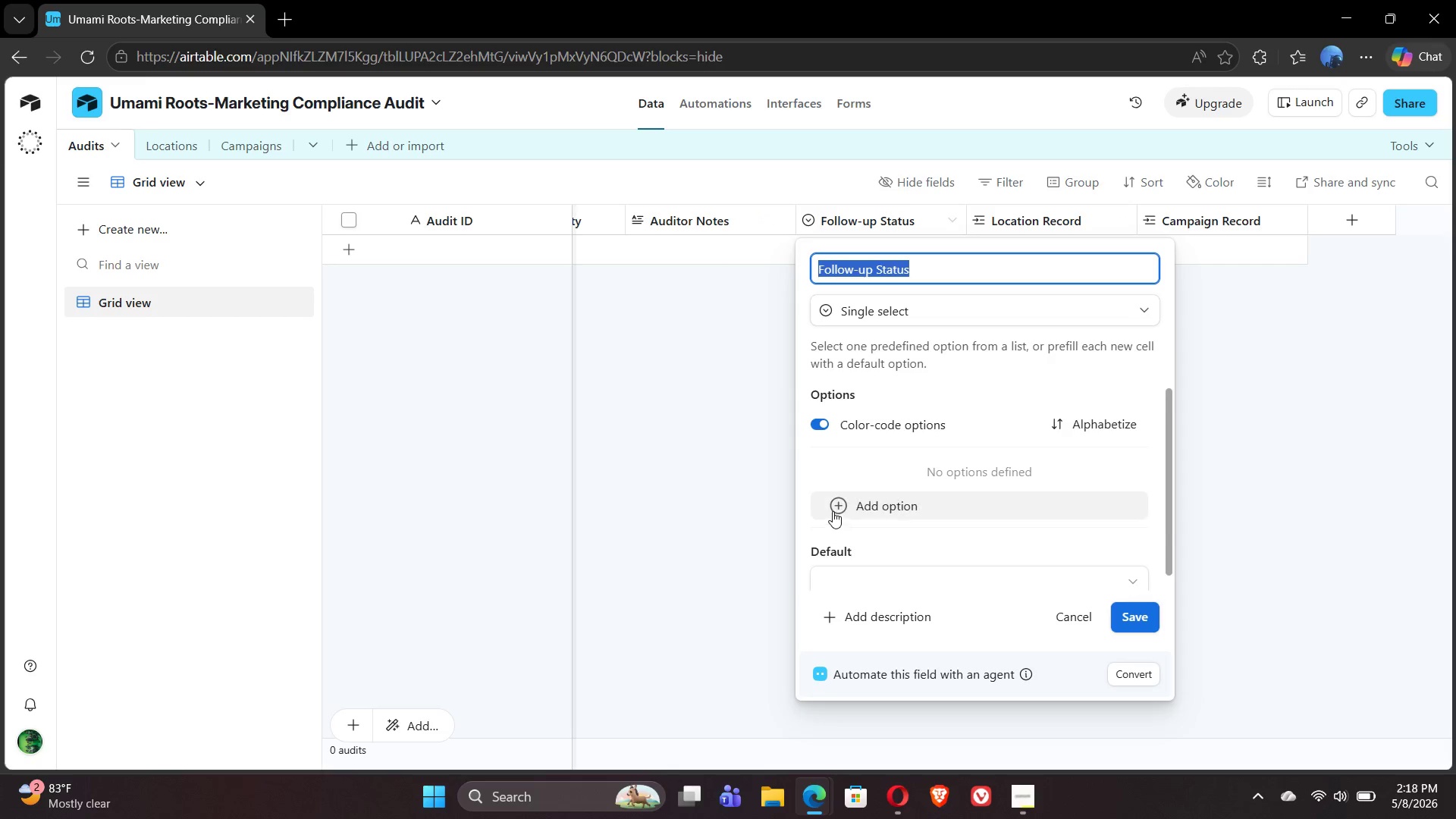 
left_click([836, 509])
 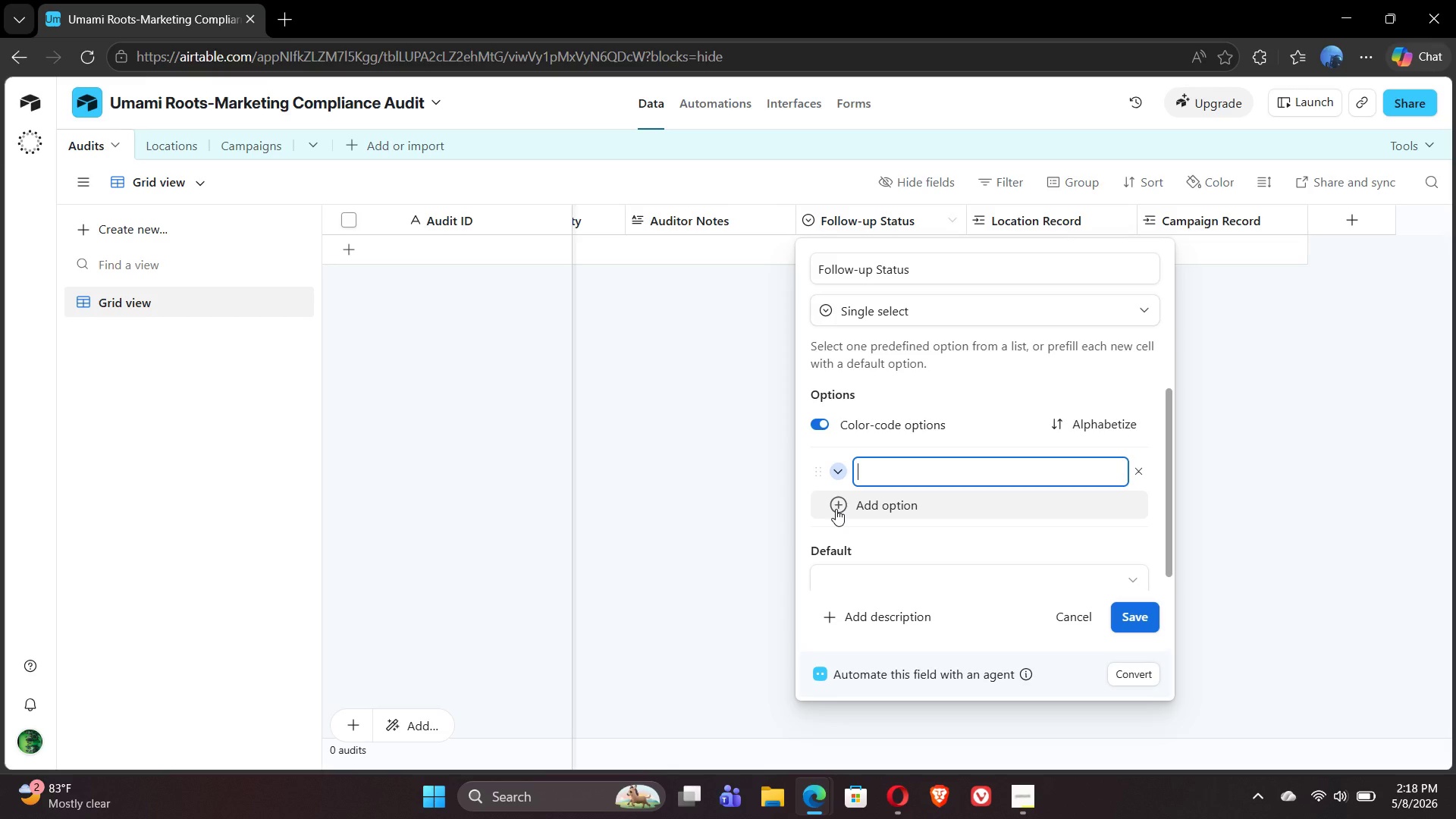 
wait(6.88)
 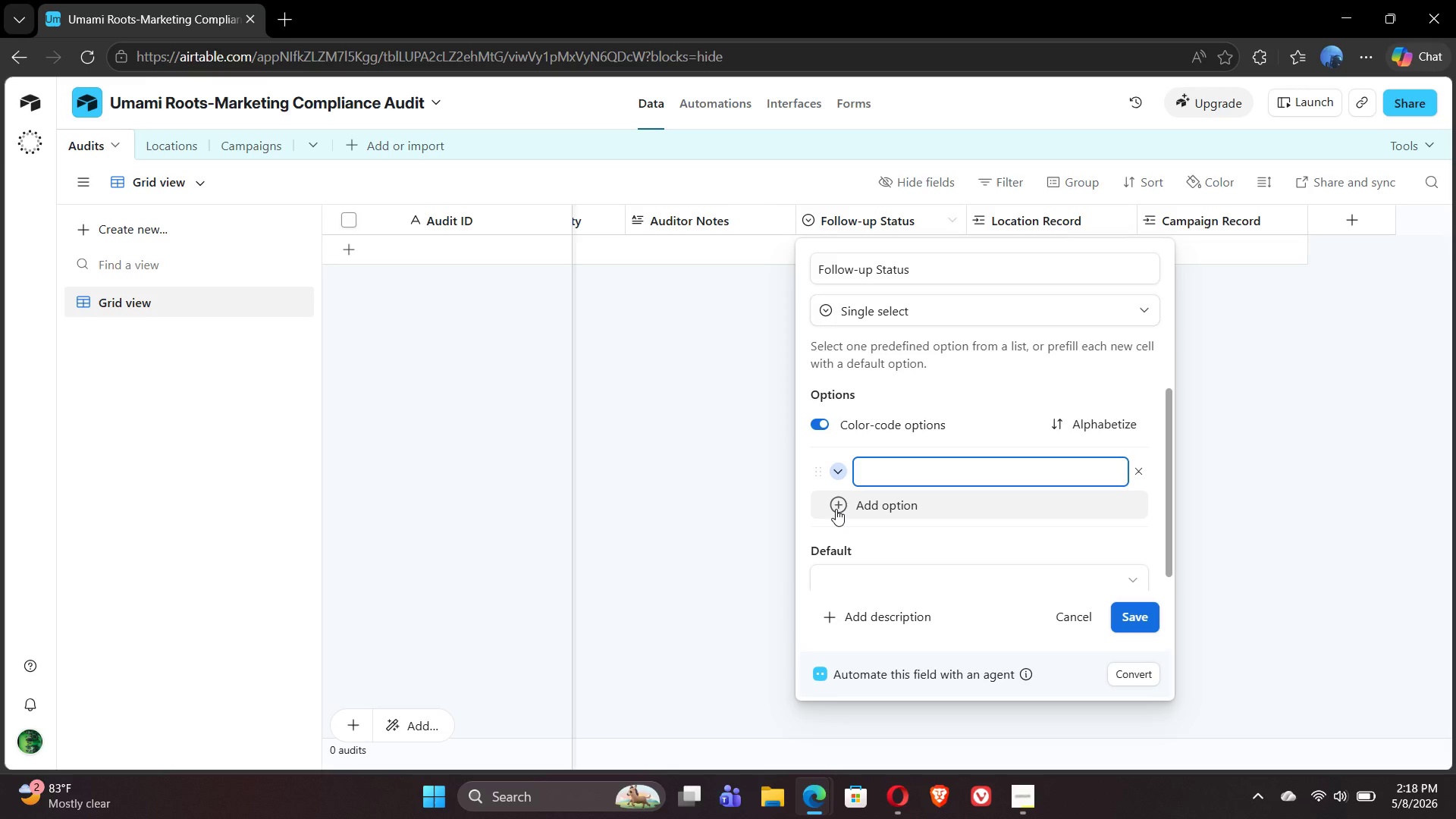 
type(Clear)
 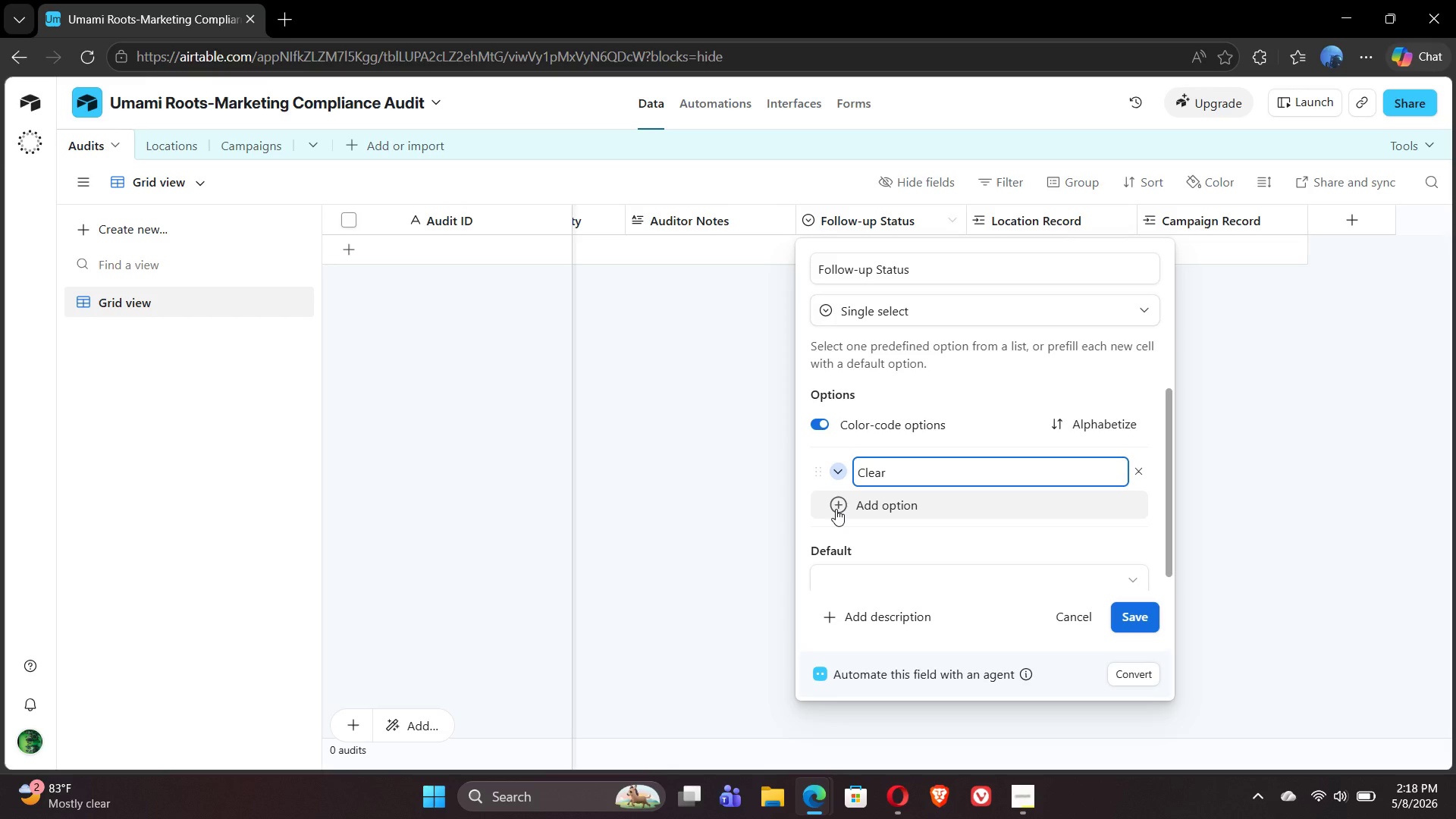 
left_click([836, 509])
 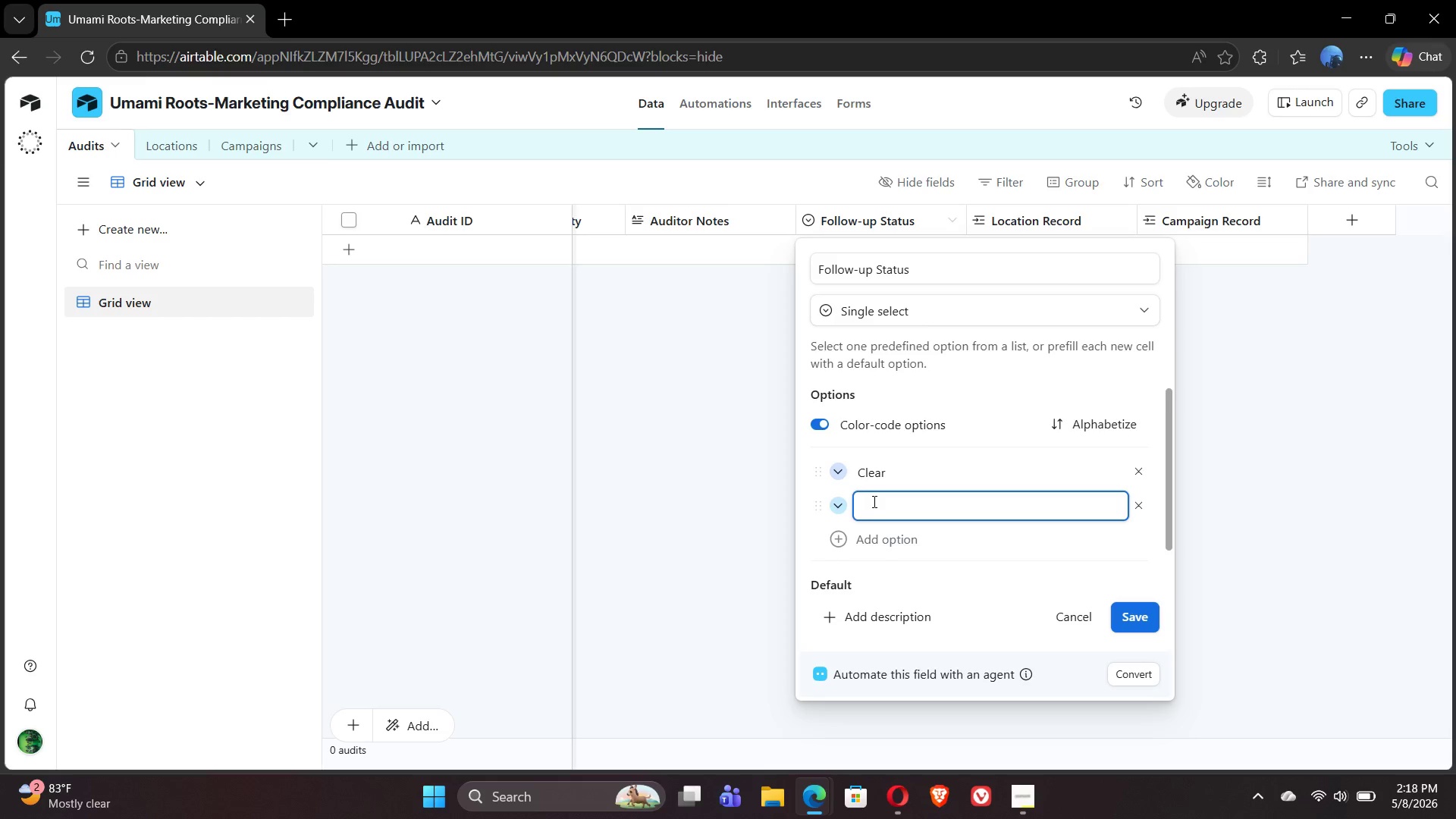 
left_click([873, 501])
 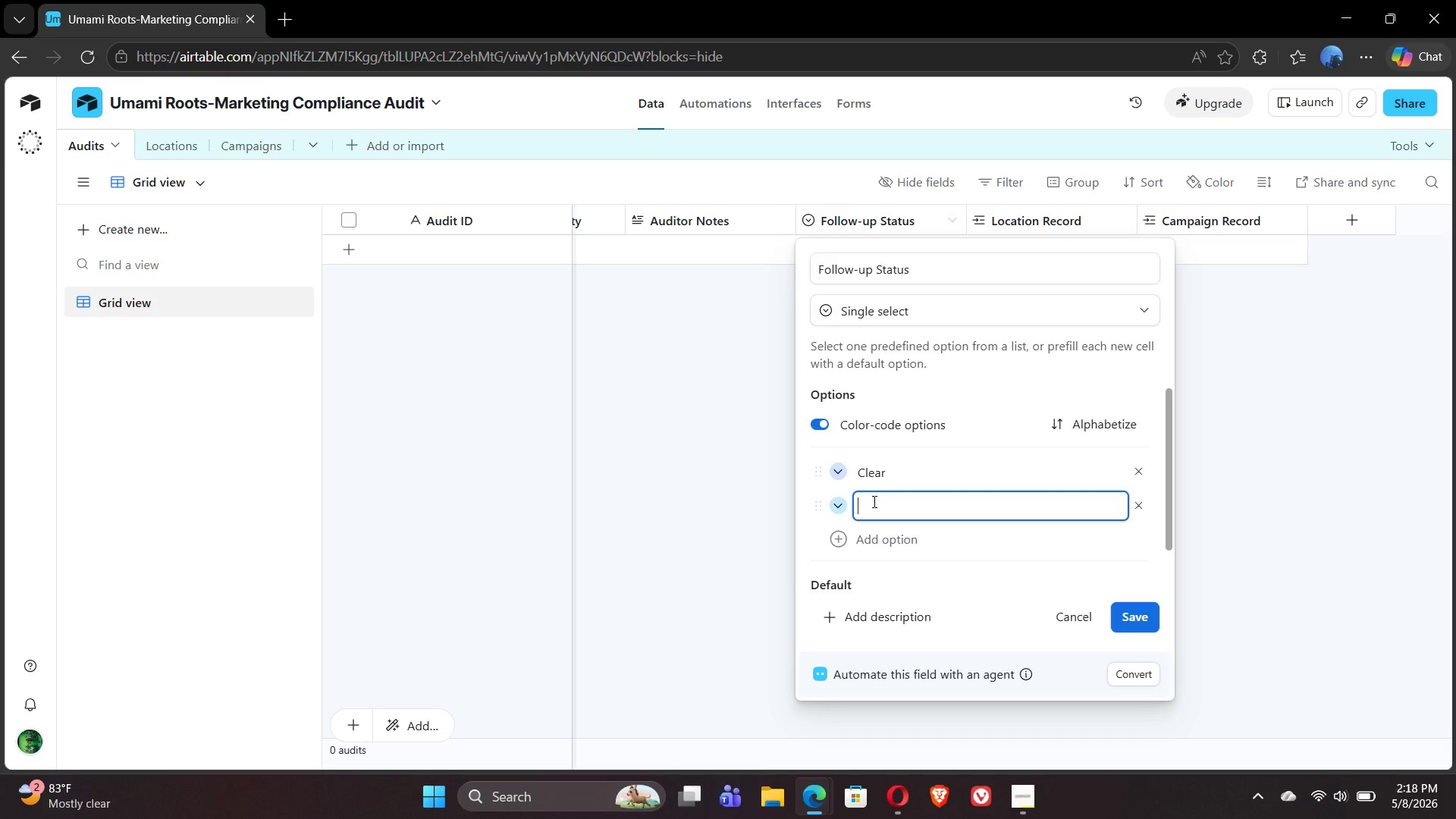 
type(Follow-up Requie)
key(Backspace)
 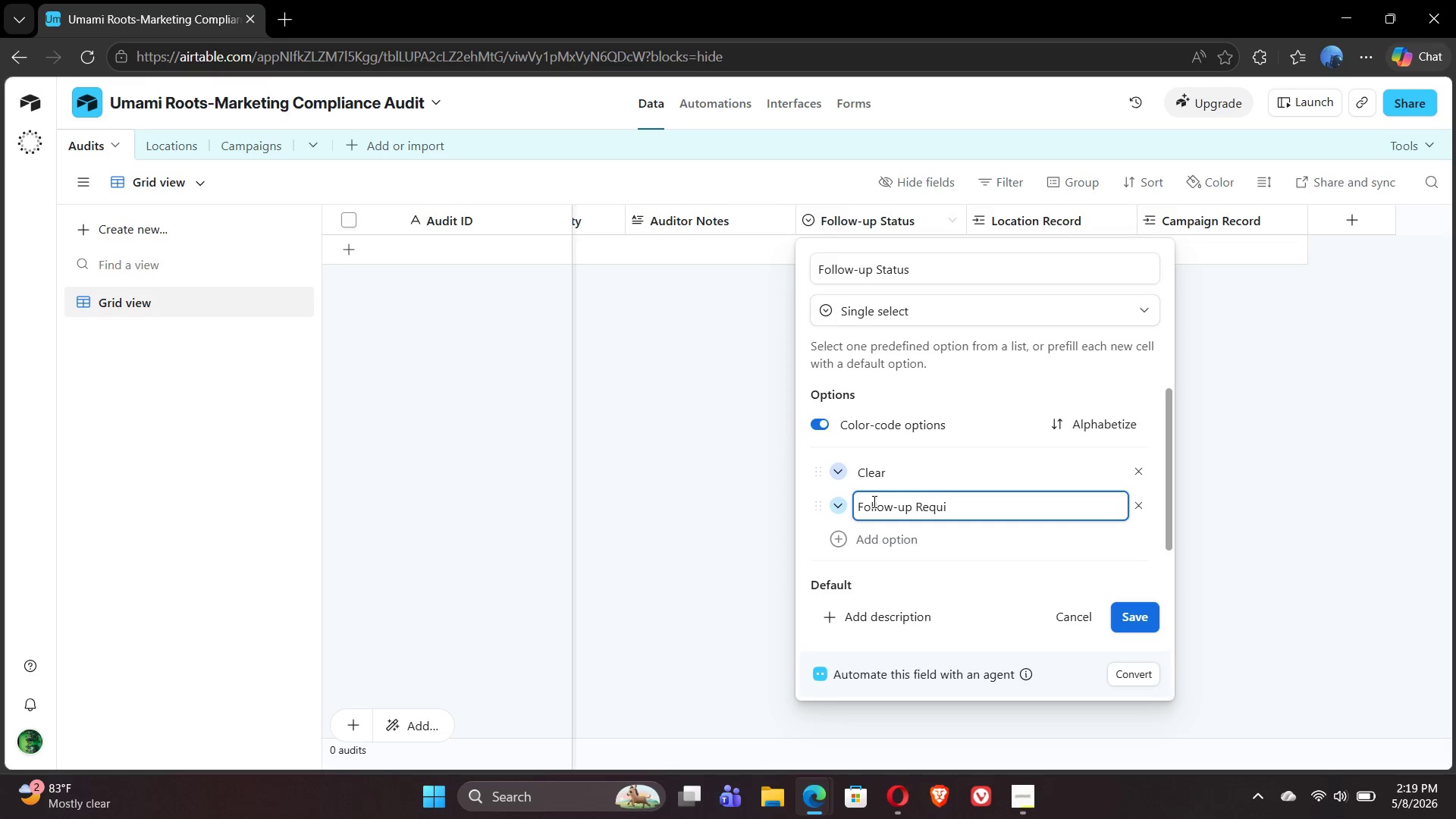 
type(red )
key(Backspace)
 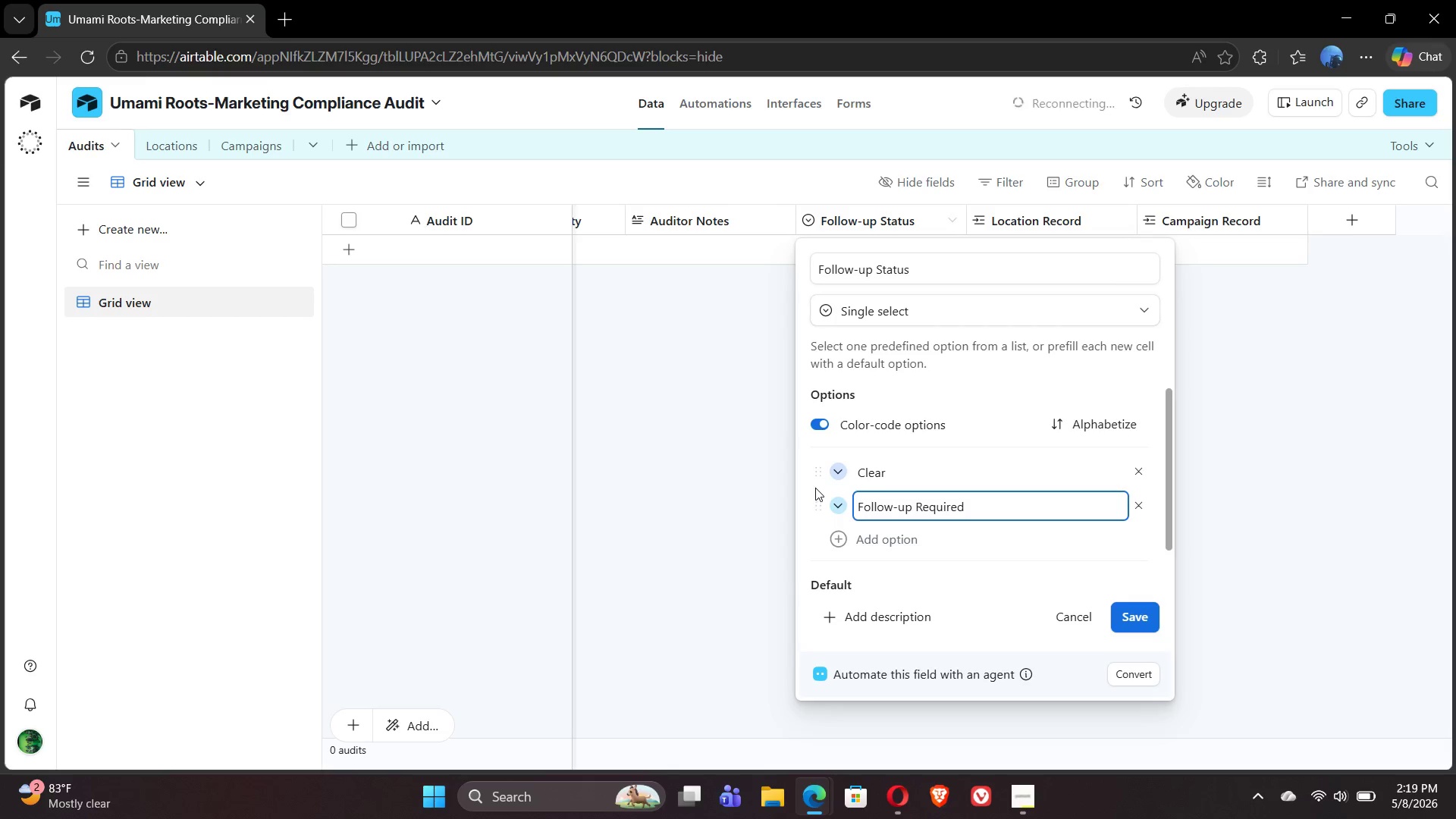 
wait(5.08)
 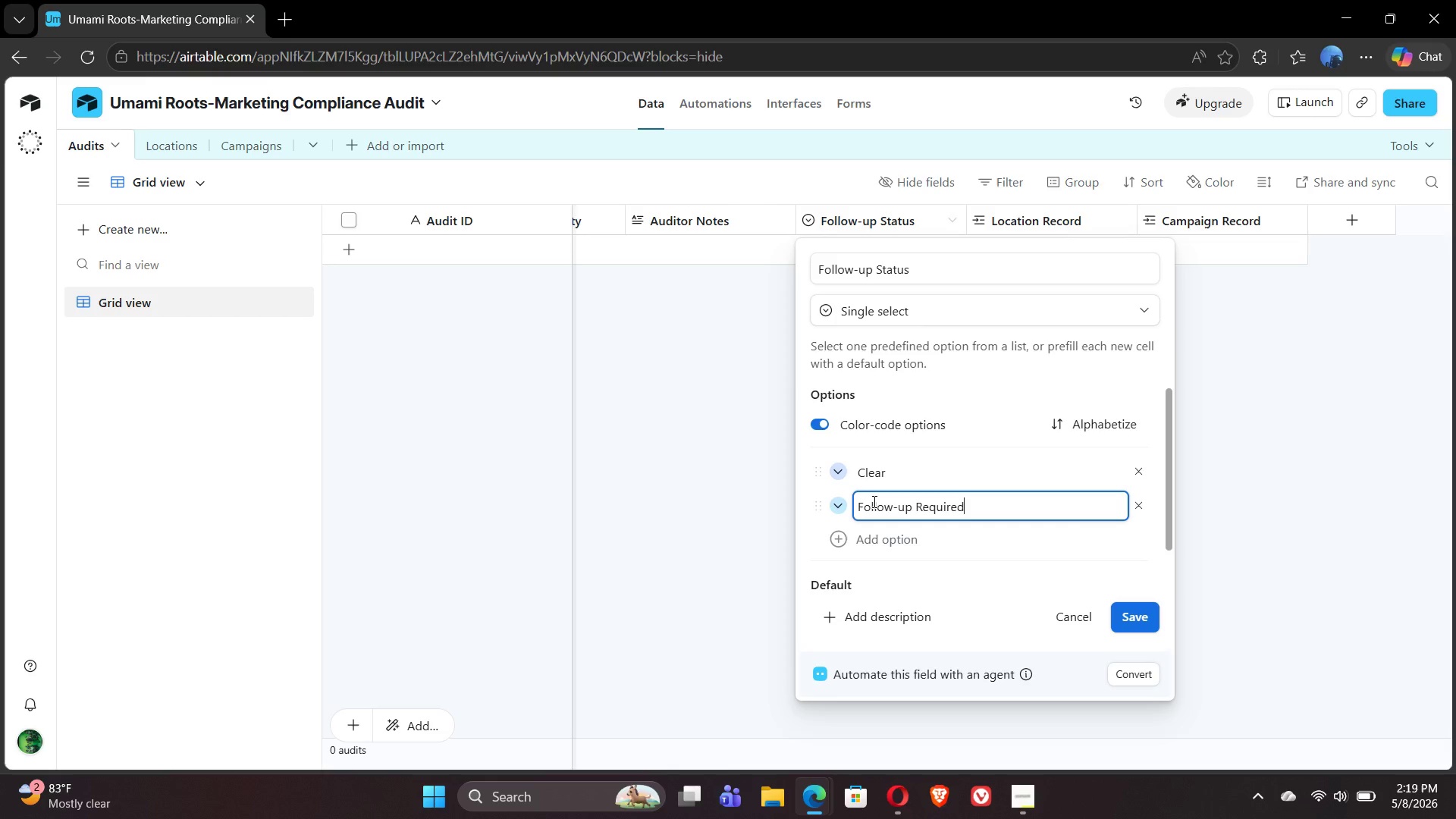 
left_click([840, 474])
 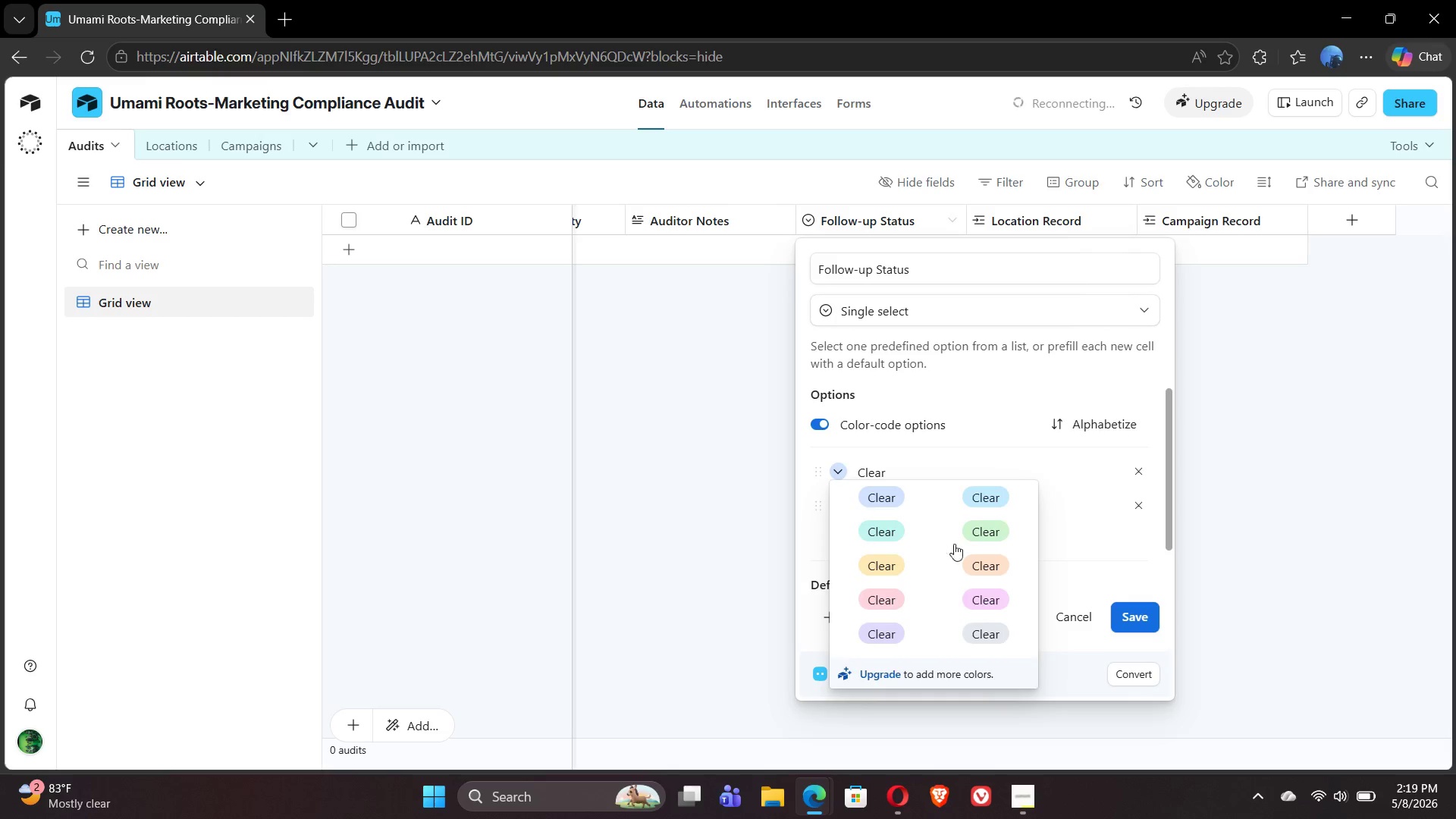 
left_click([981, 526])
 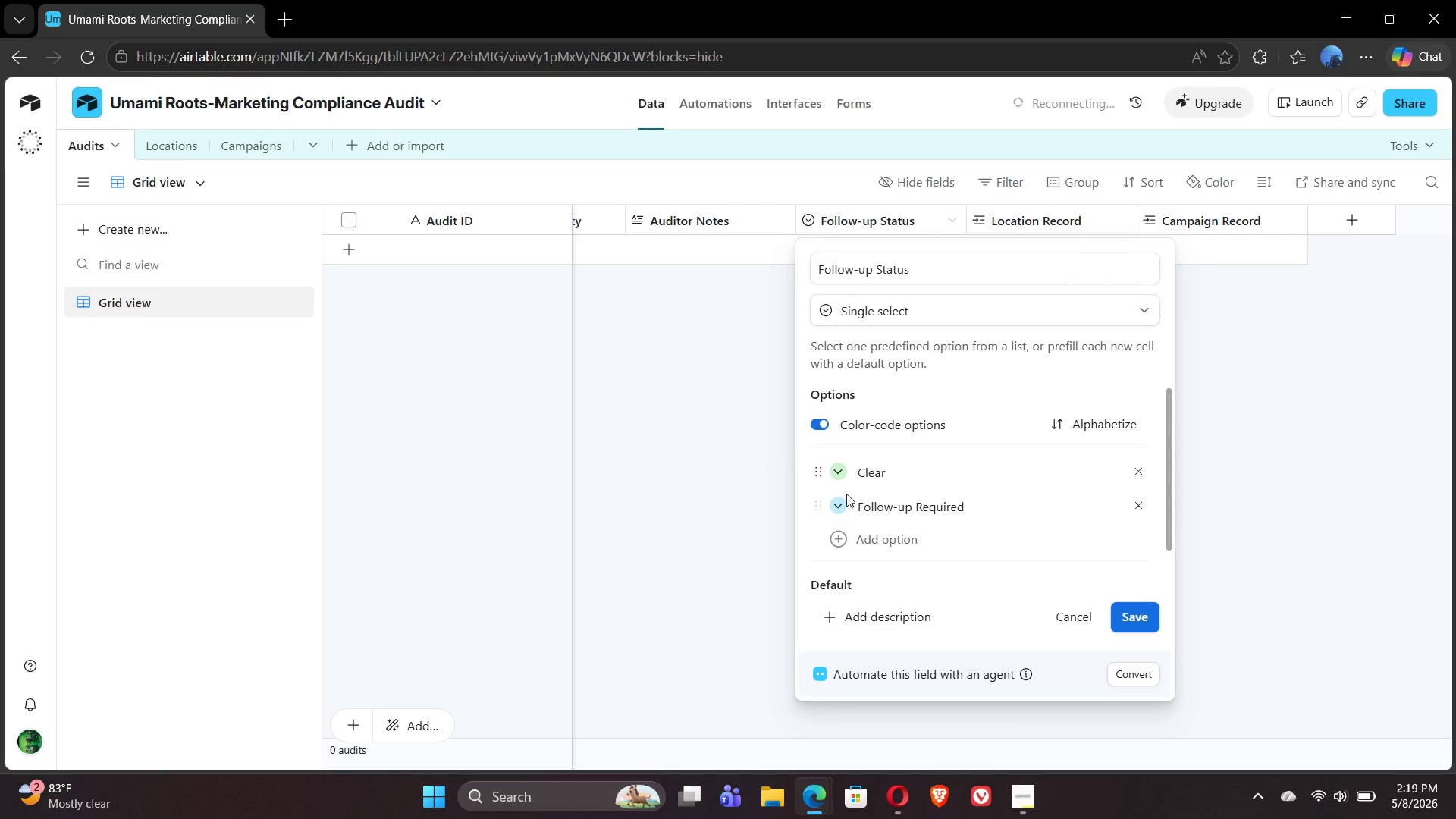 
left_click([841, 507])
 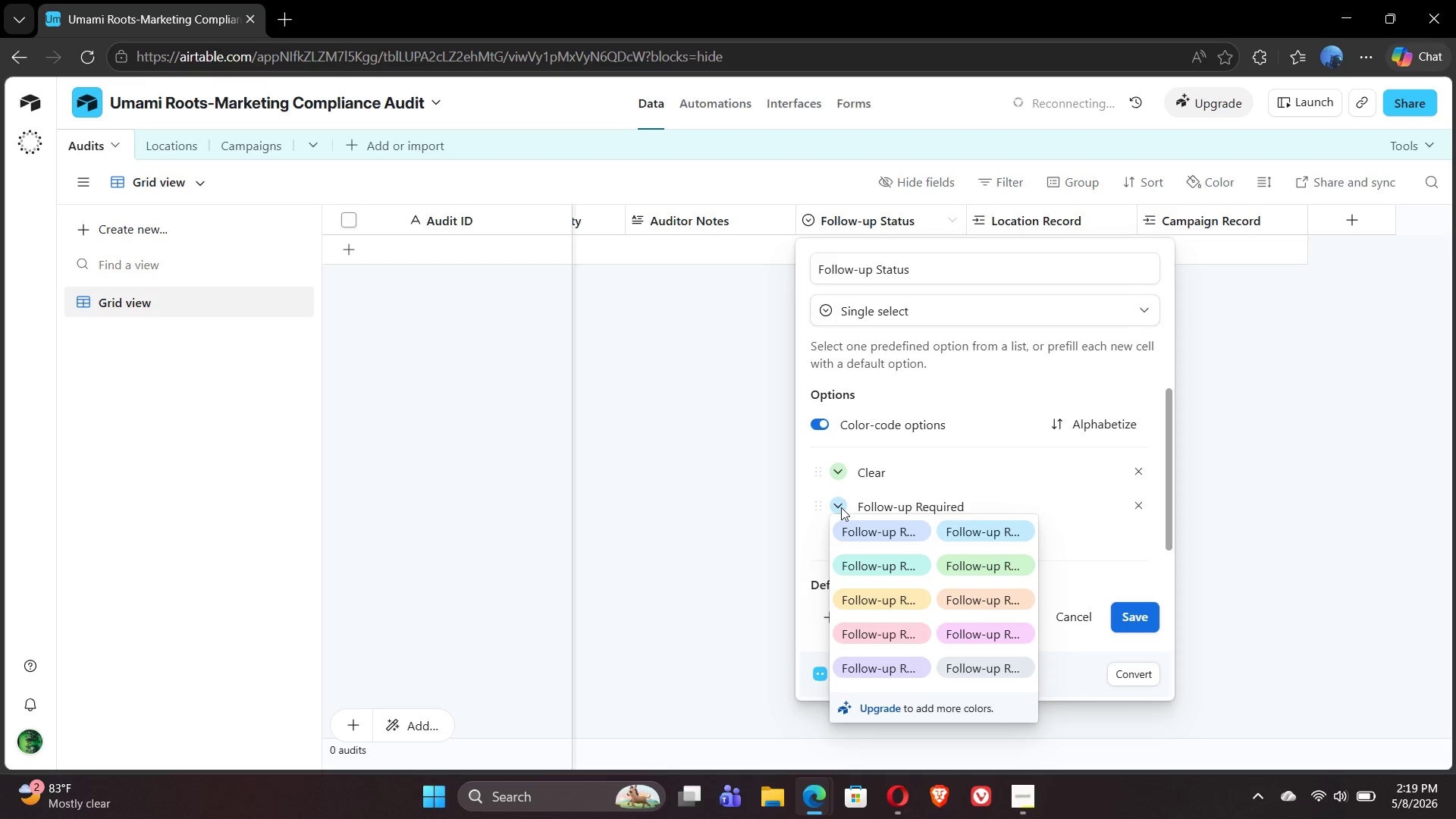 
left_click([978, 564])
 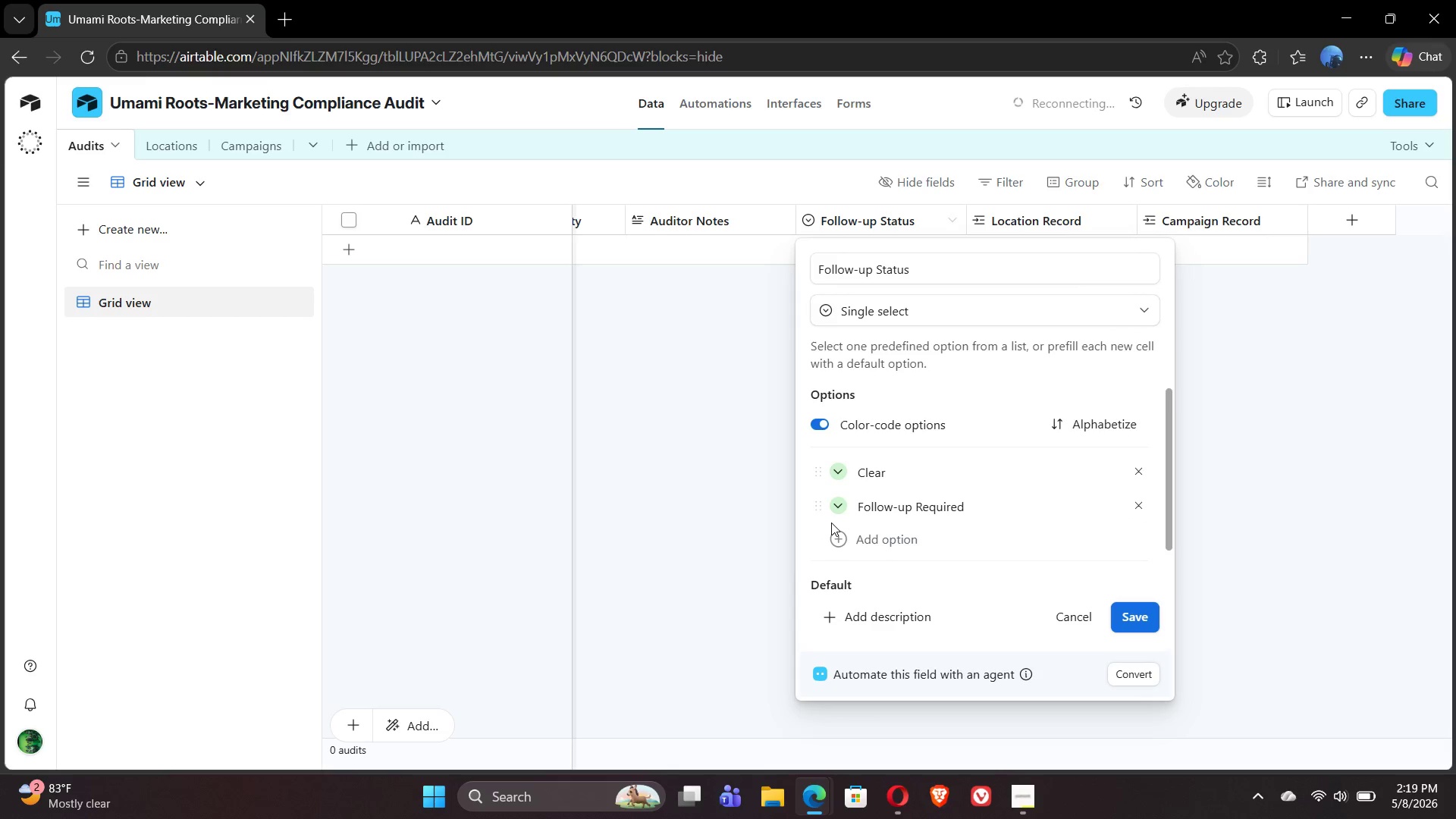 
wait(7.91)
 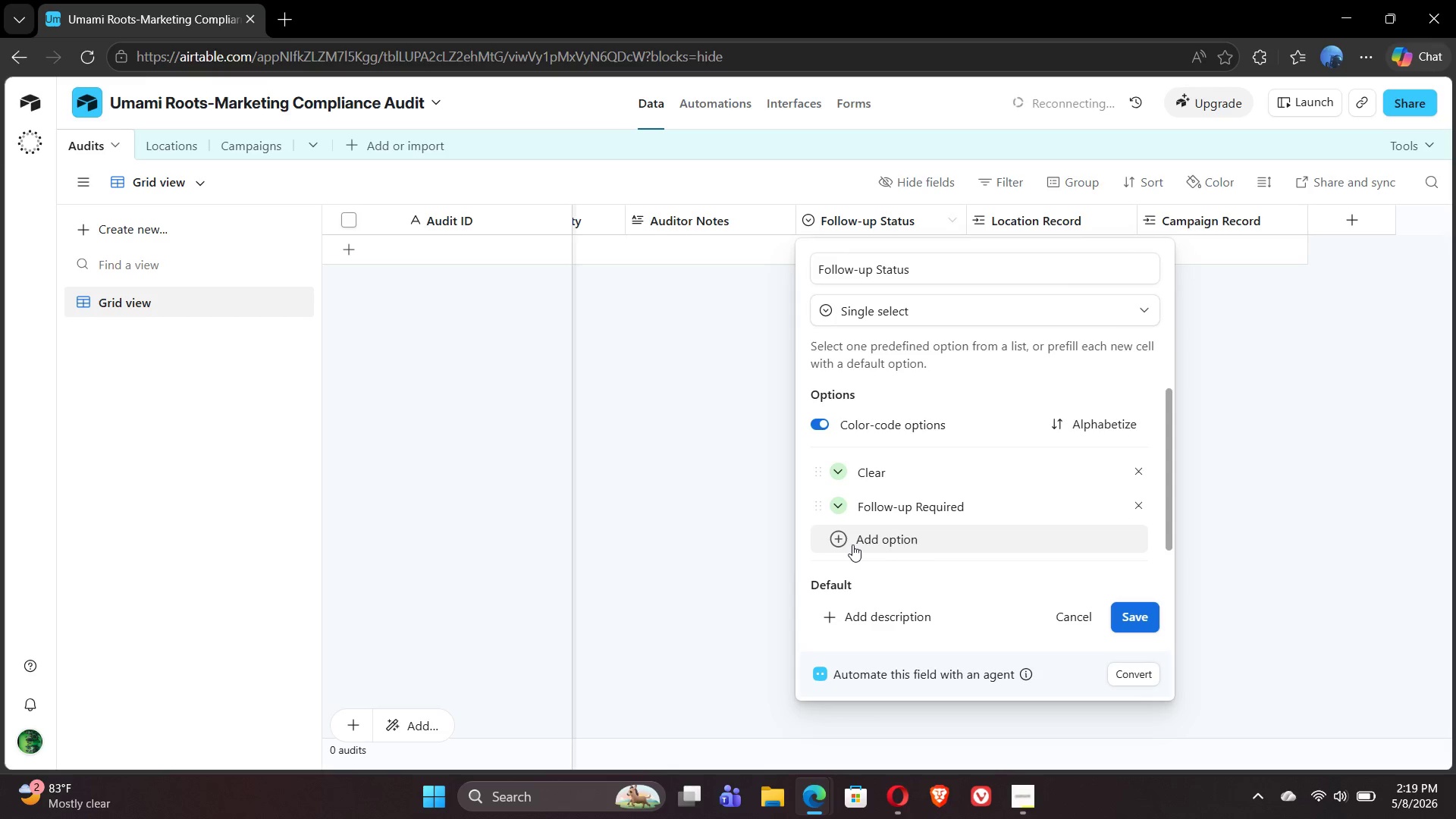 
left_click([837, 507])
 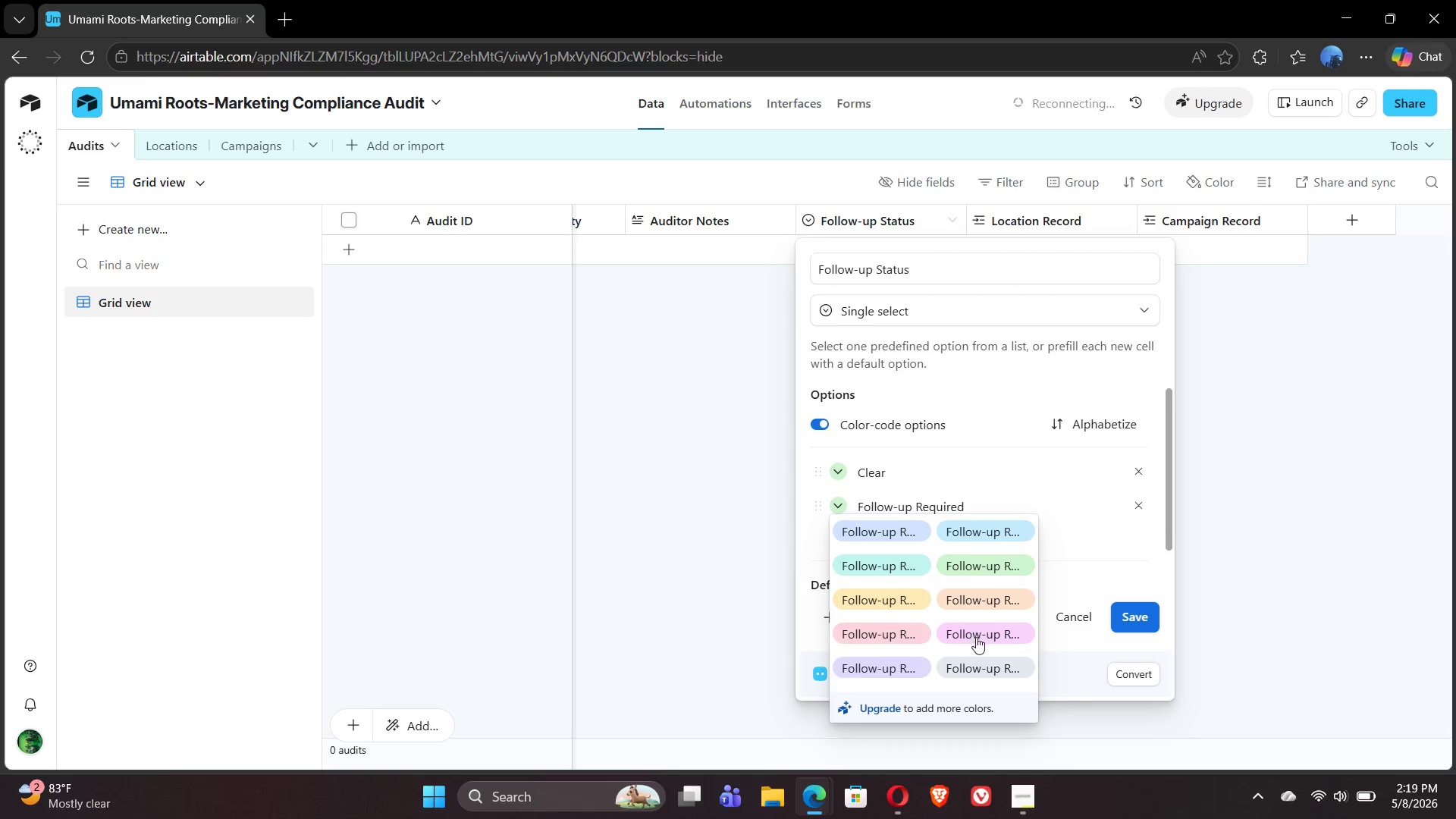 
left_click([900, 637])
 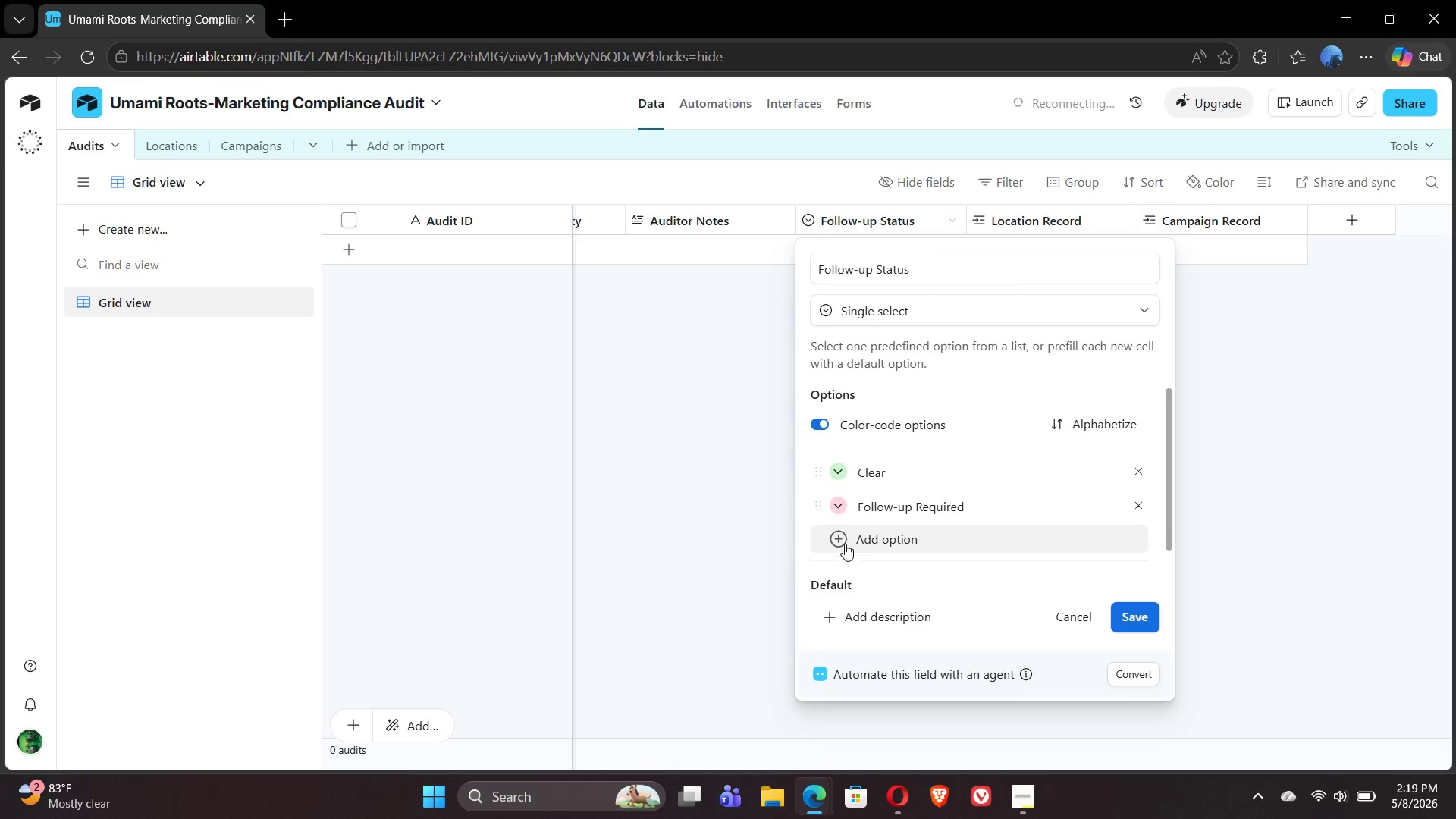 
left_click([840, 538])
 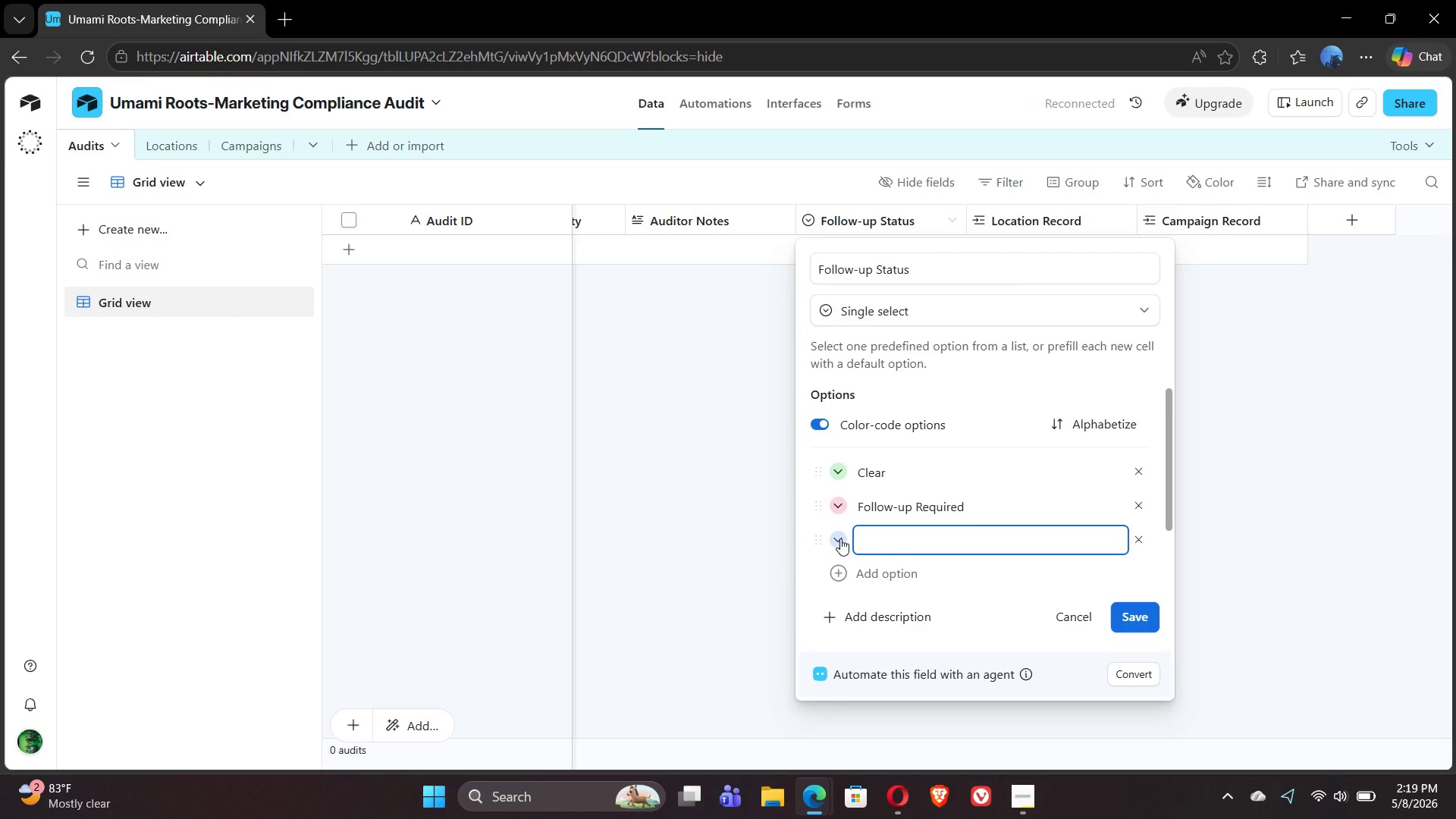 
wait(5.75)
 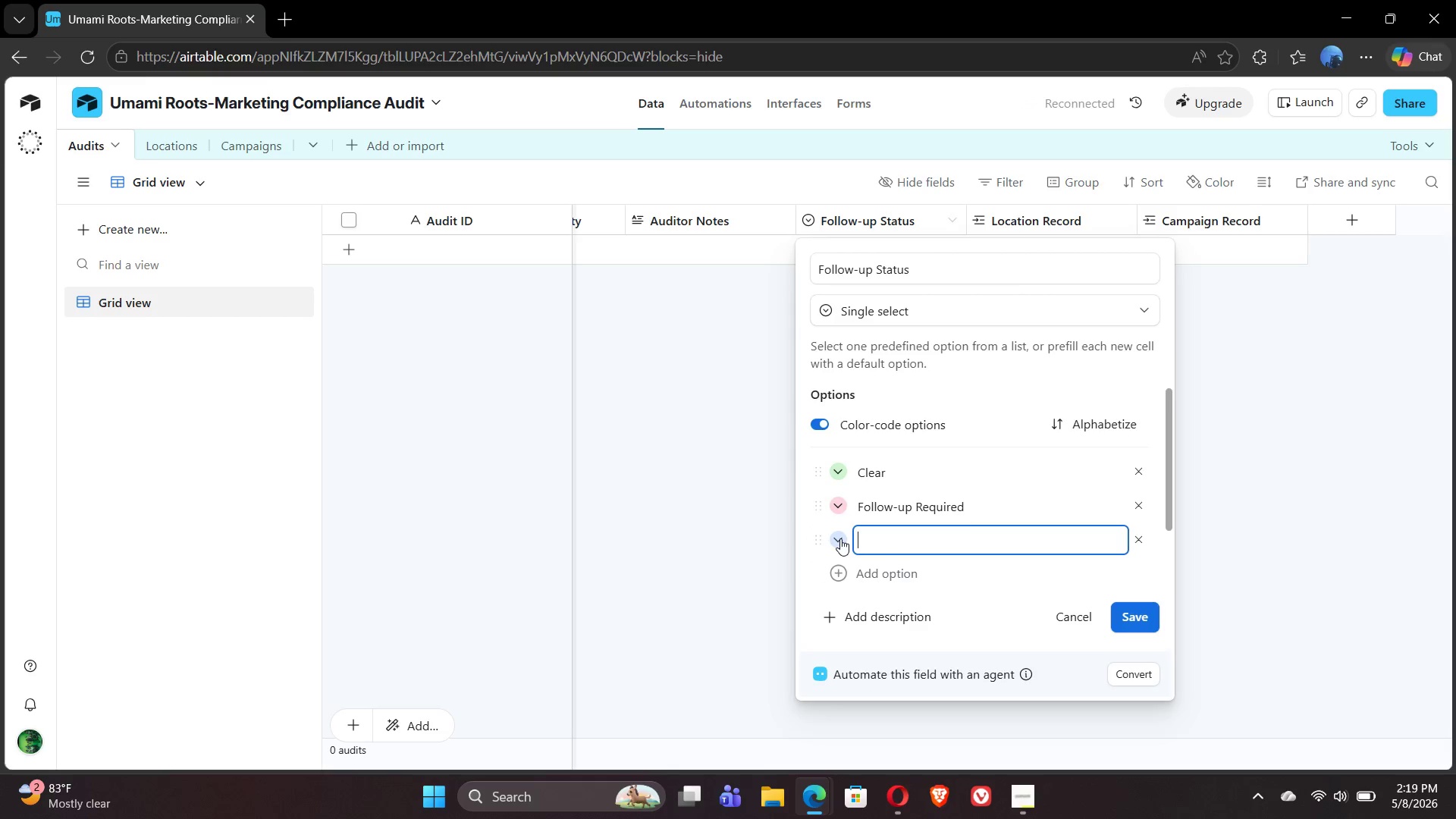 
type(Under Review)
 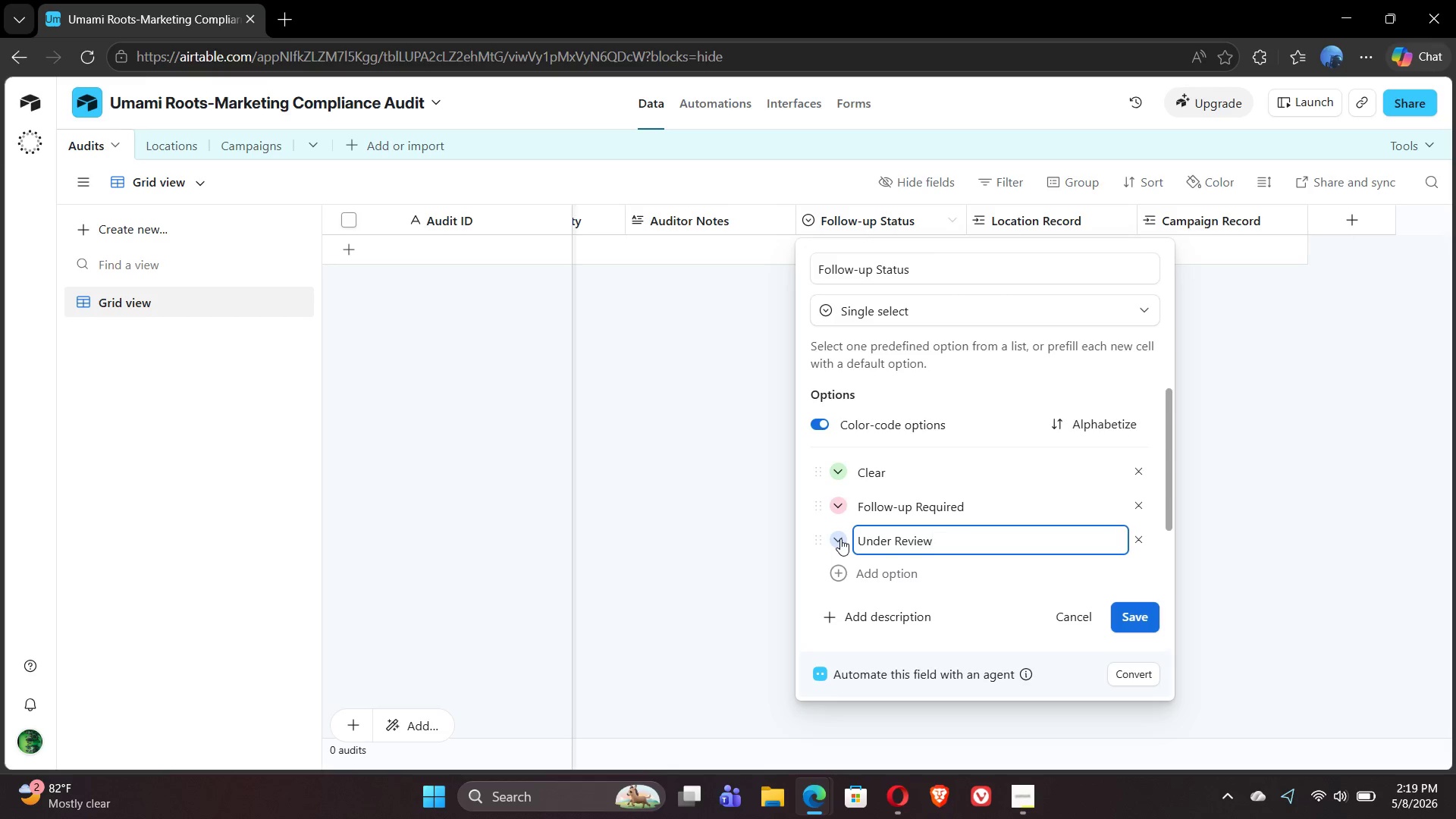 
left_click([840, 538])
 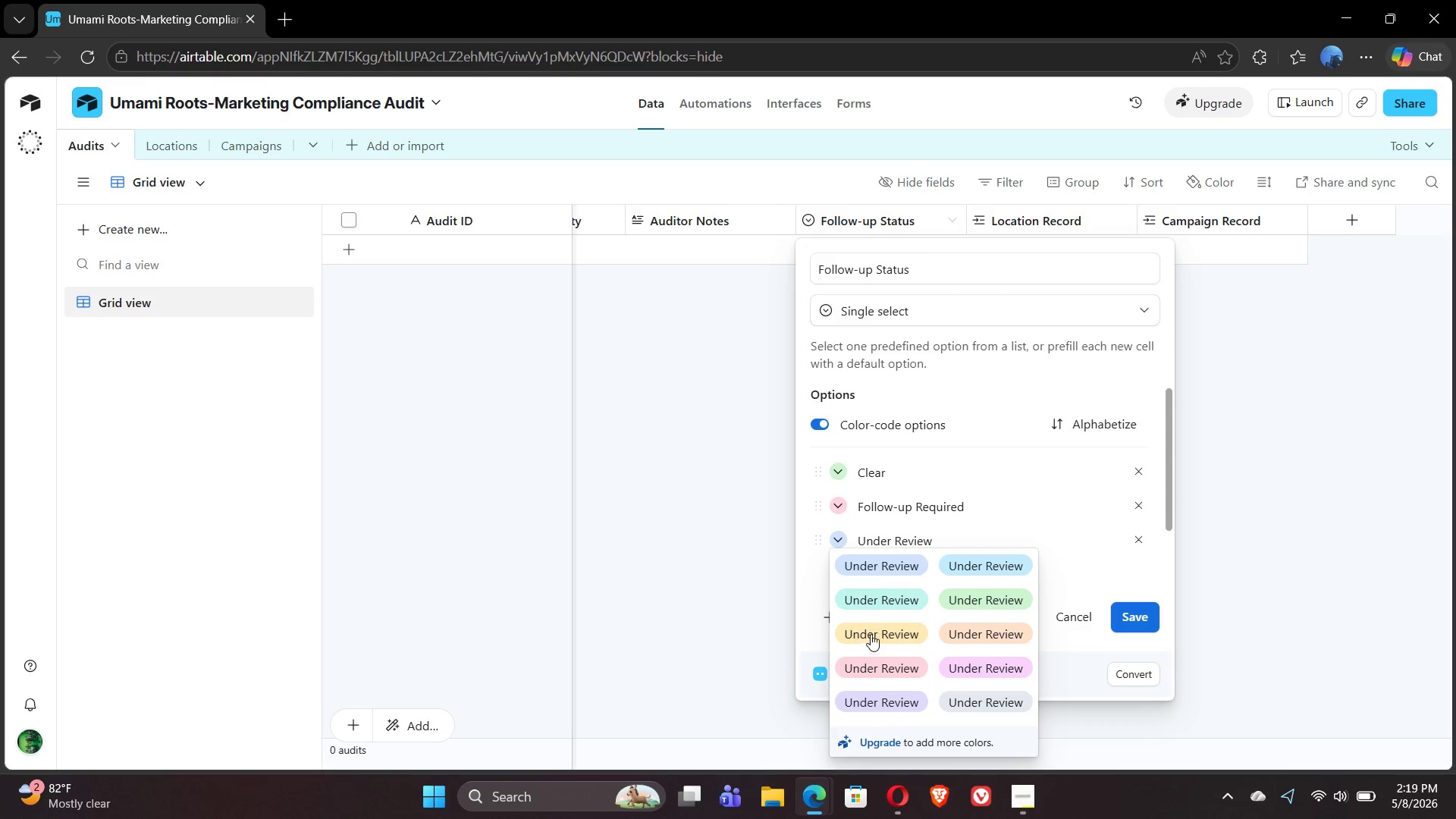 
left_click([871, 631])
 